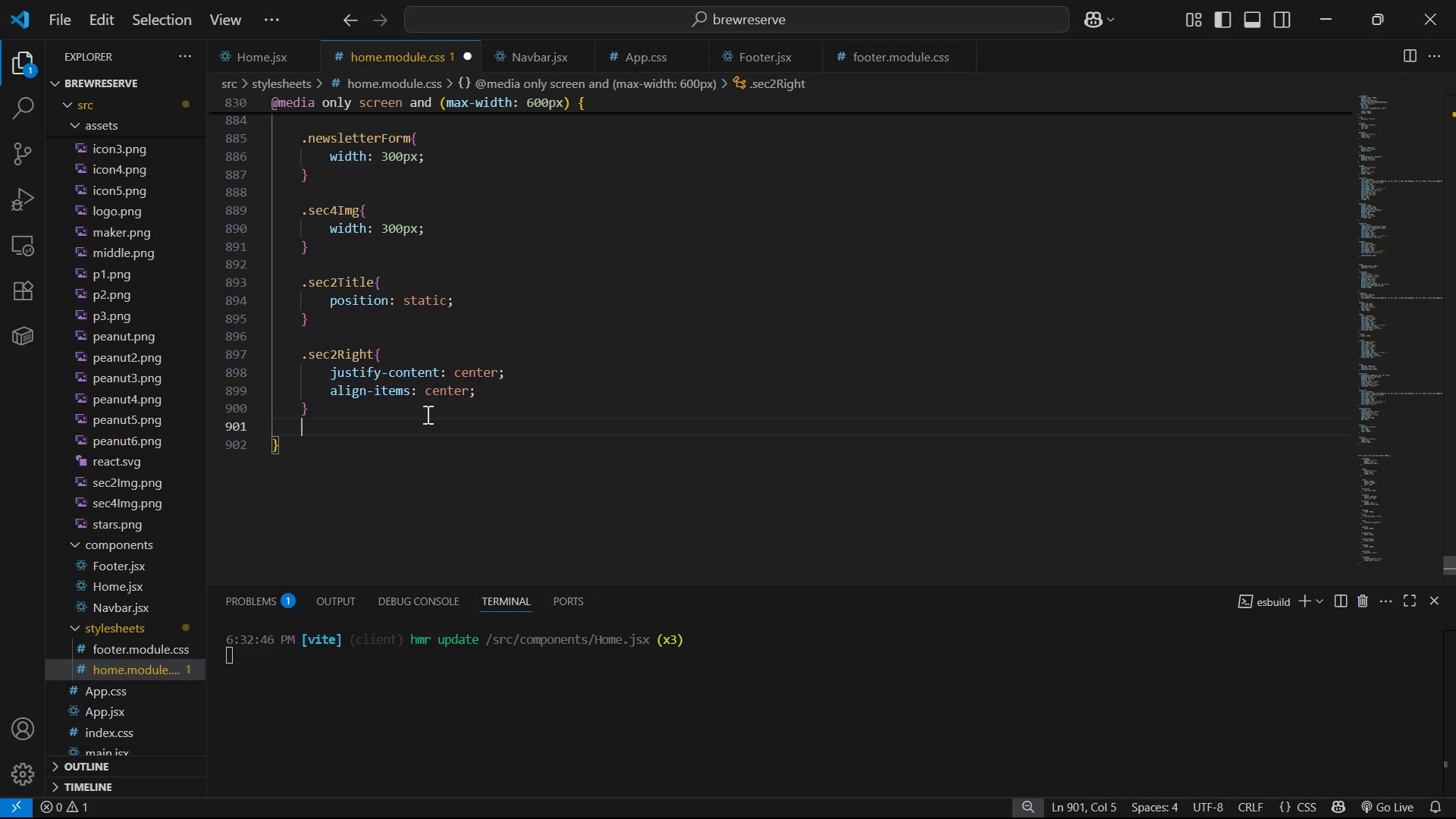 
type(.se)
 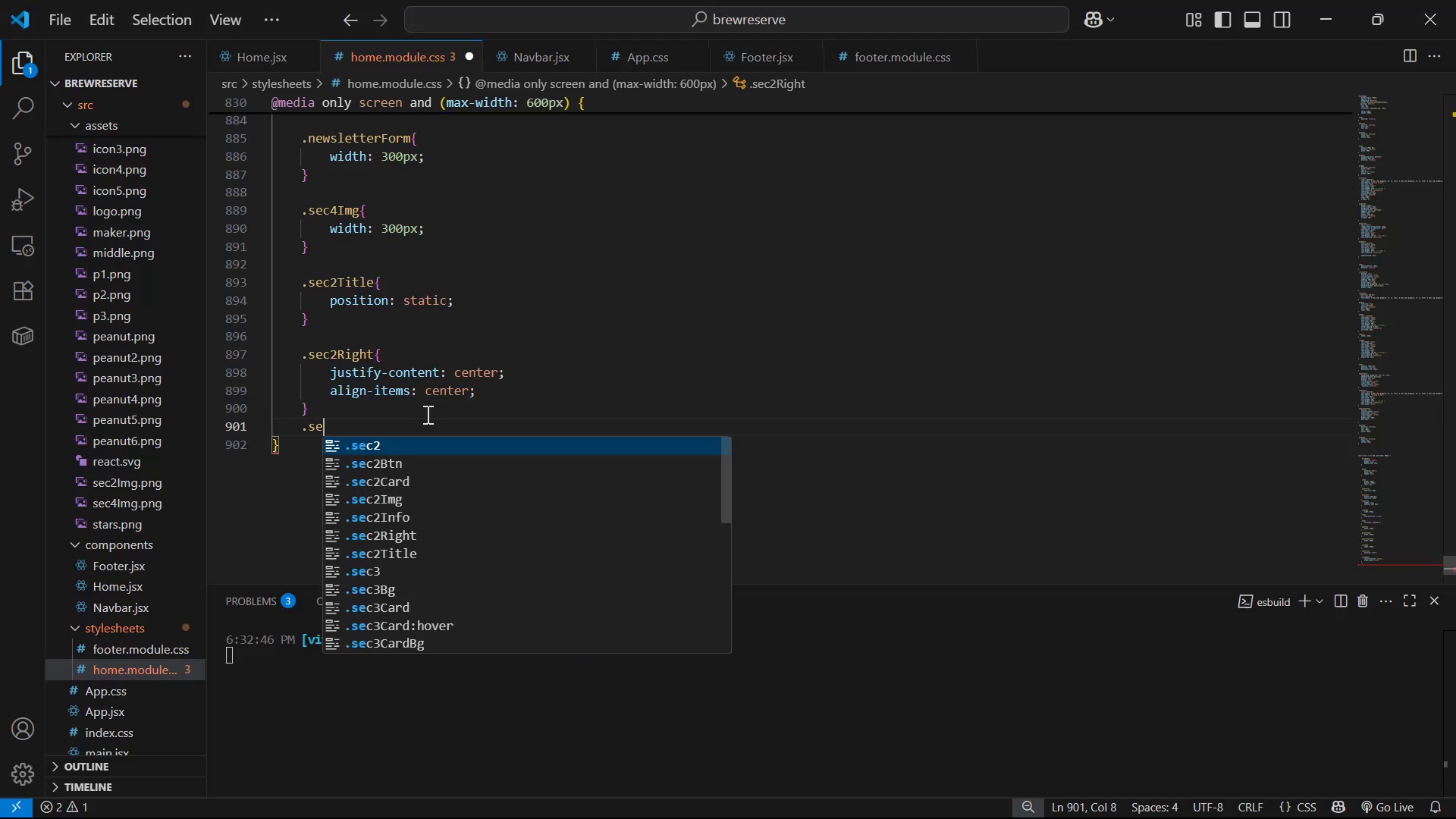 
key(Enter)
 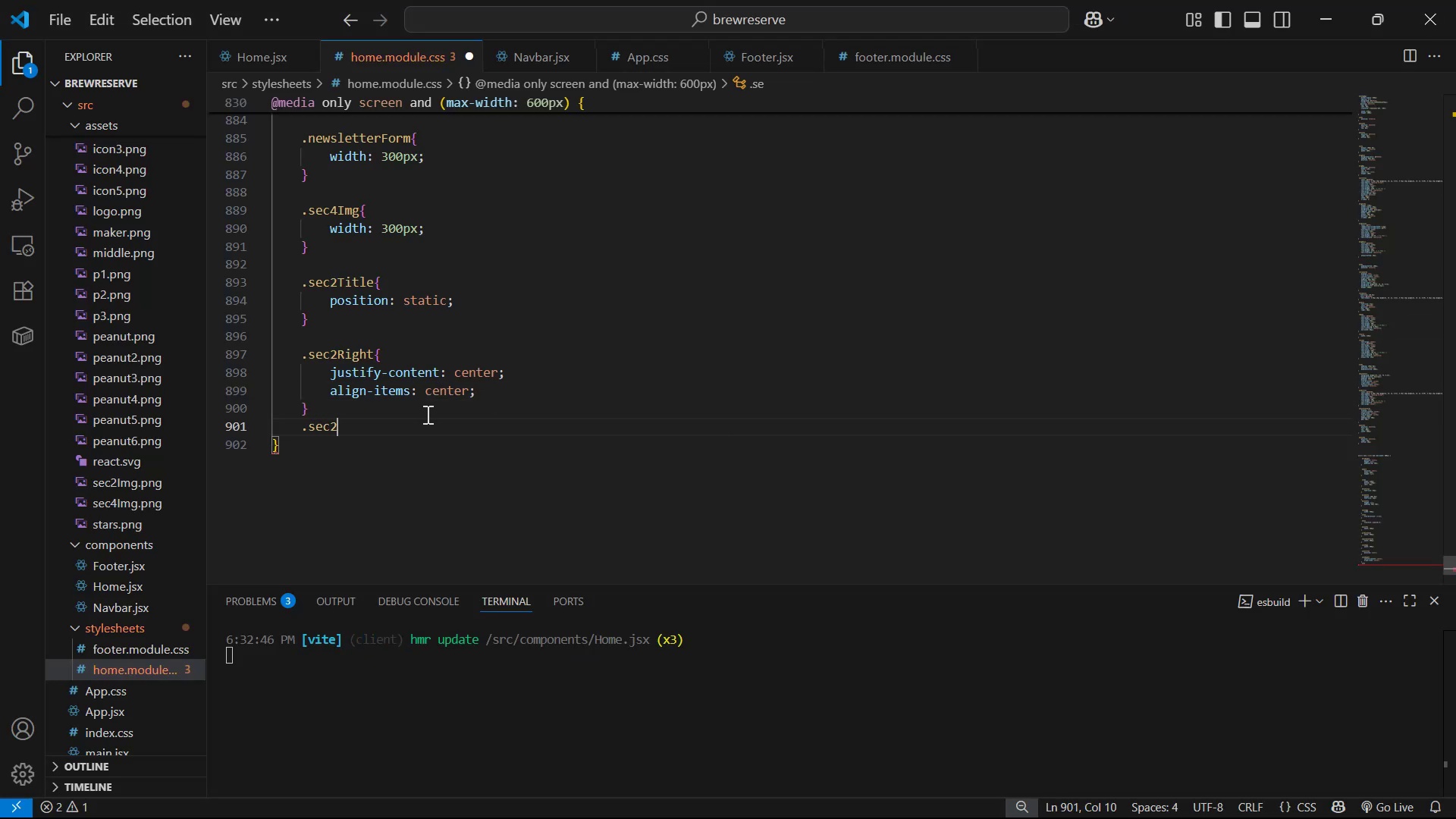 
key(Shift+ShiftLeft)
 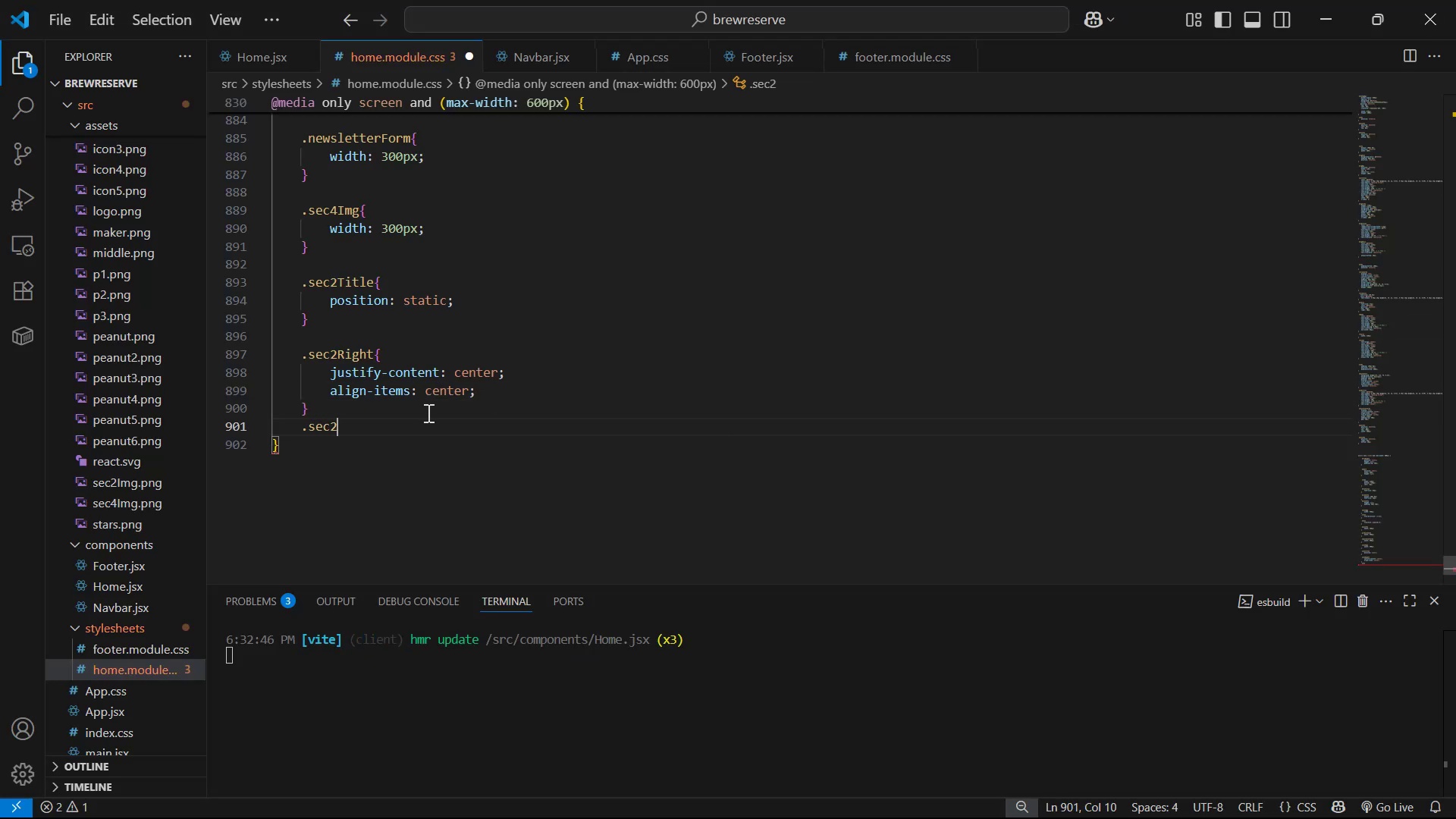 
key(Shift+BracketLeft)
 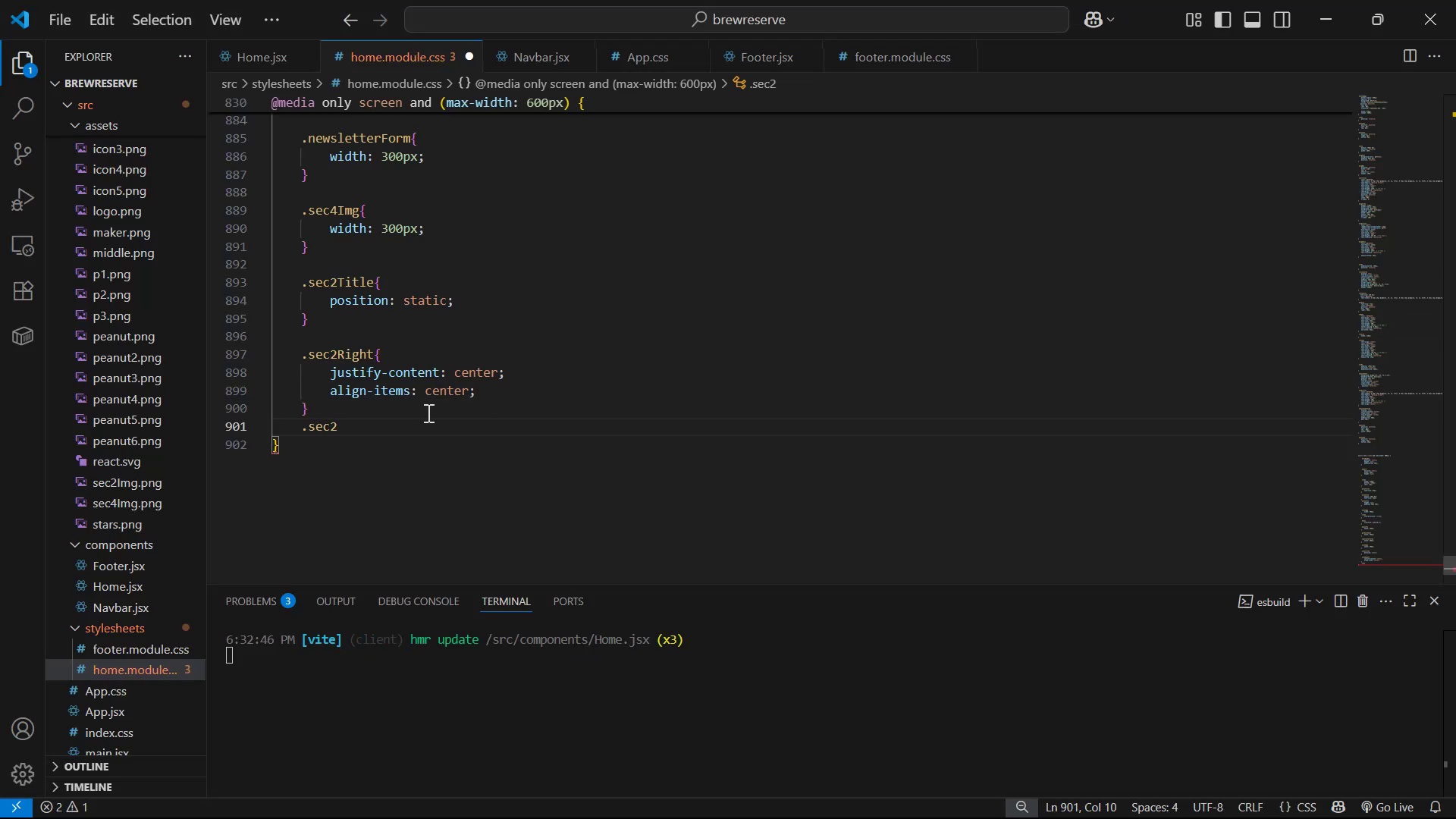 
key(Shift+Enter)
 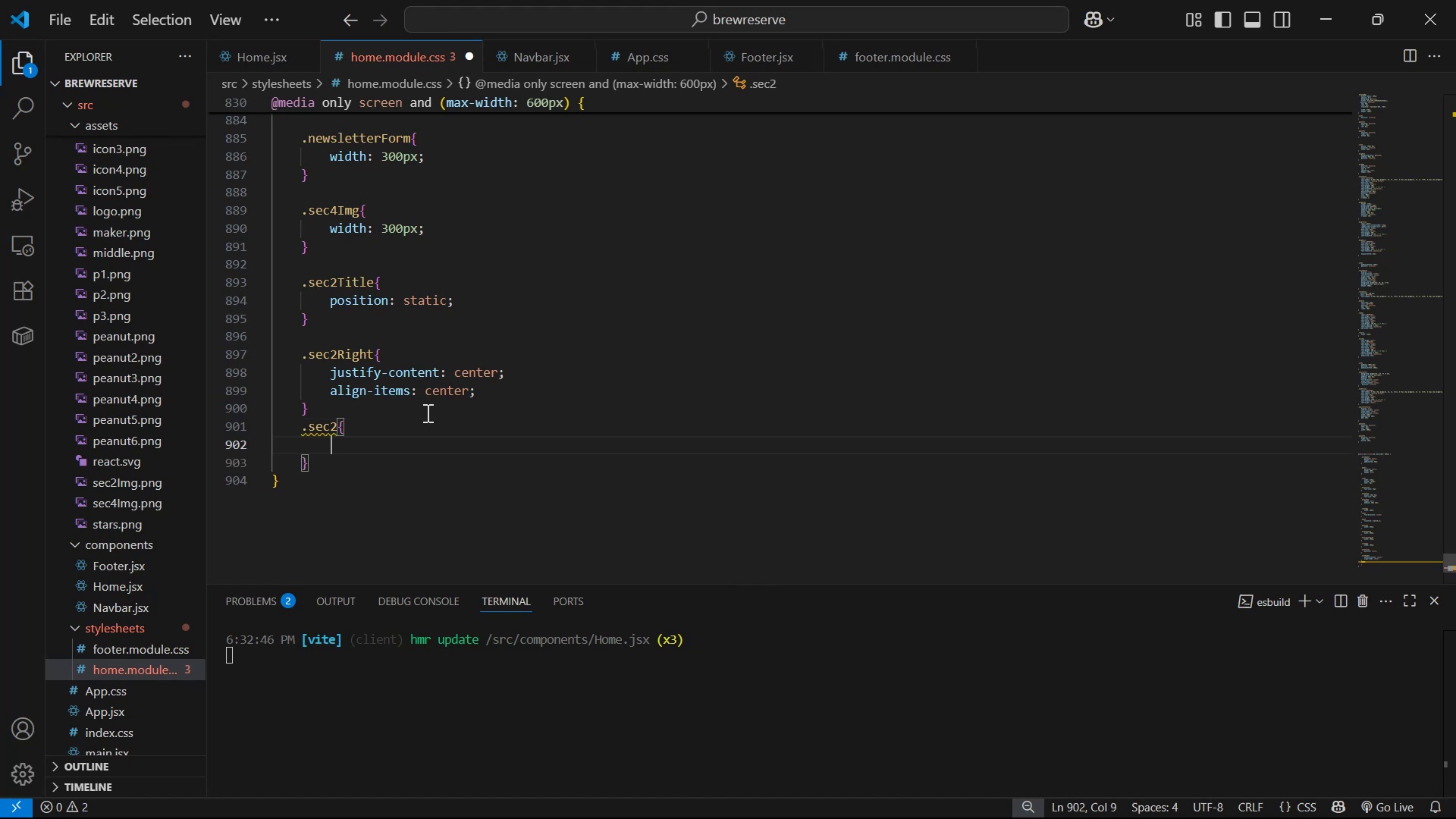 
key(Alt+AltLeft)
 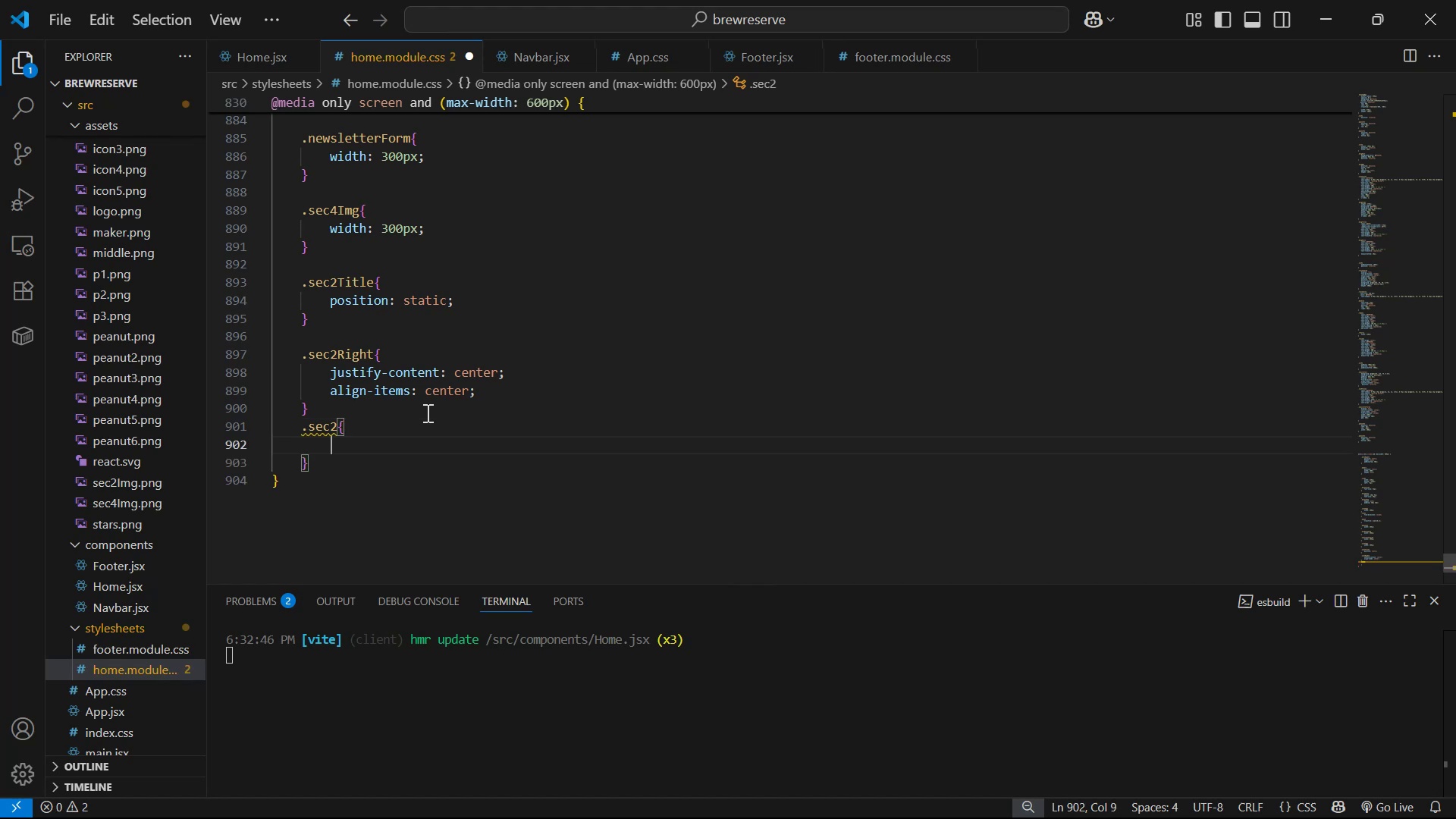 
key(Alt+Tab)
 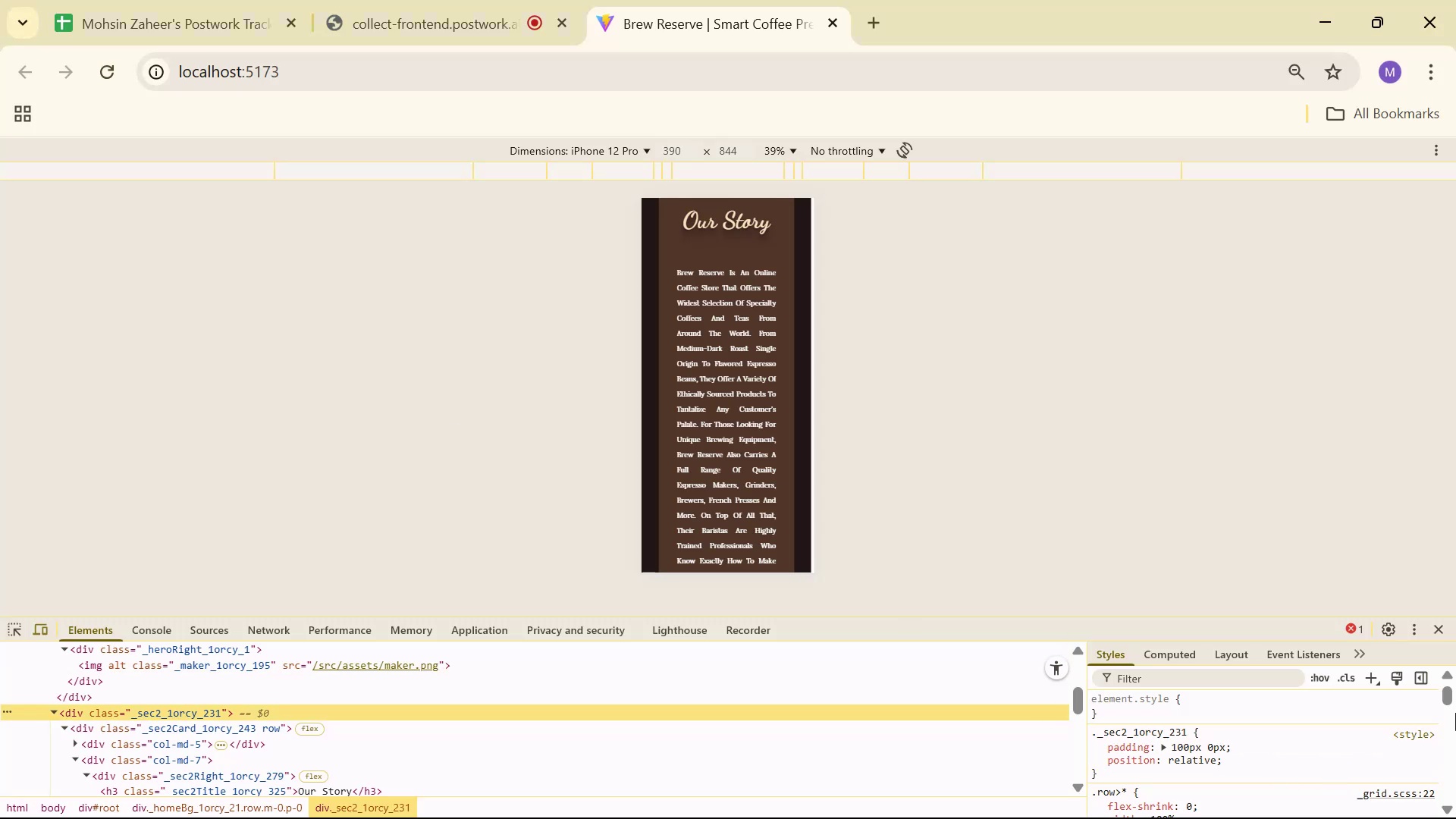 
left_click_drag(start_coordinate=[1453, 695], to_coordinate=[1455, 818])
 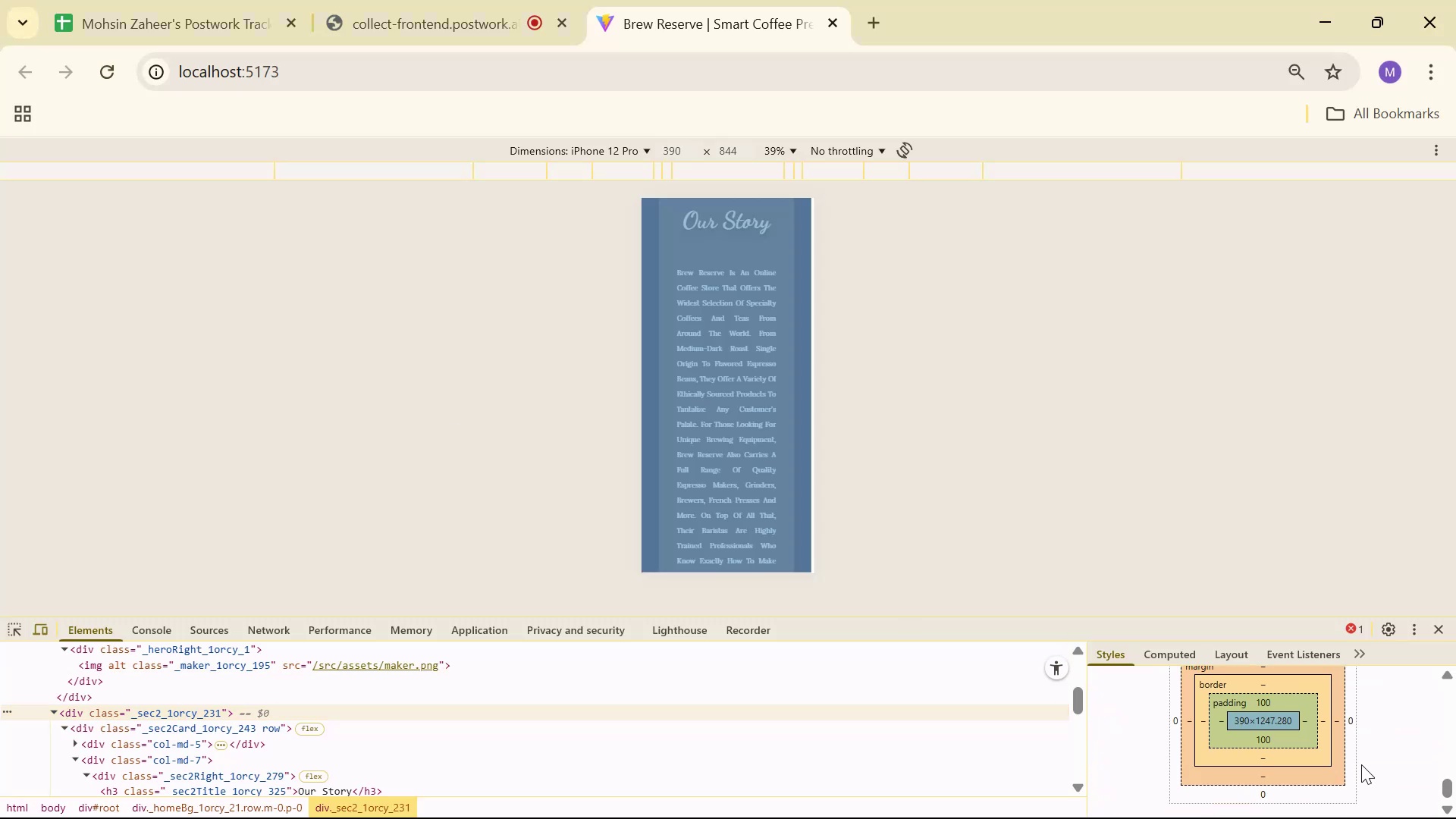 
key(Alt+AltLeft)
 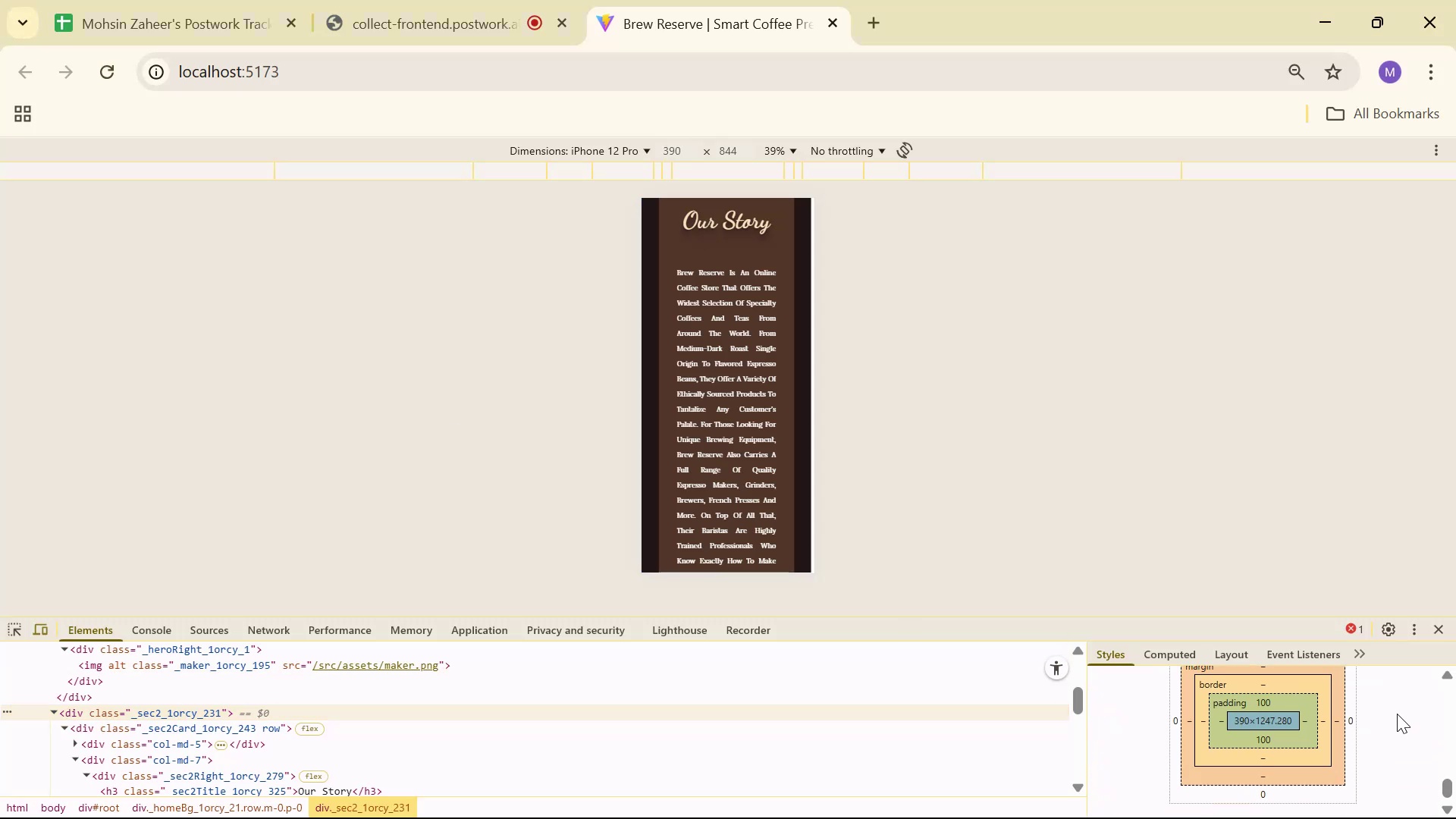 
key(Alt+Tab)
 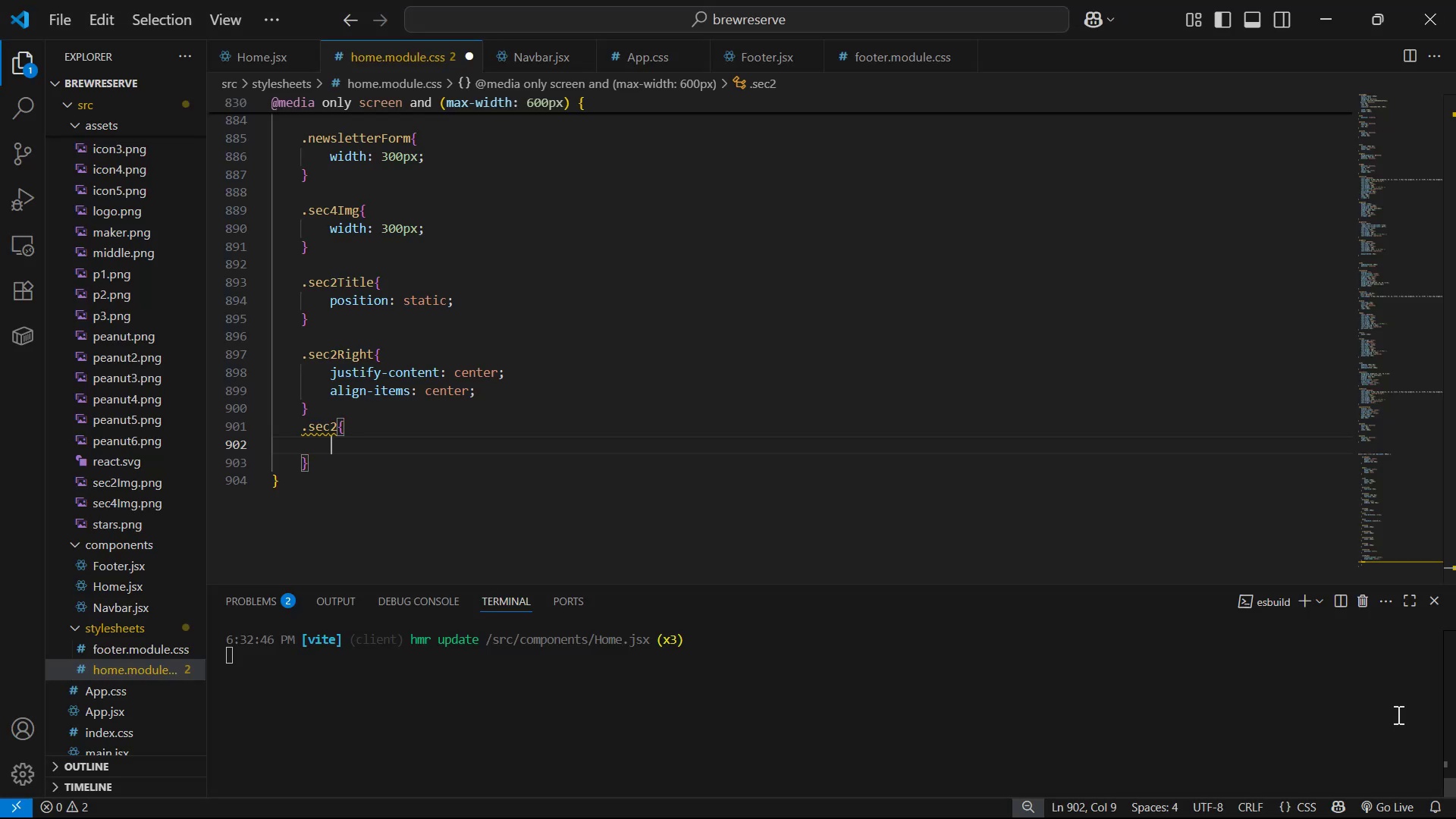 
key(Alt+AltLeft)
 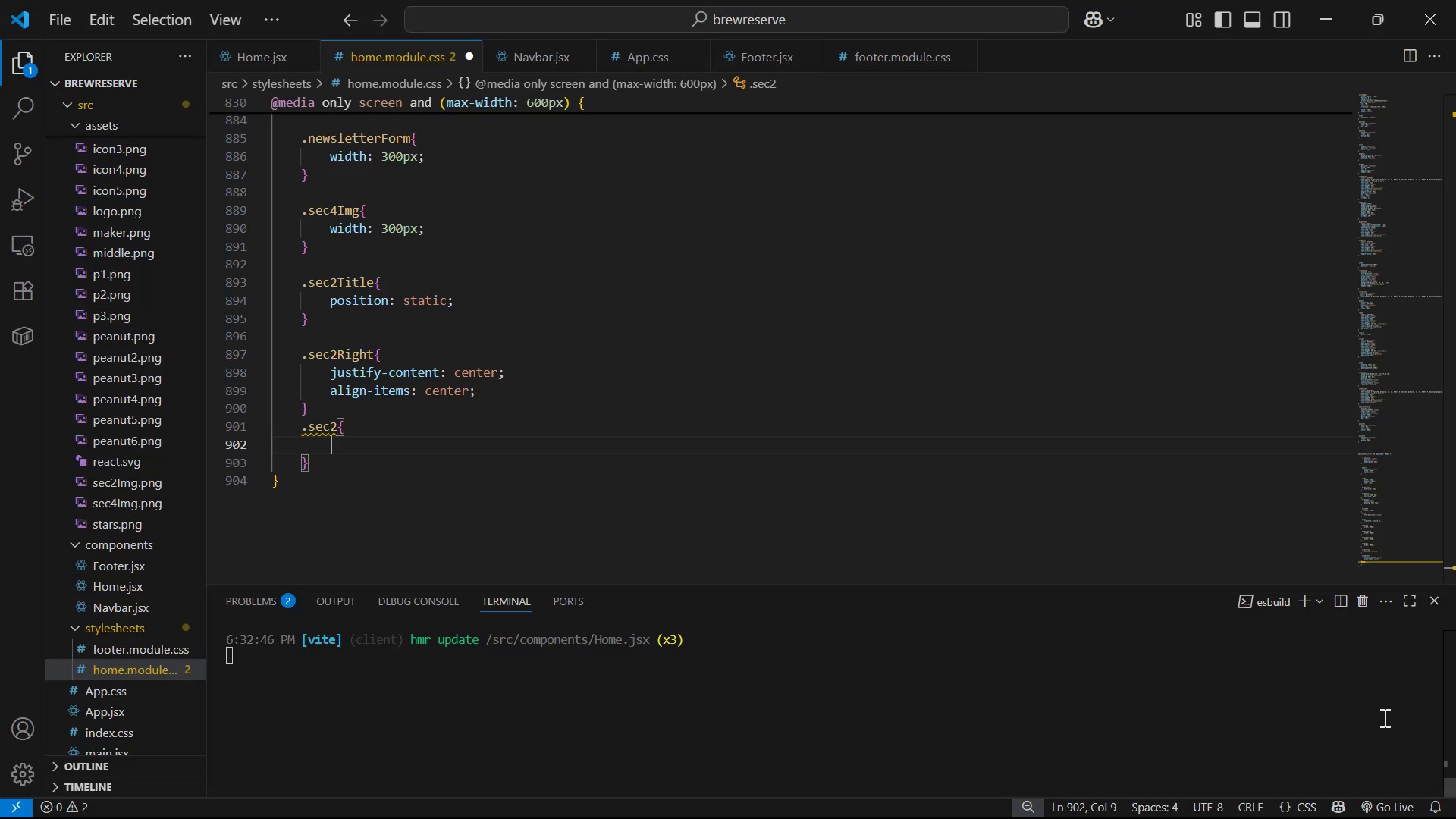 
key(Alt+Tab)
 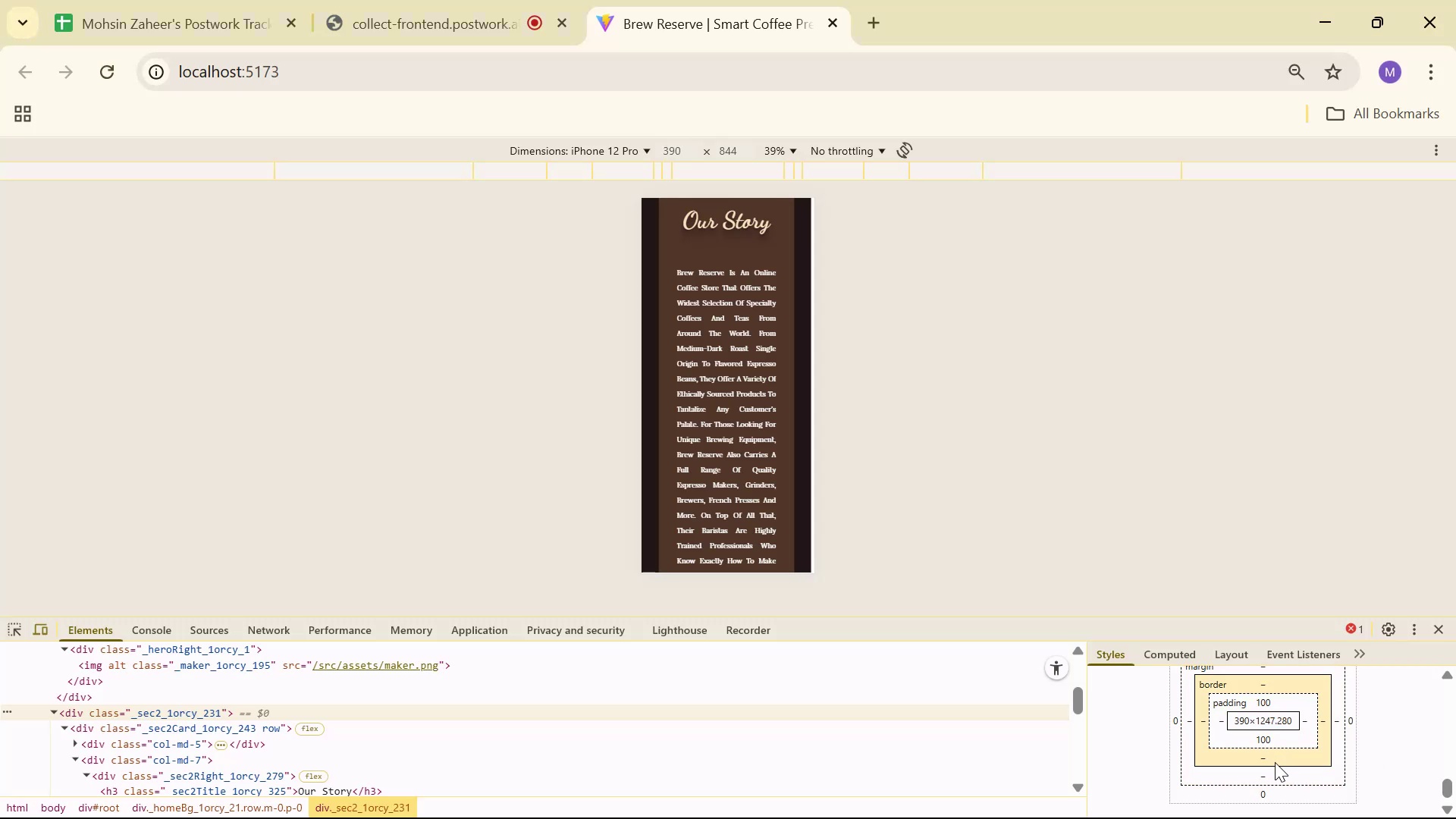 
scroll: coordinate [1322, 780], scroll_direction: up, amount: 1.0
 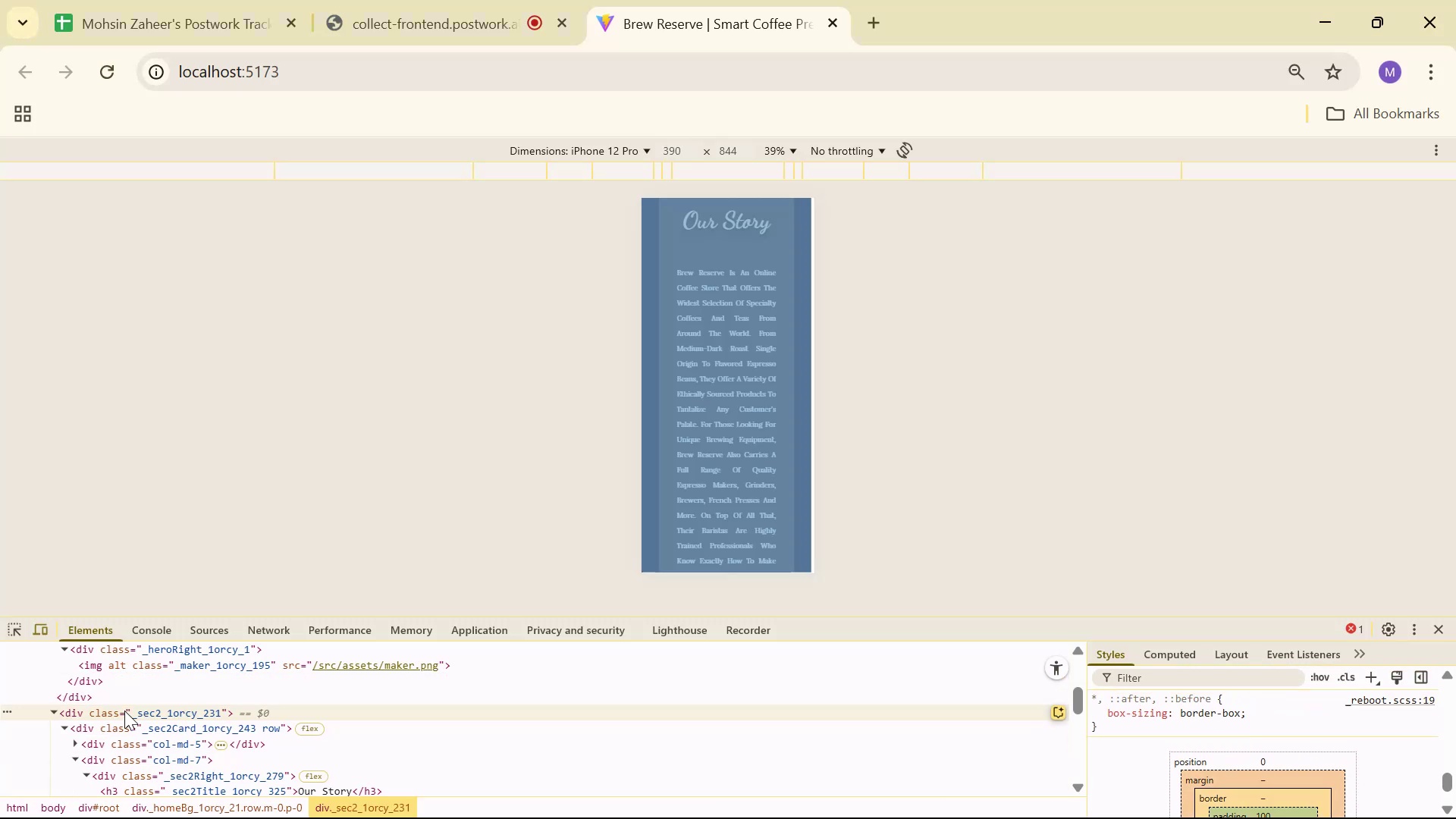 
left_click([153, 726])
 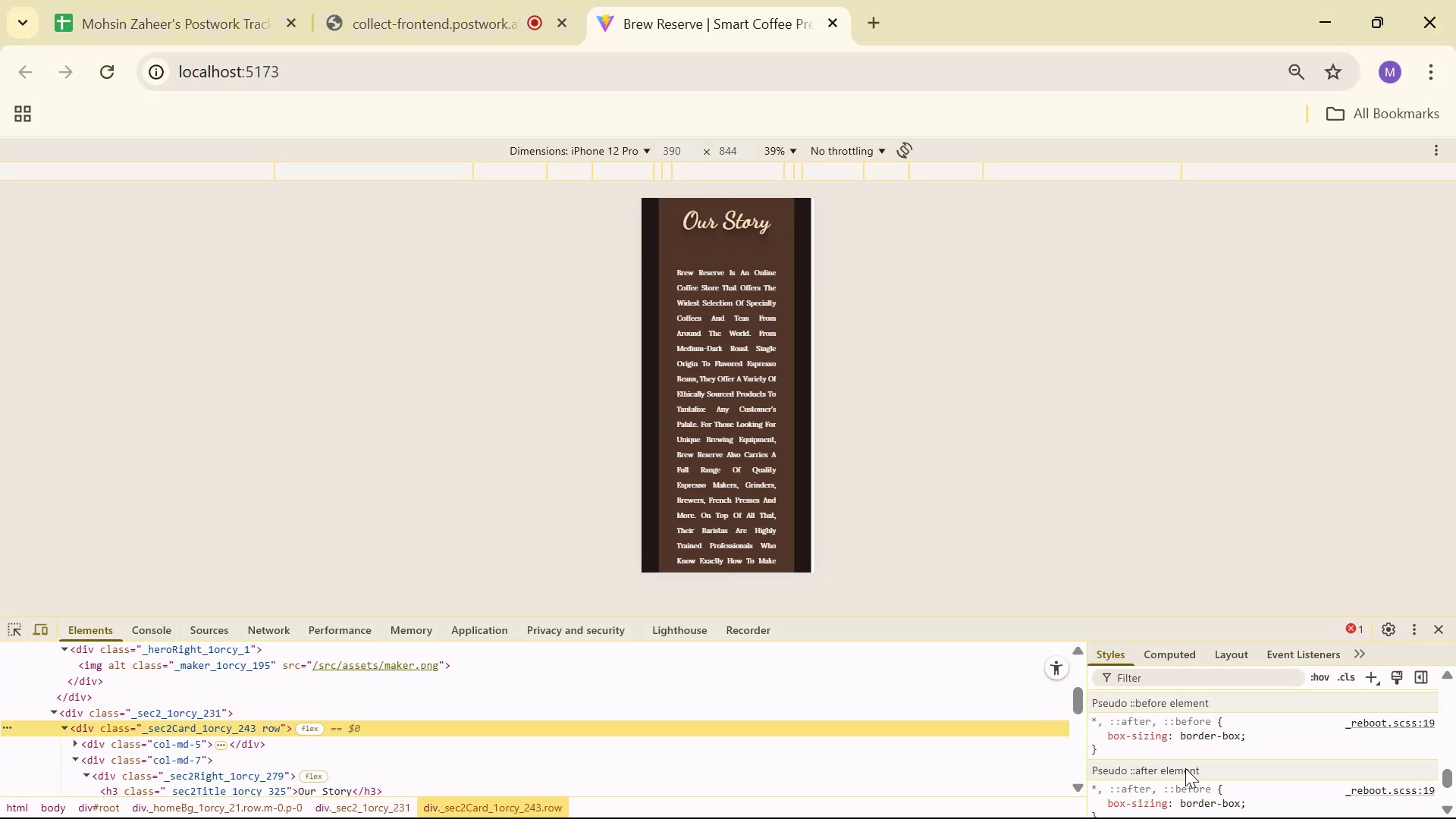 
scroll: coordinate [1281, 742], scroll_direction: down, amount: 2.0
 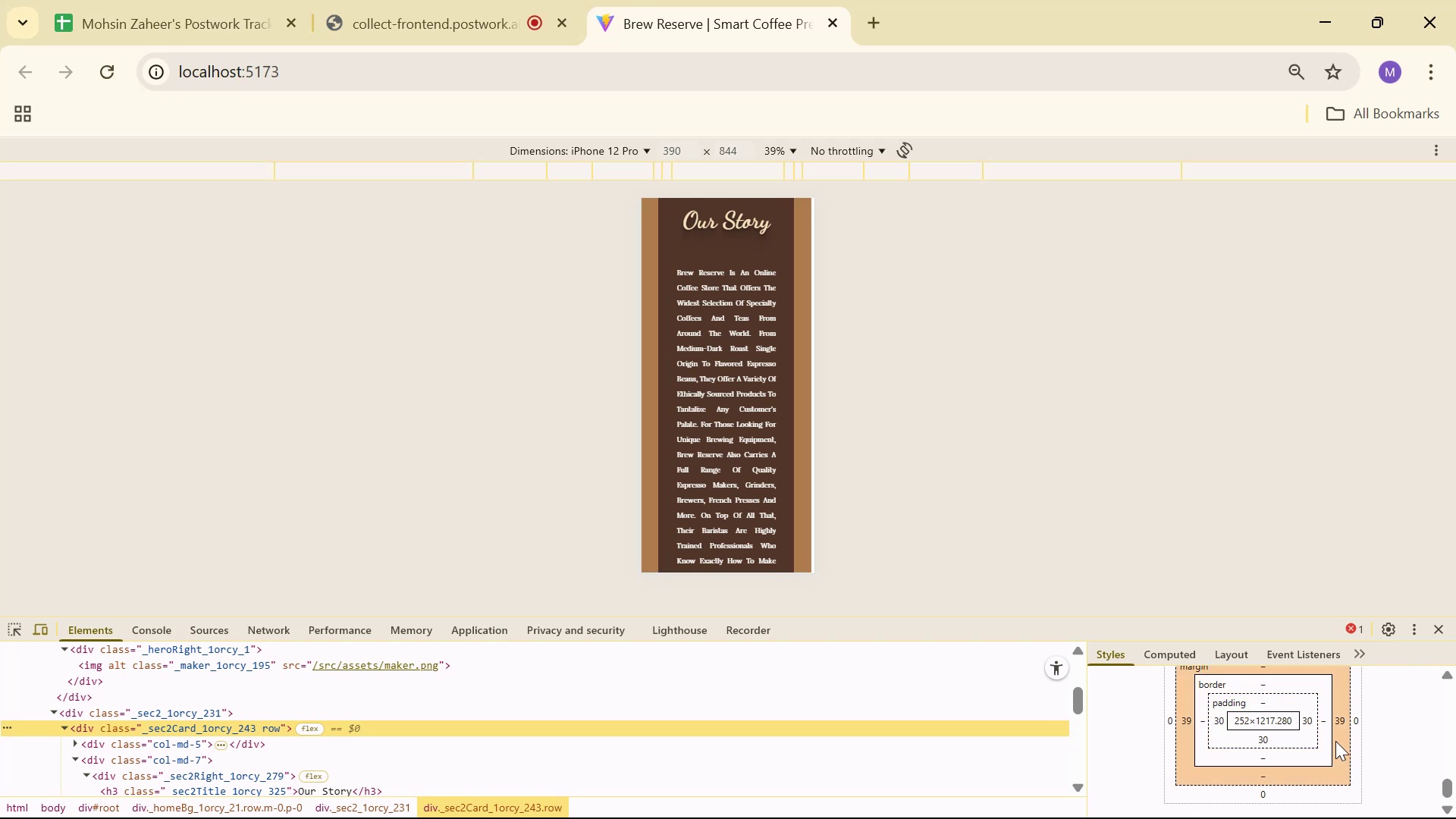 
key(Alt+AltLeft)
 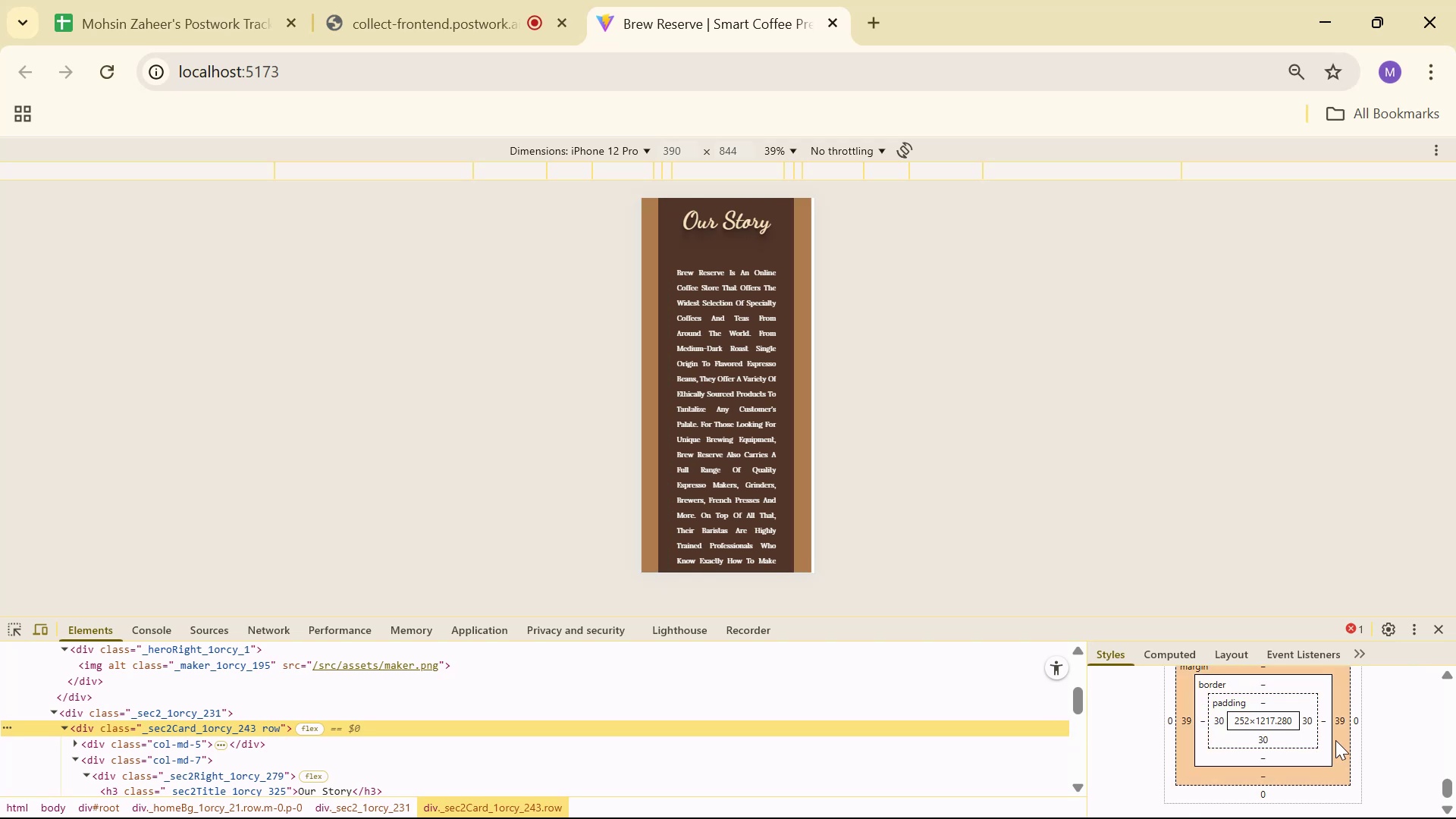 
key(Alt+Tab)
 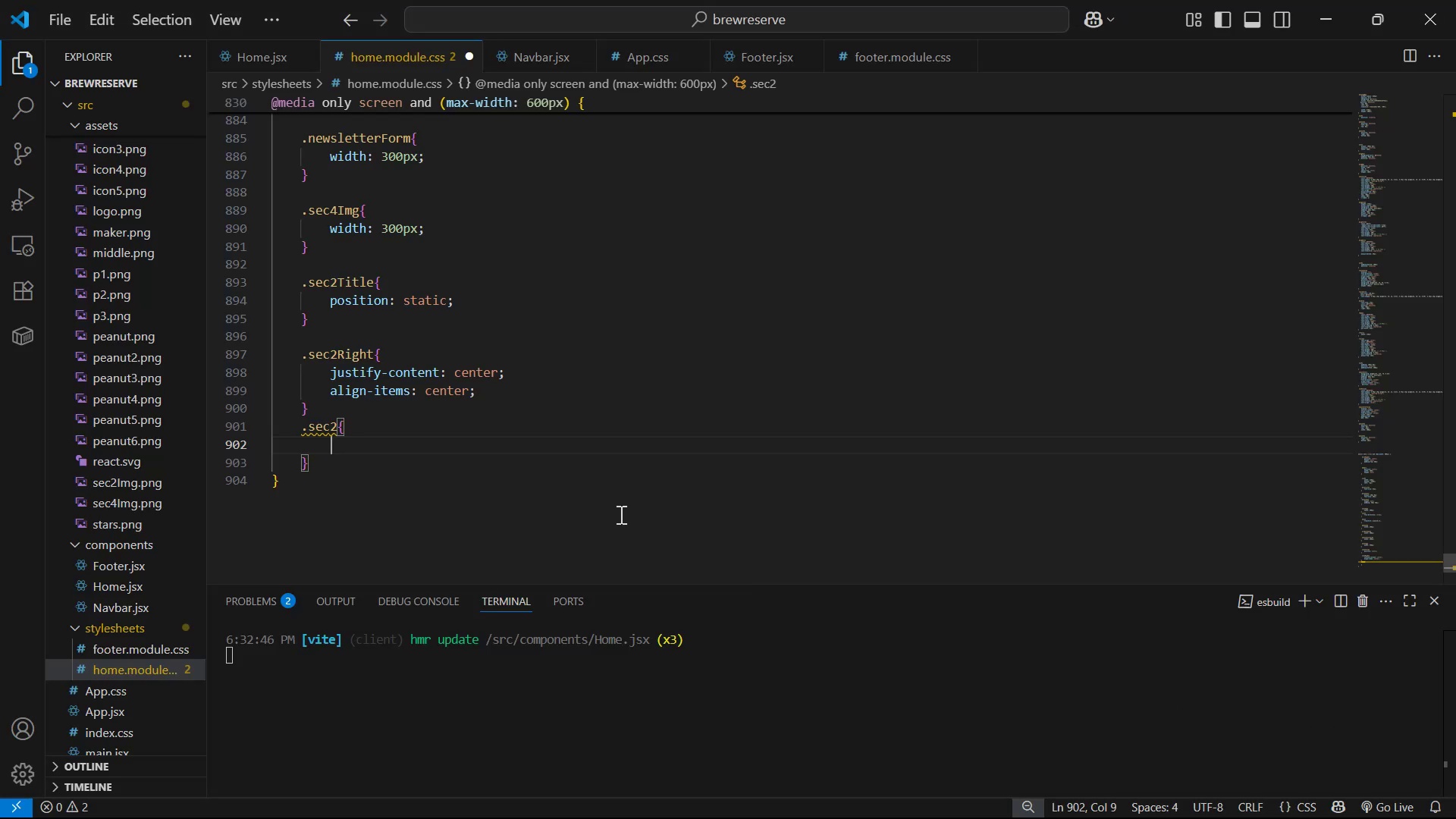 
key(Alt+AltLeft)
 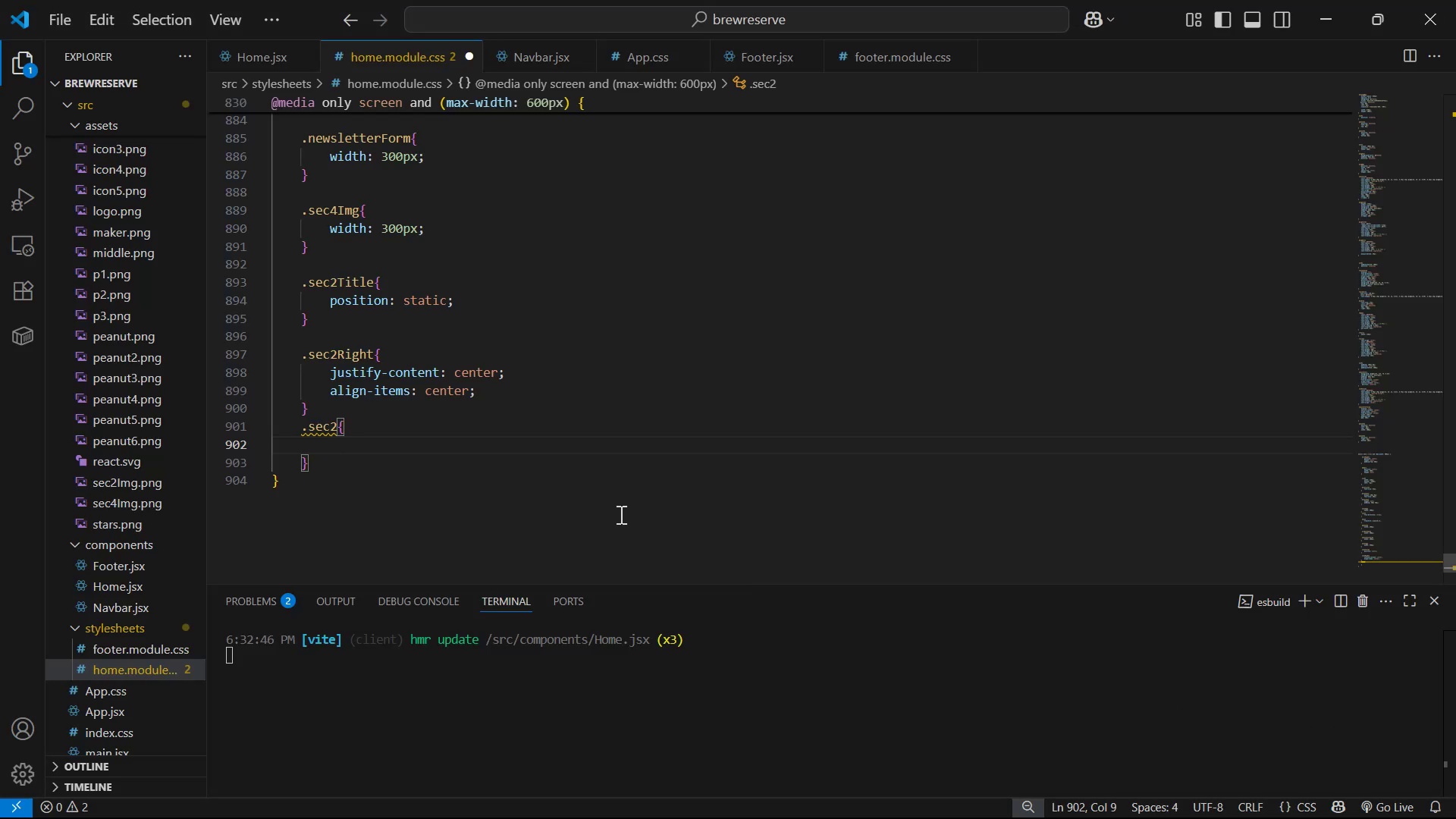 
key(Alt+Tab)
 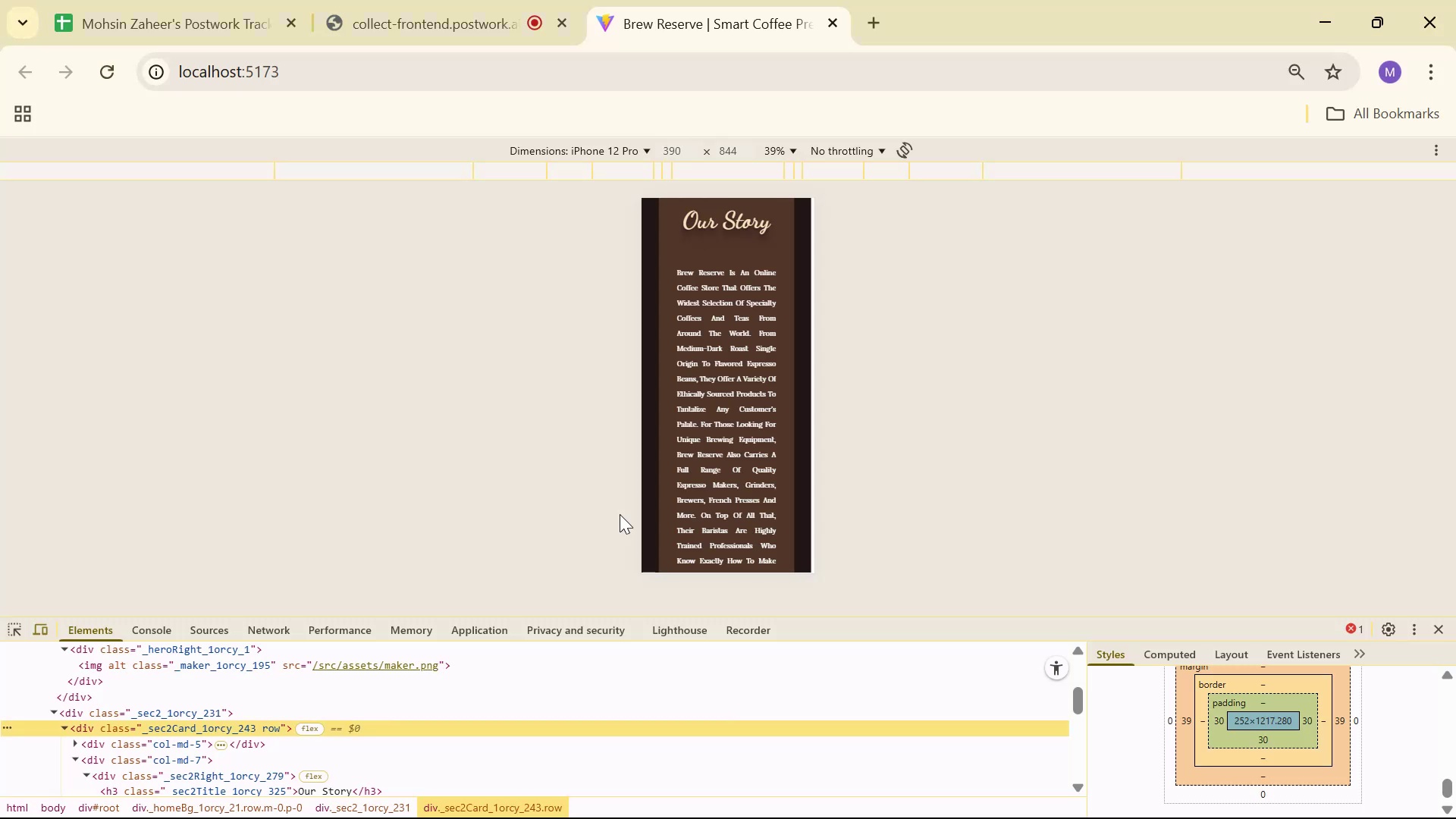 
key(Alt+AltLeft)
 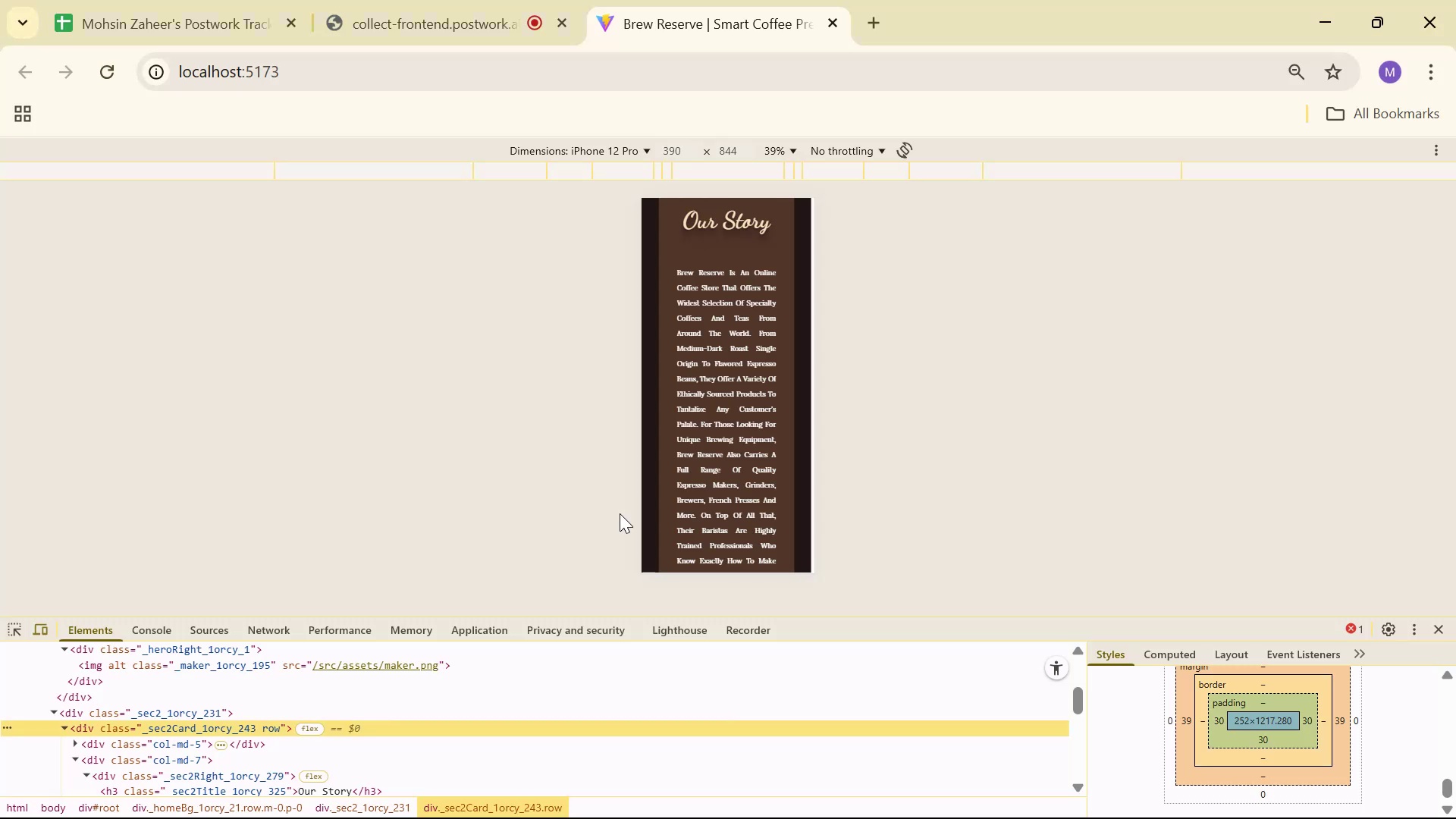 
key(Alt+Tab)
 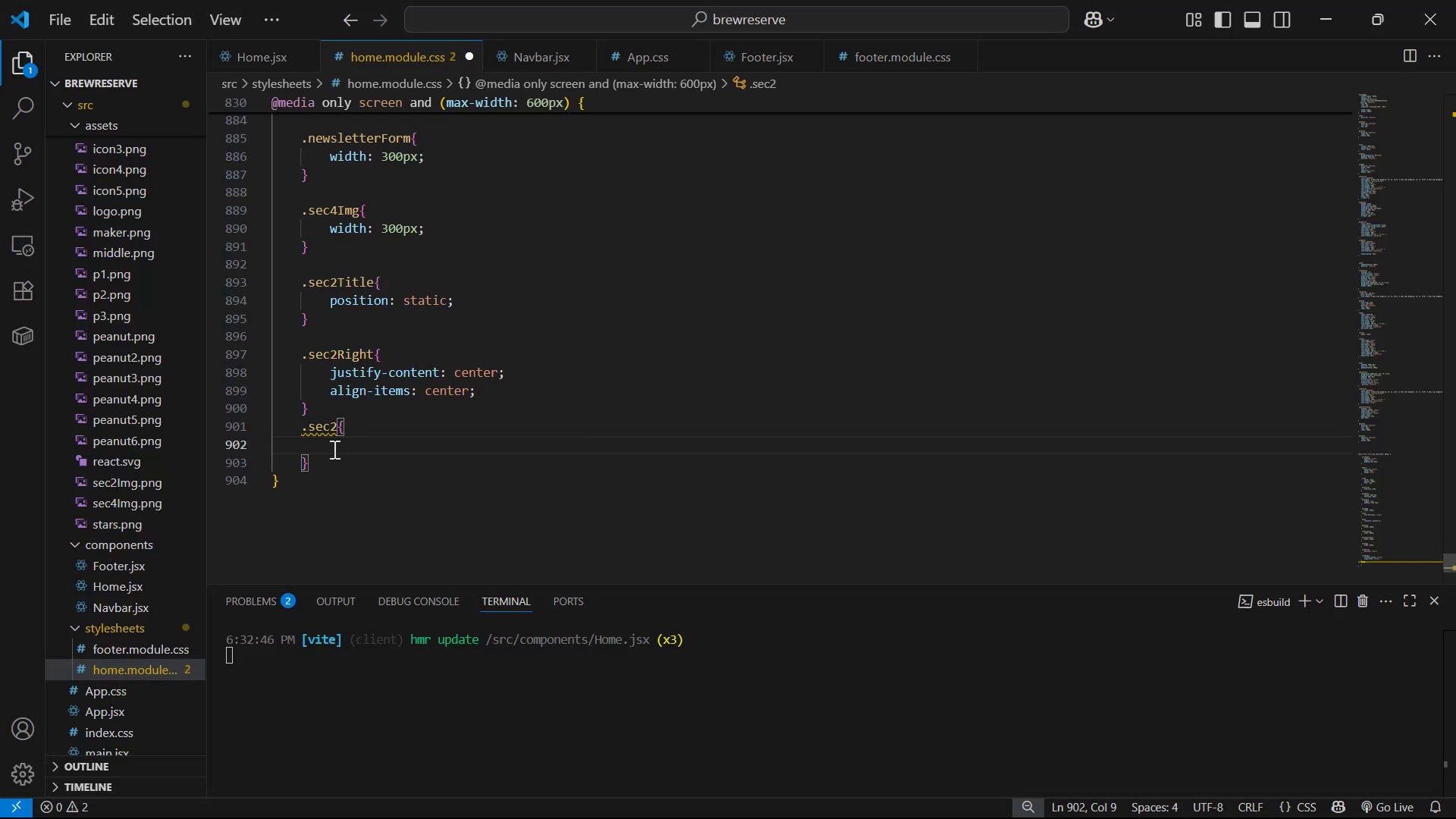 
left_click([337, 435])
 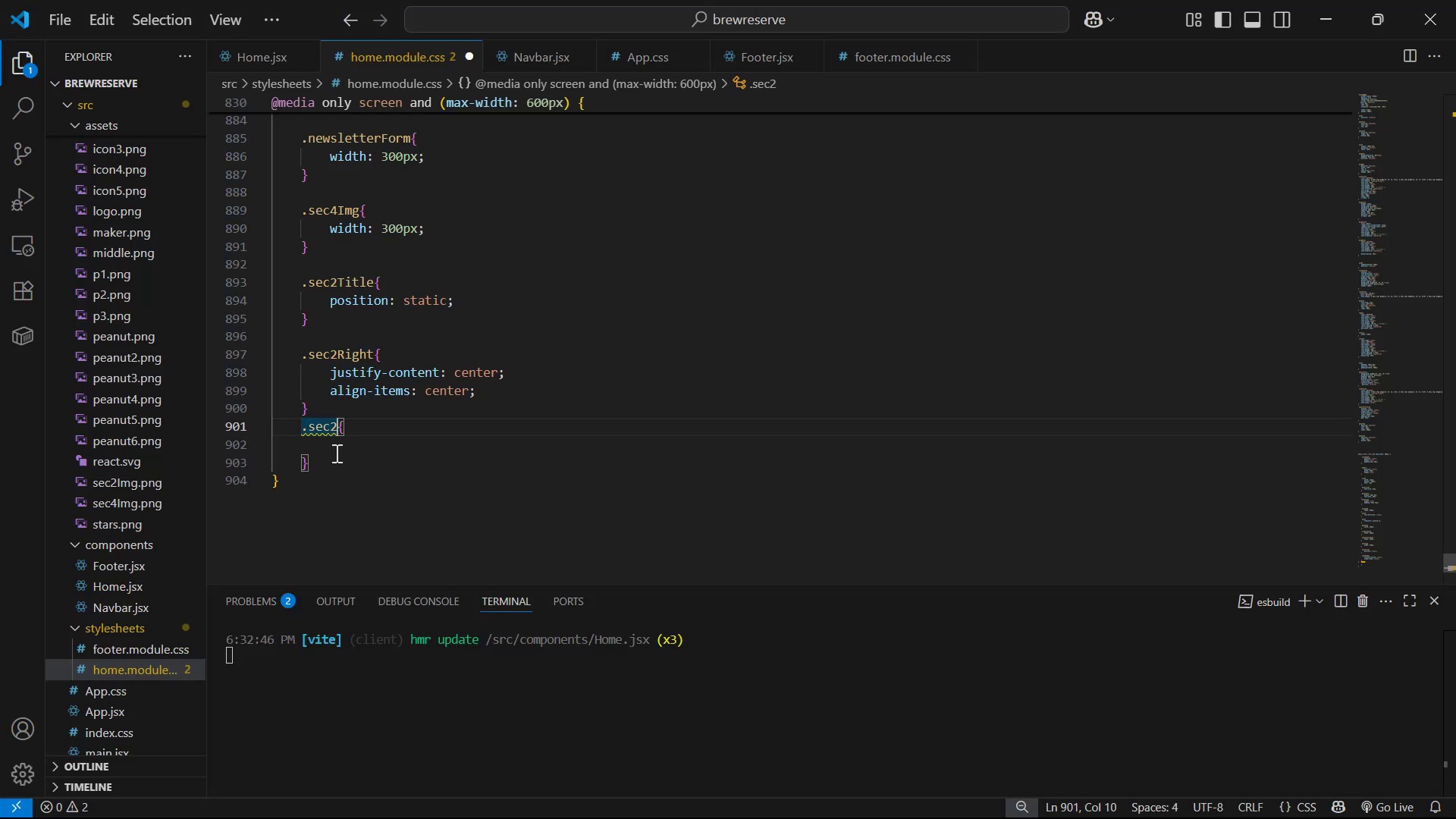 
key(Shift+C)
 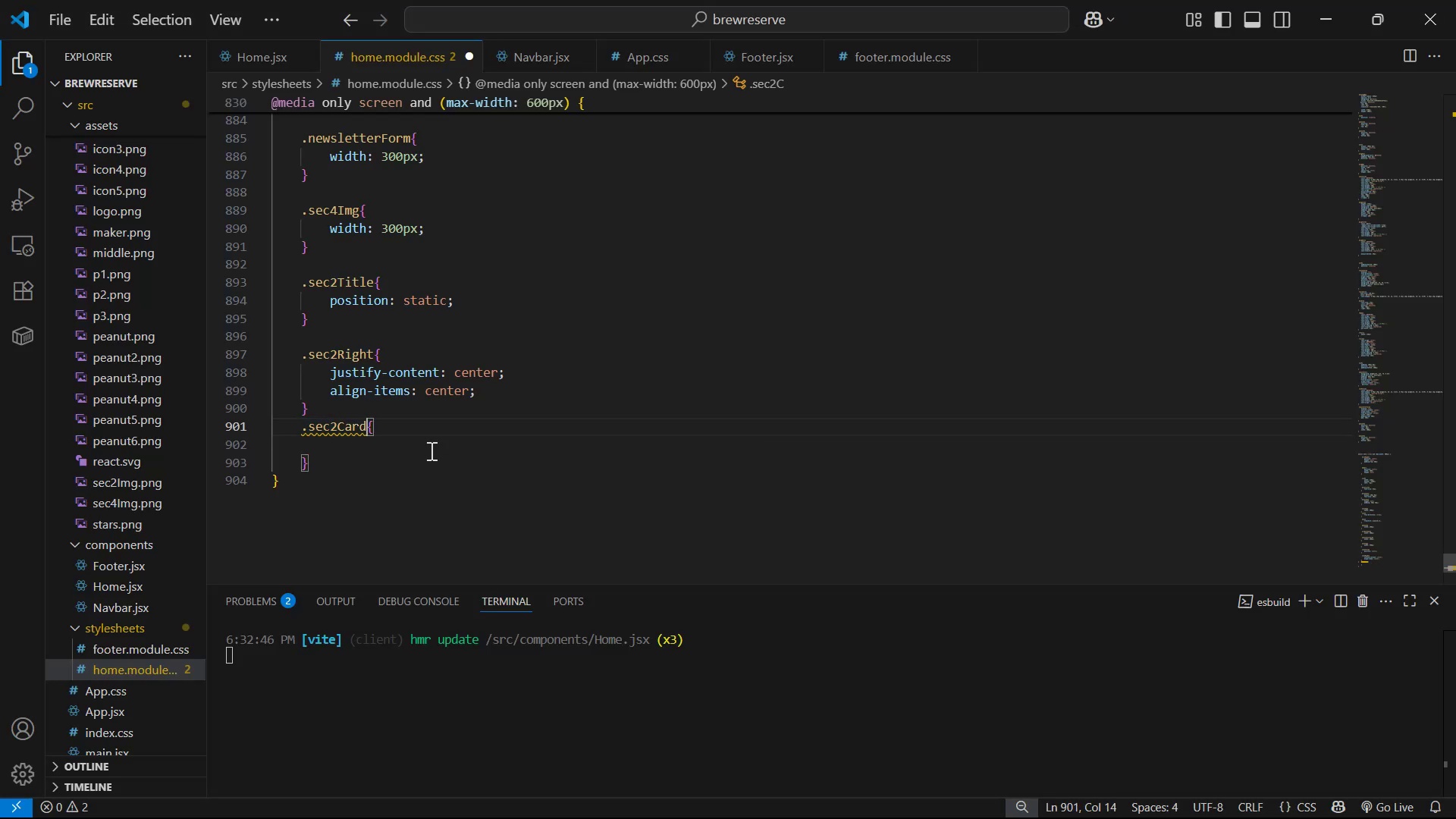 
double_click([417, 459])
 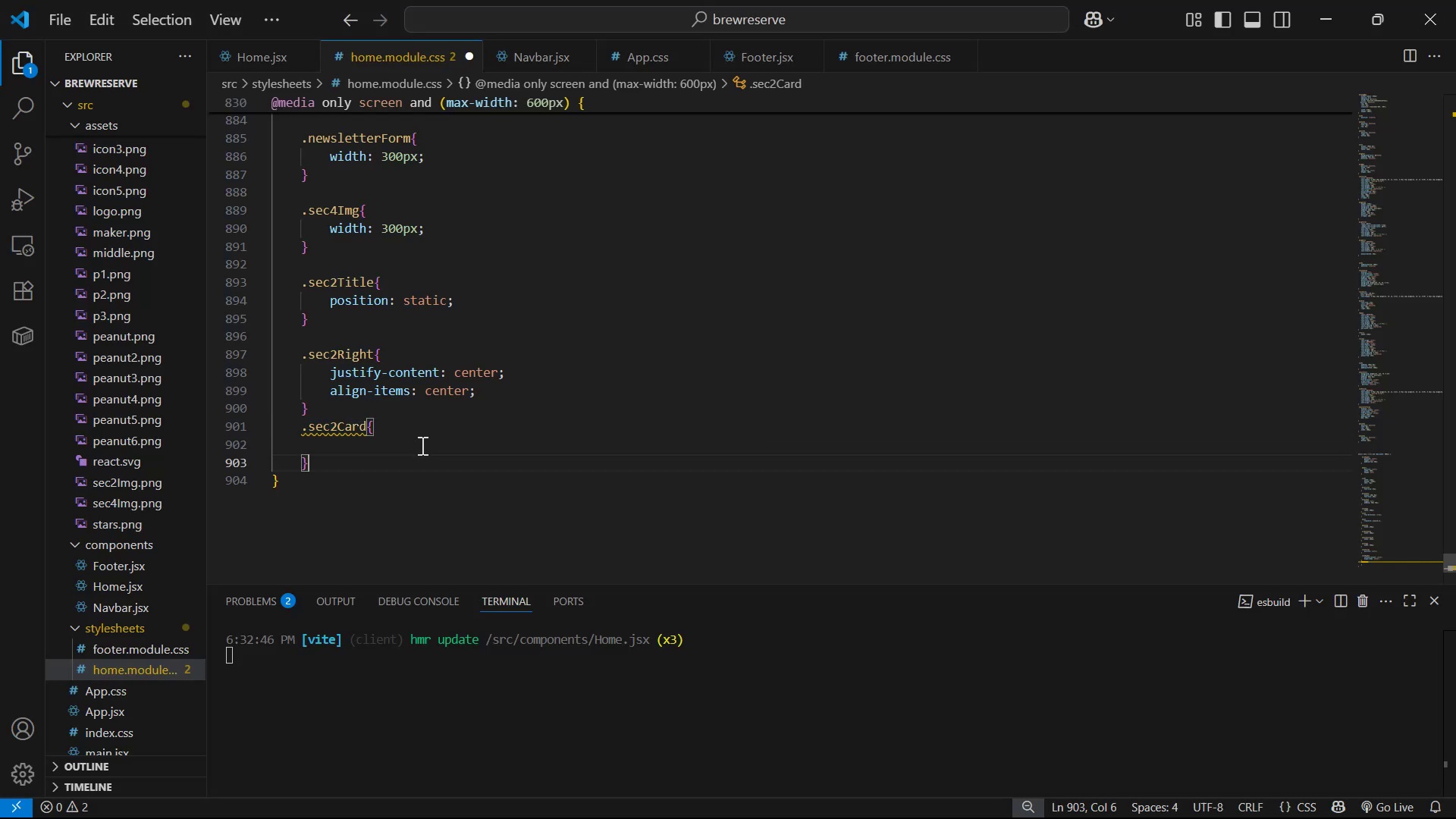 
triple_click([422, 439])
 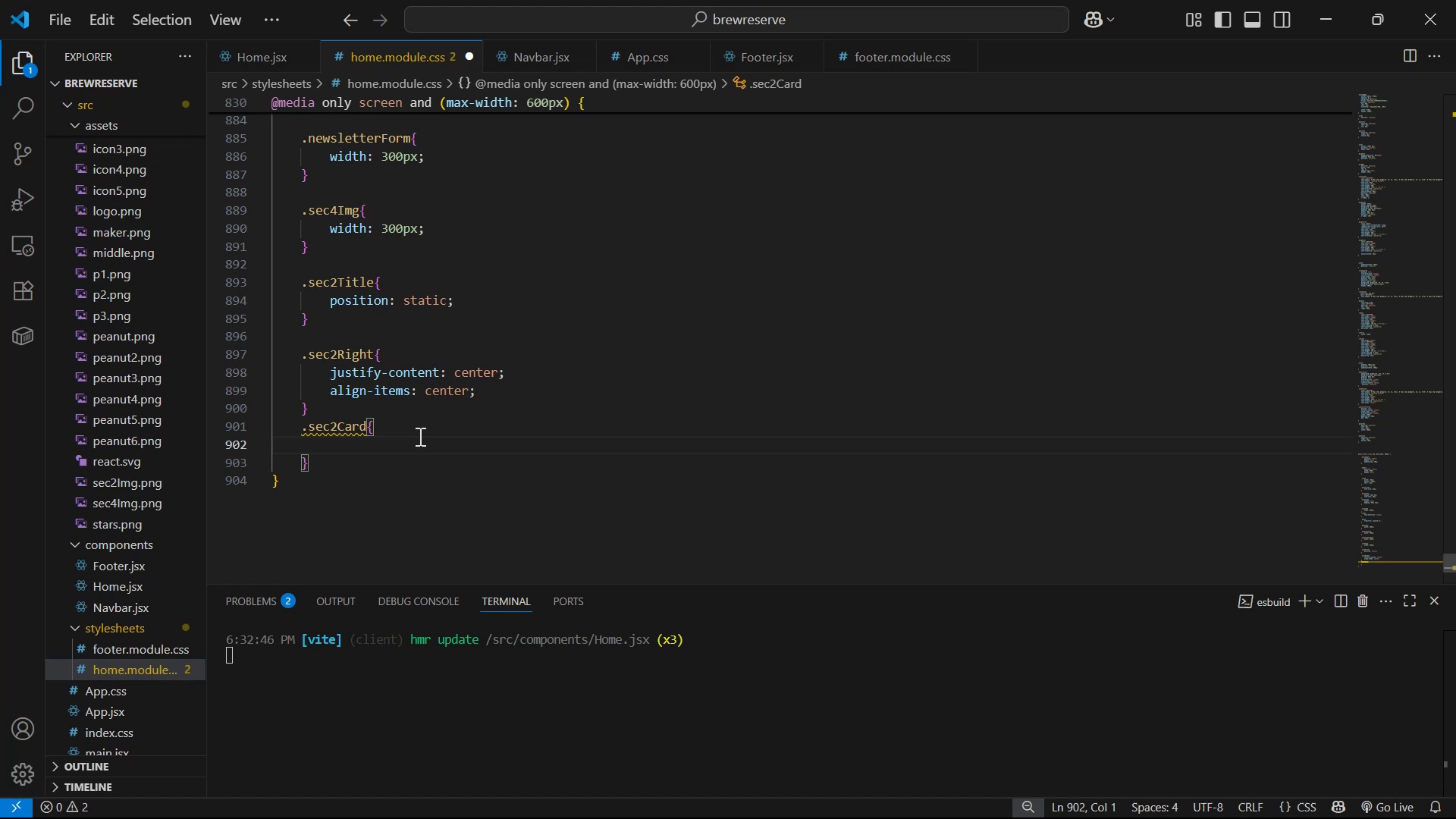 
key(Enter)
 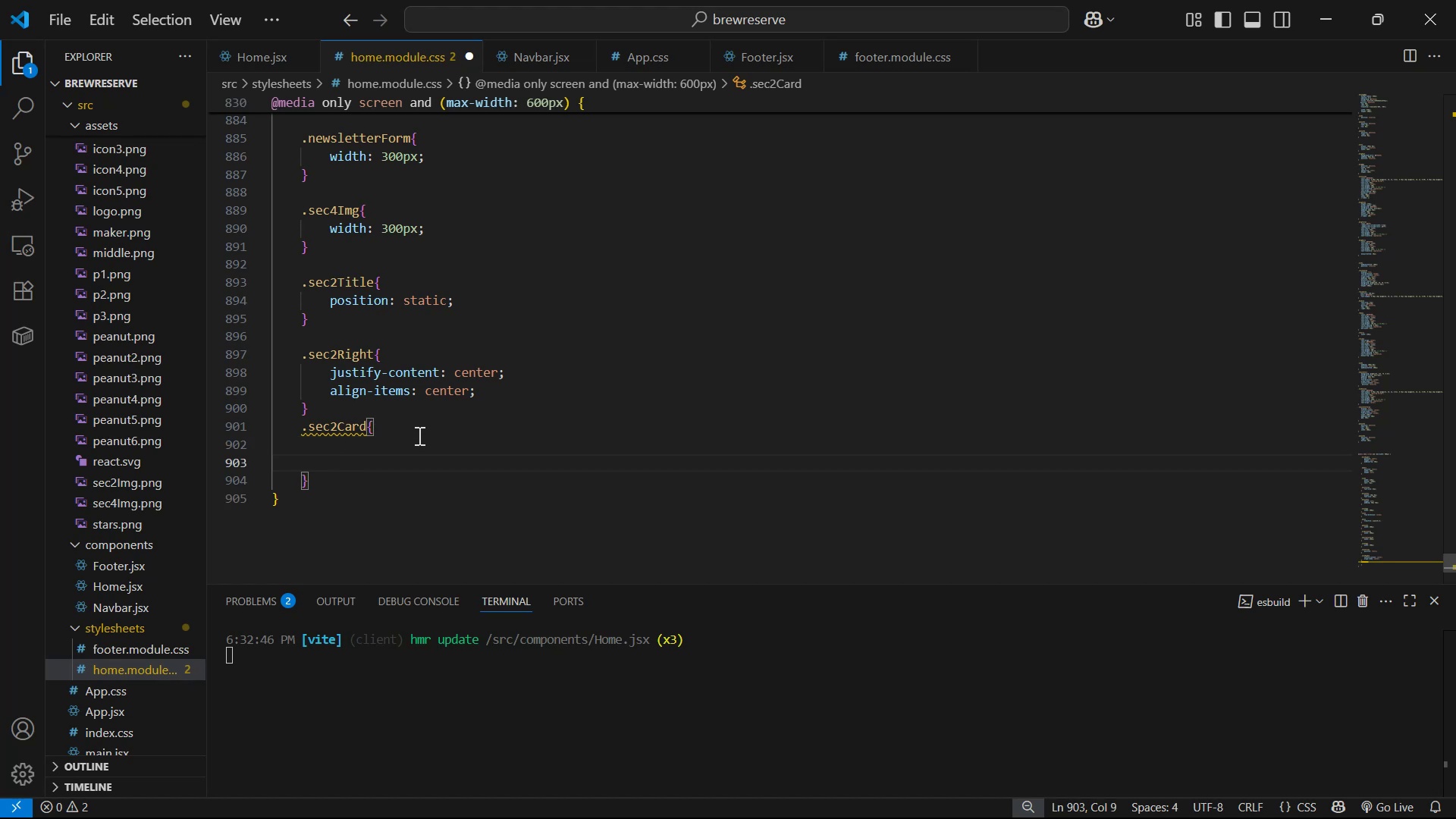 
type(ma)
 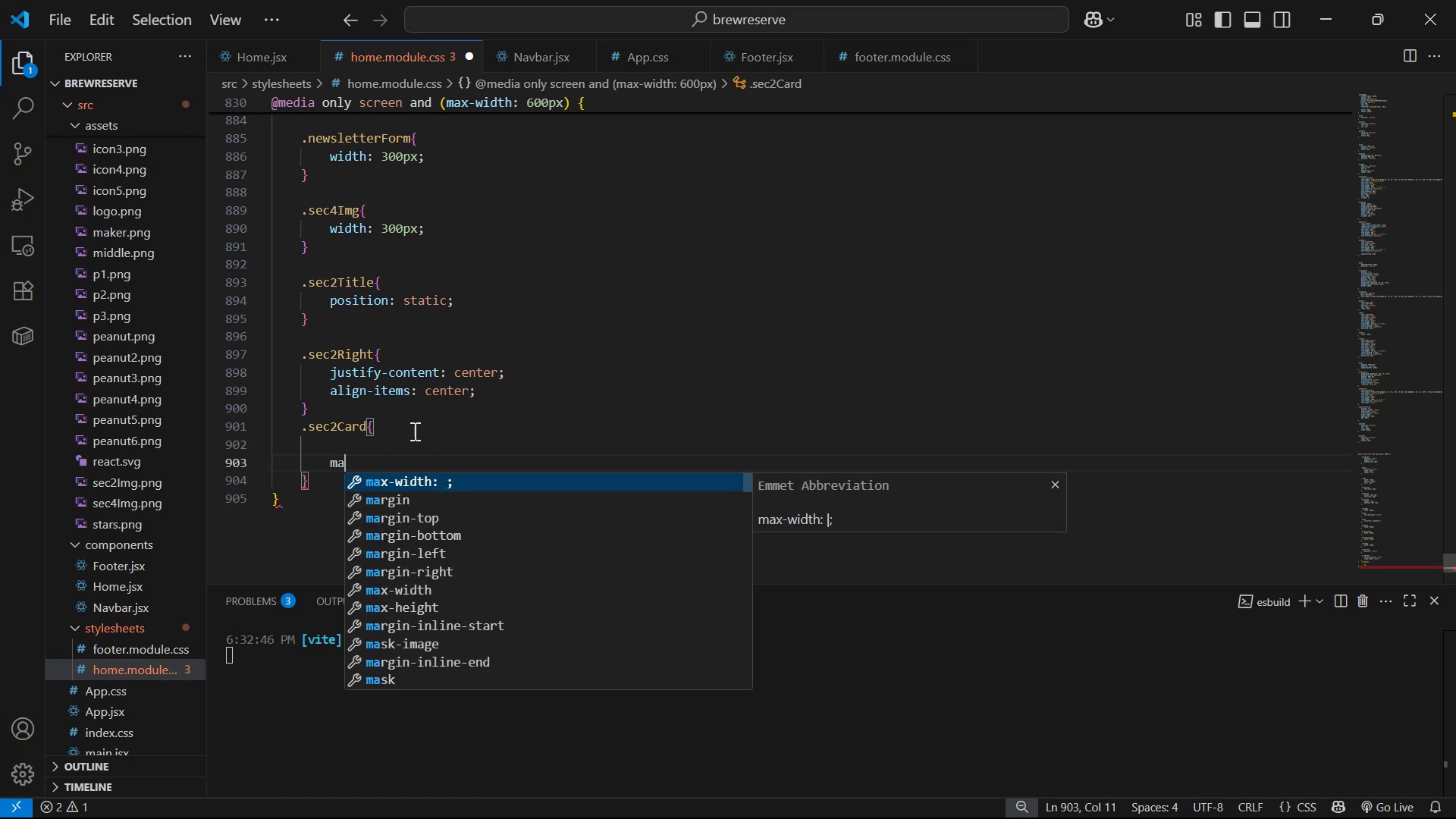 
key(ArrowDown)
 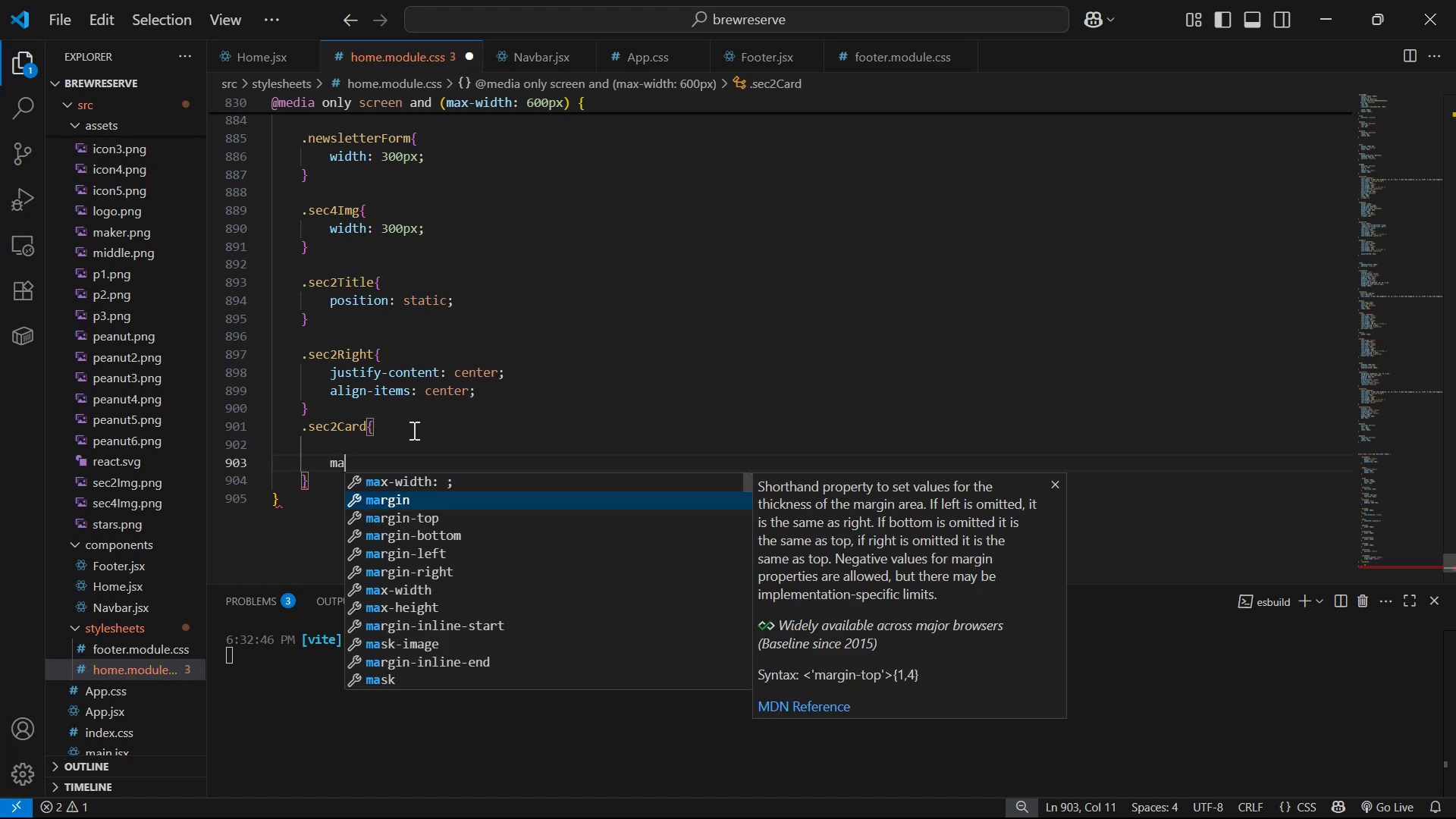 
key(Enter)
 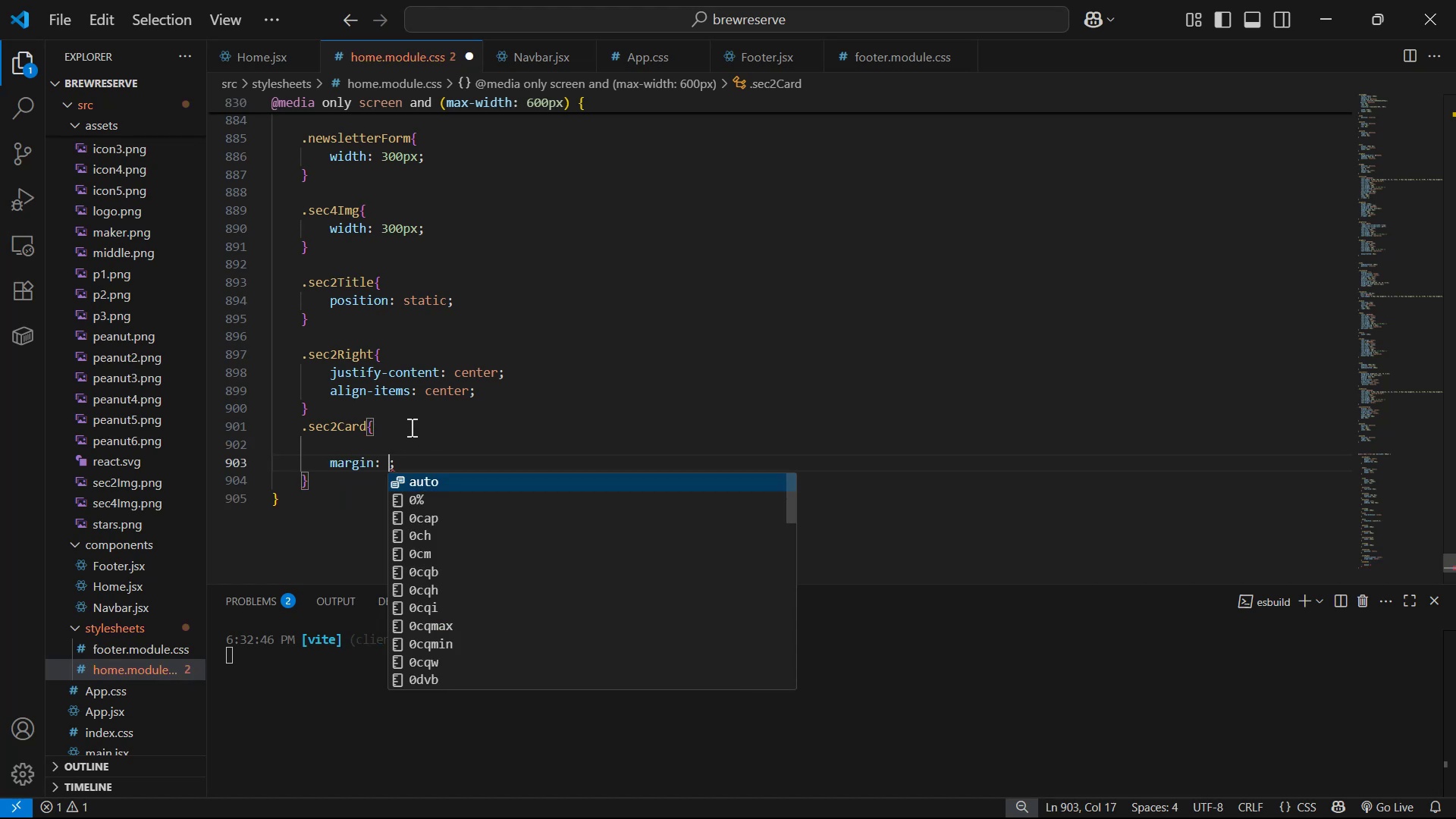 
type(10px)
 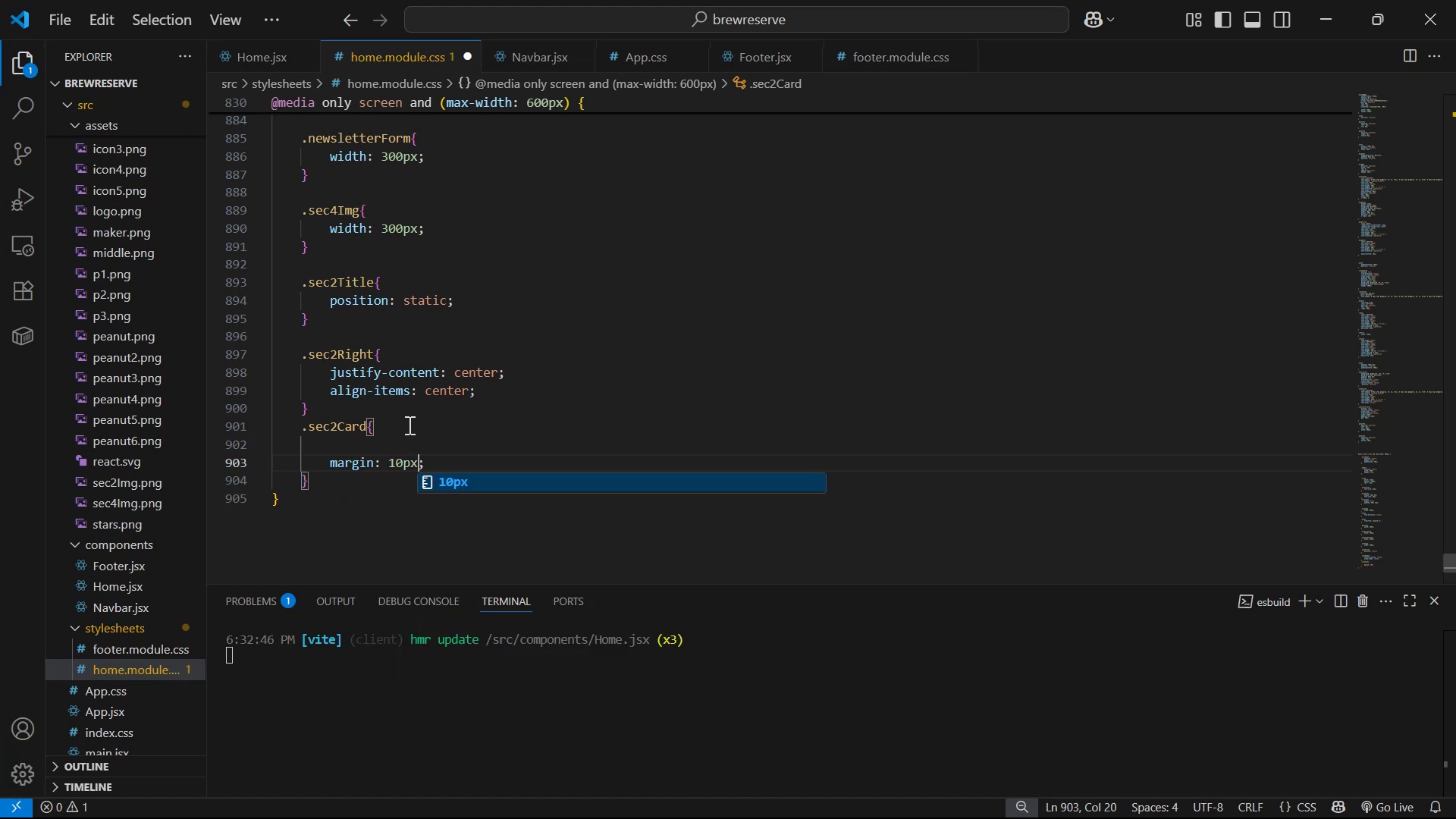 
key(Control+S)
 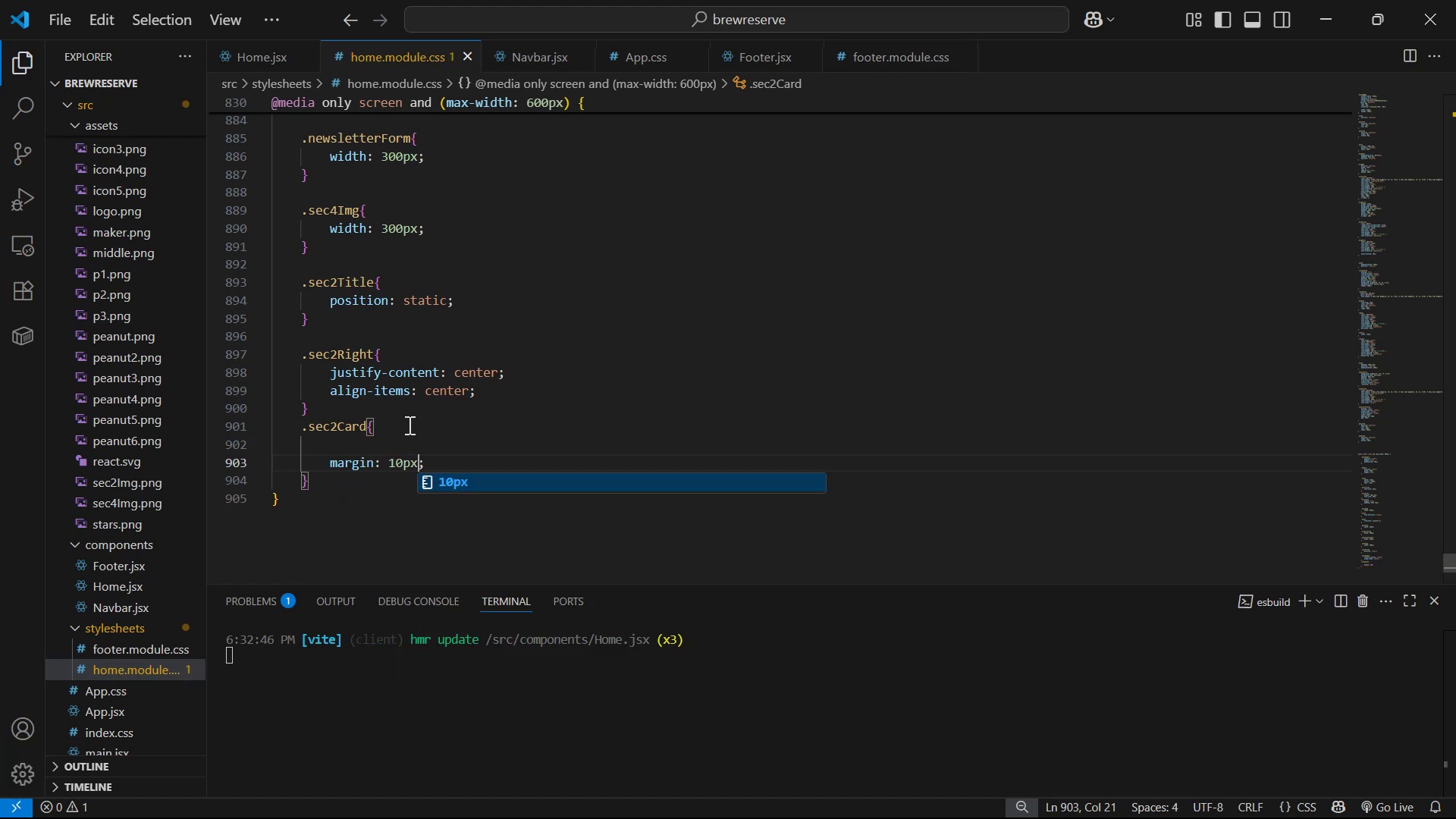 
key(Alt+AltLeft)
 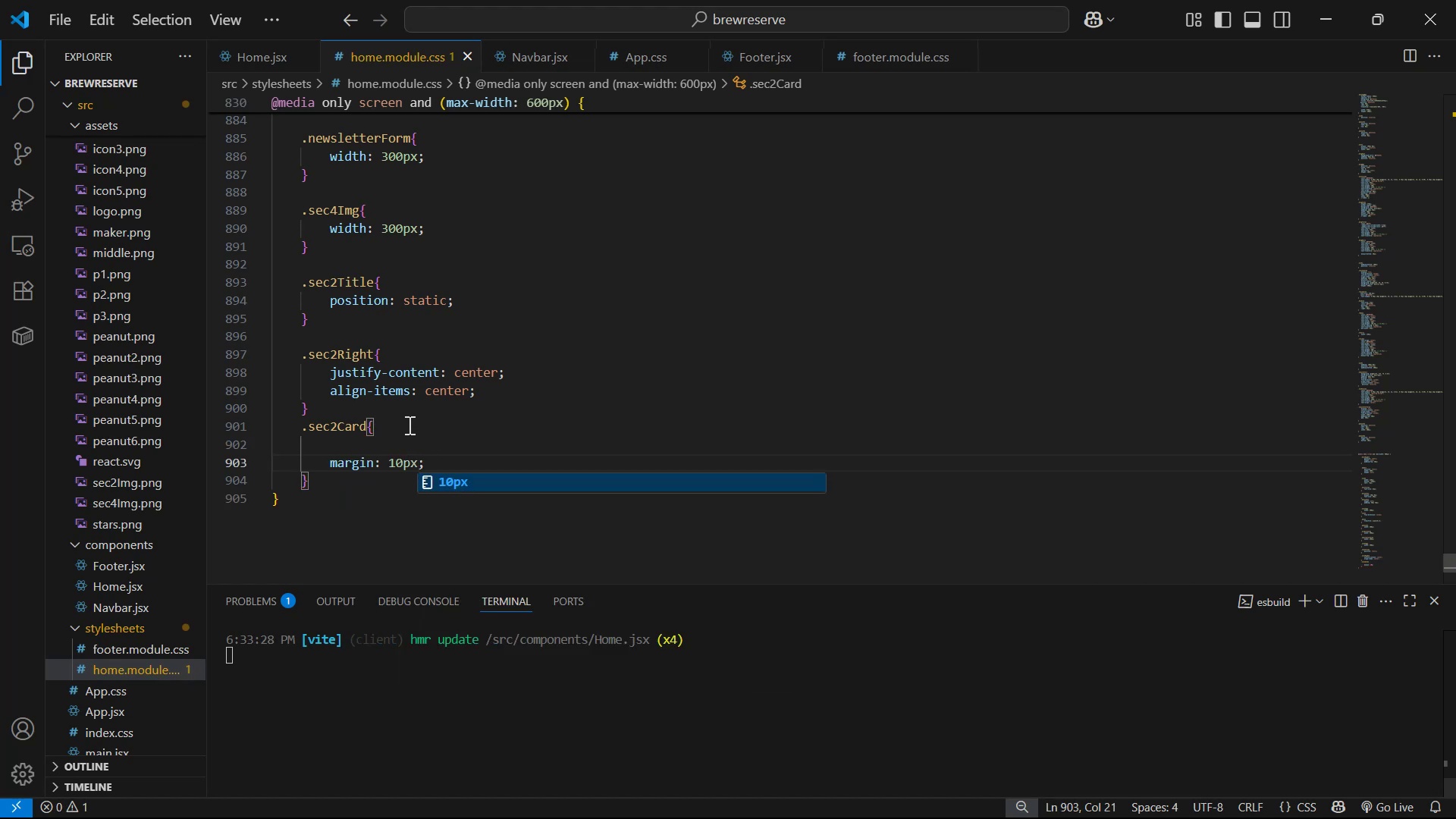 
key(Alt+Tab)
 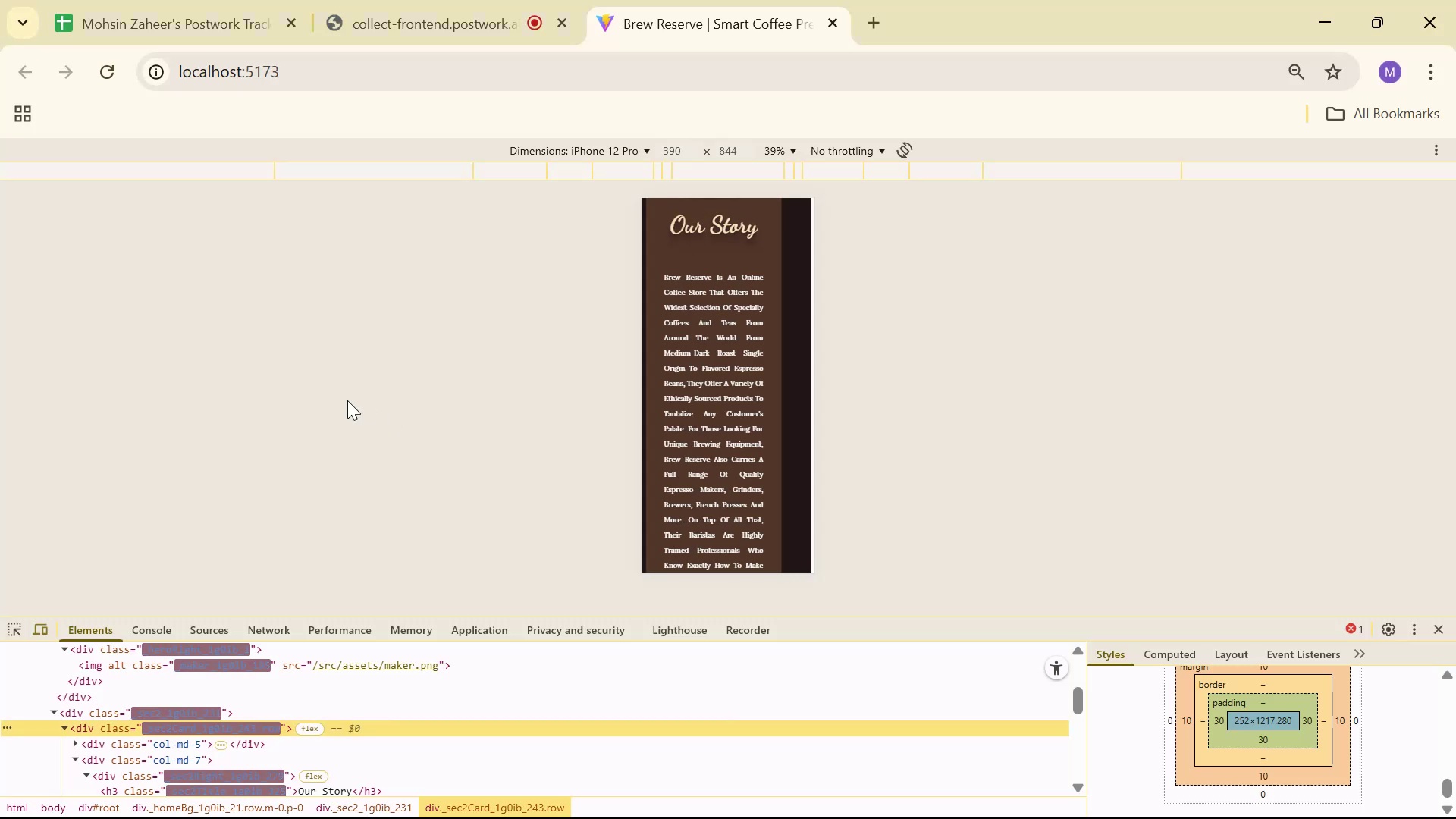 
scroll: coordinate [1385, 711], scroll_direction: up, amount: 31.0
 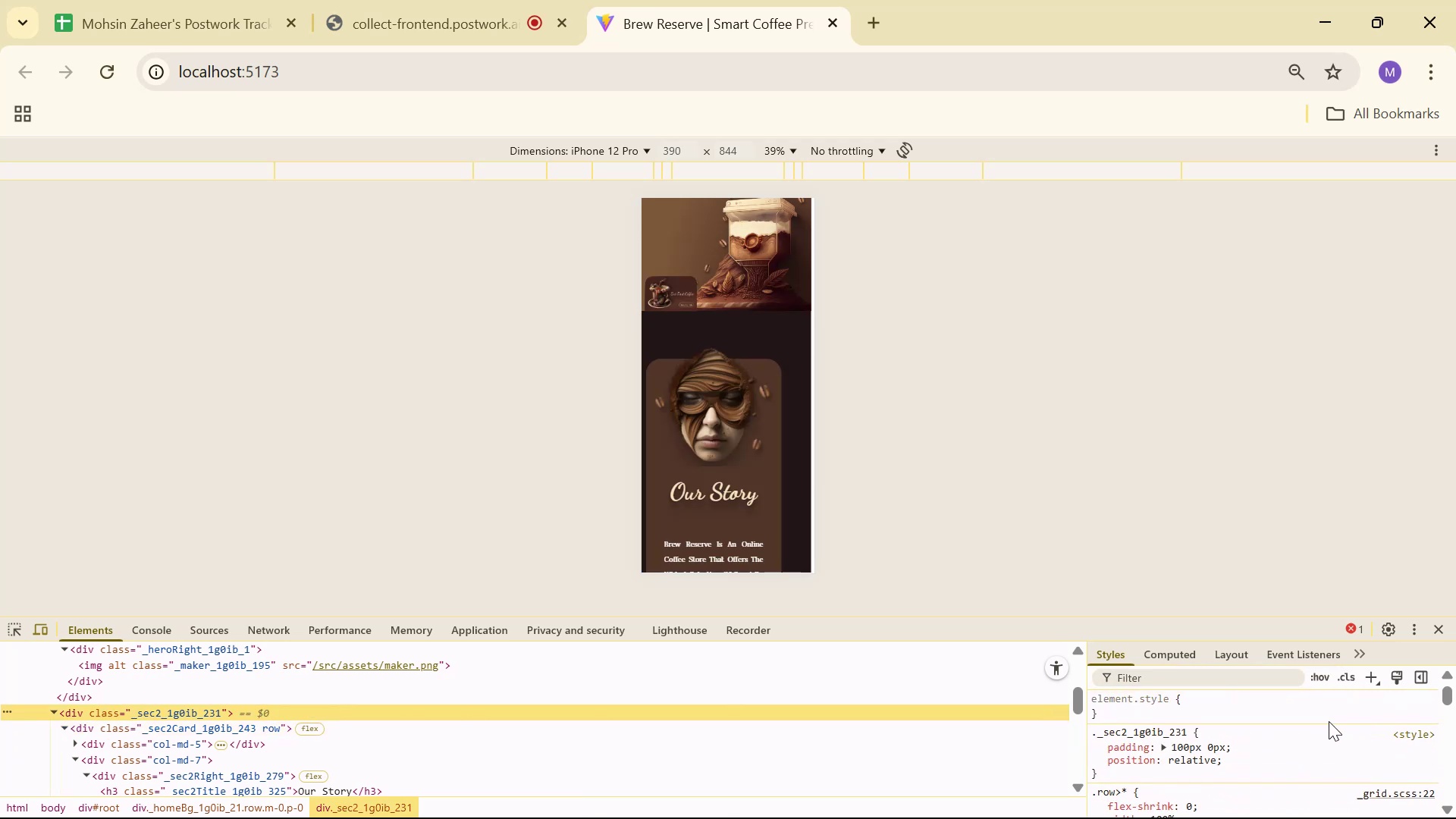 
key(Alt+Tab)
 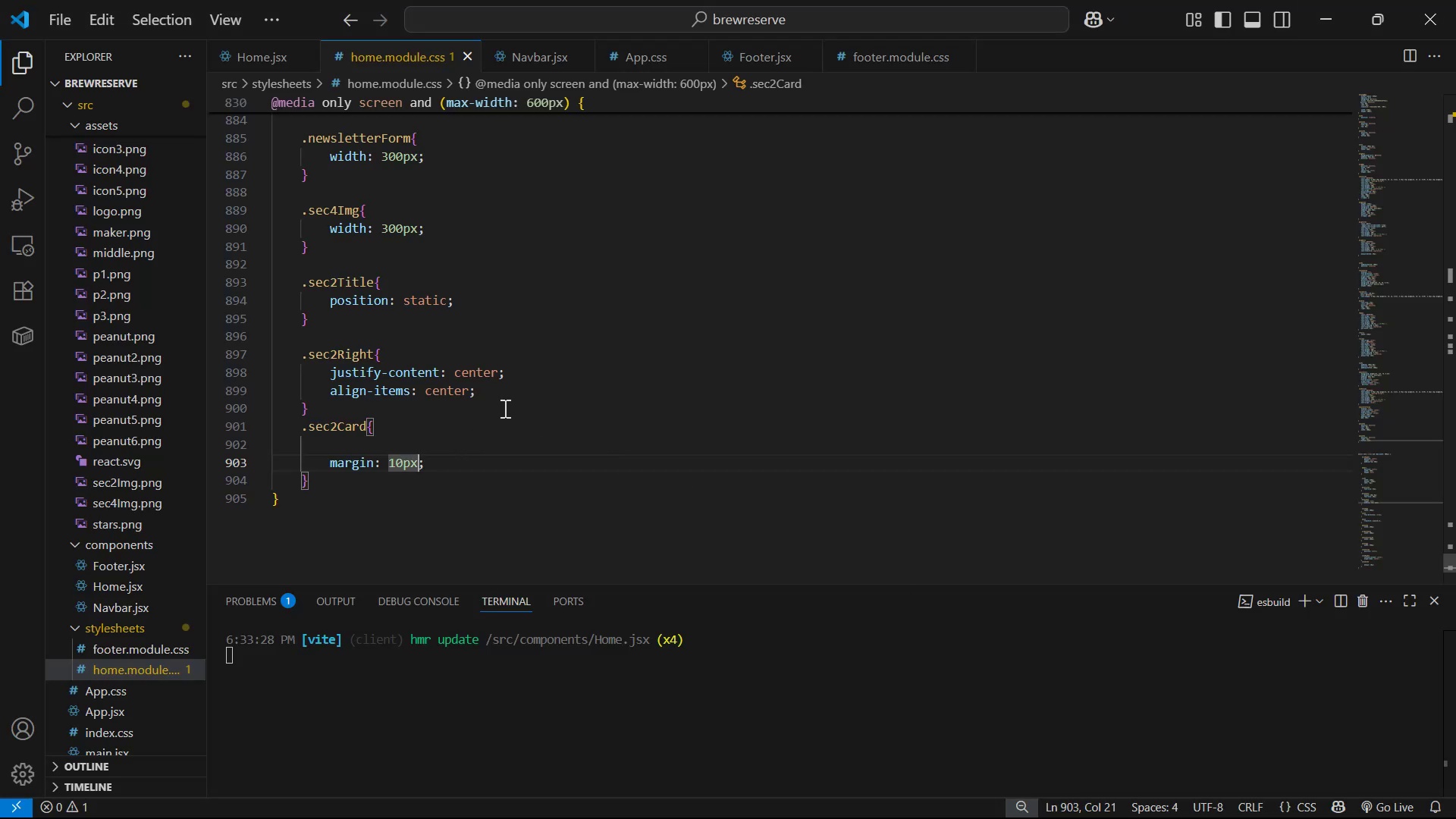 
left_click([339, 414])
 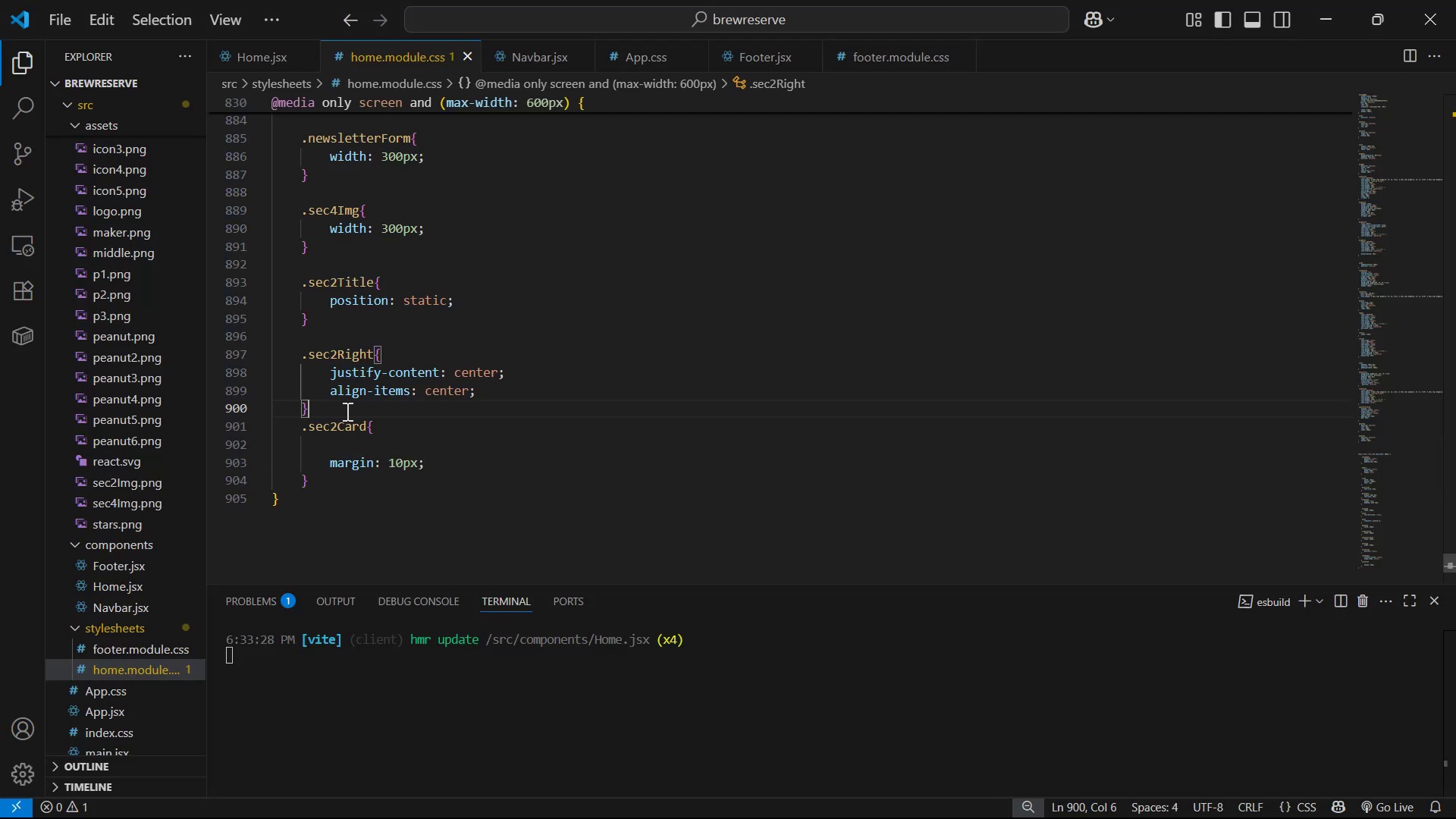 
key(Enter)
 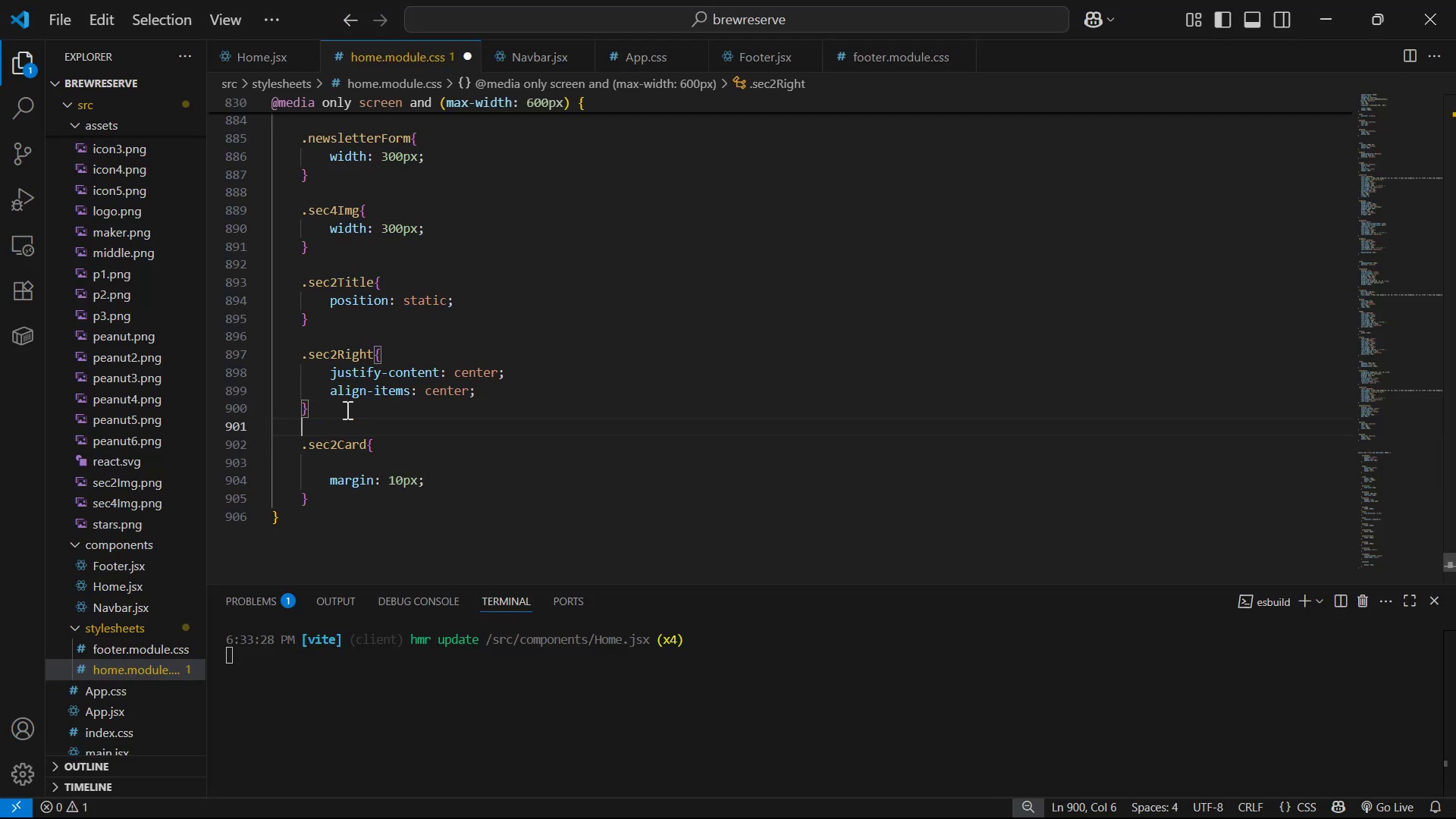 
key(Enter)
 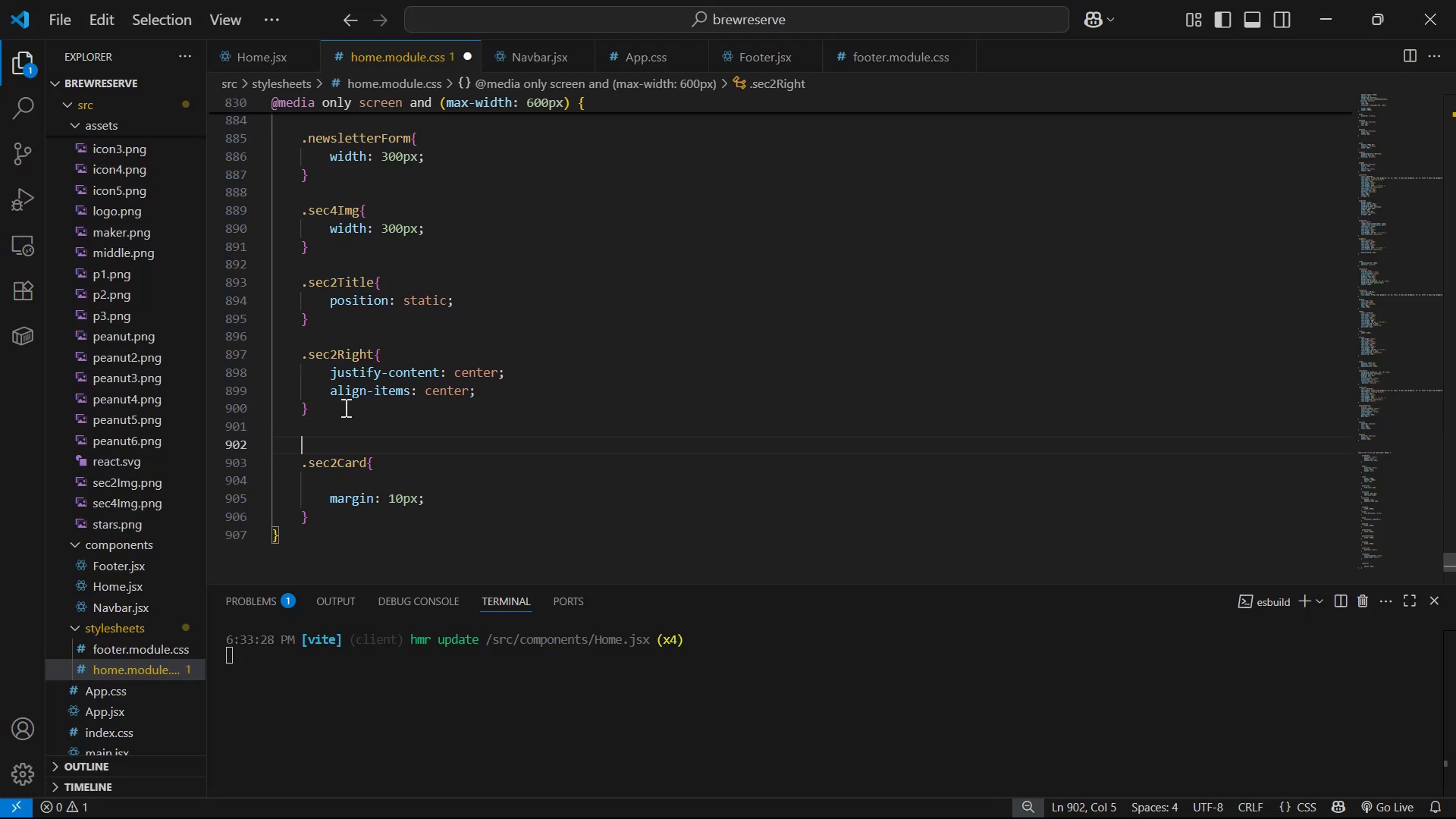 
type(.se)
 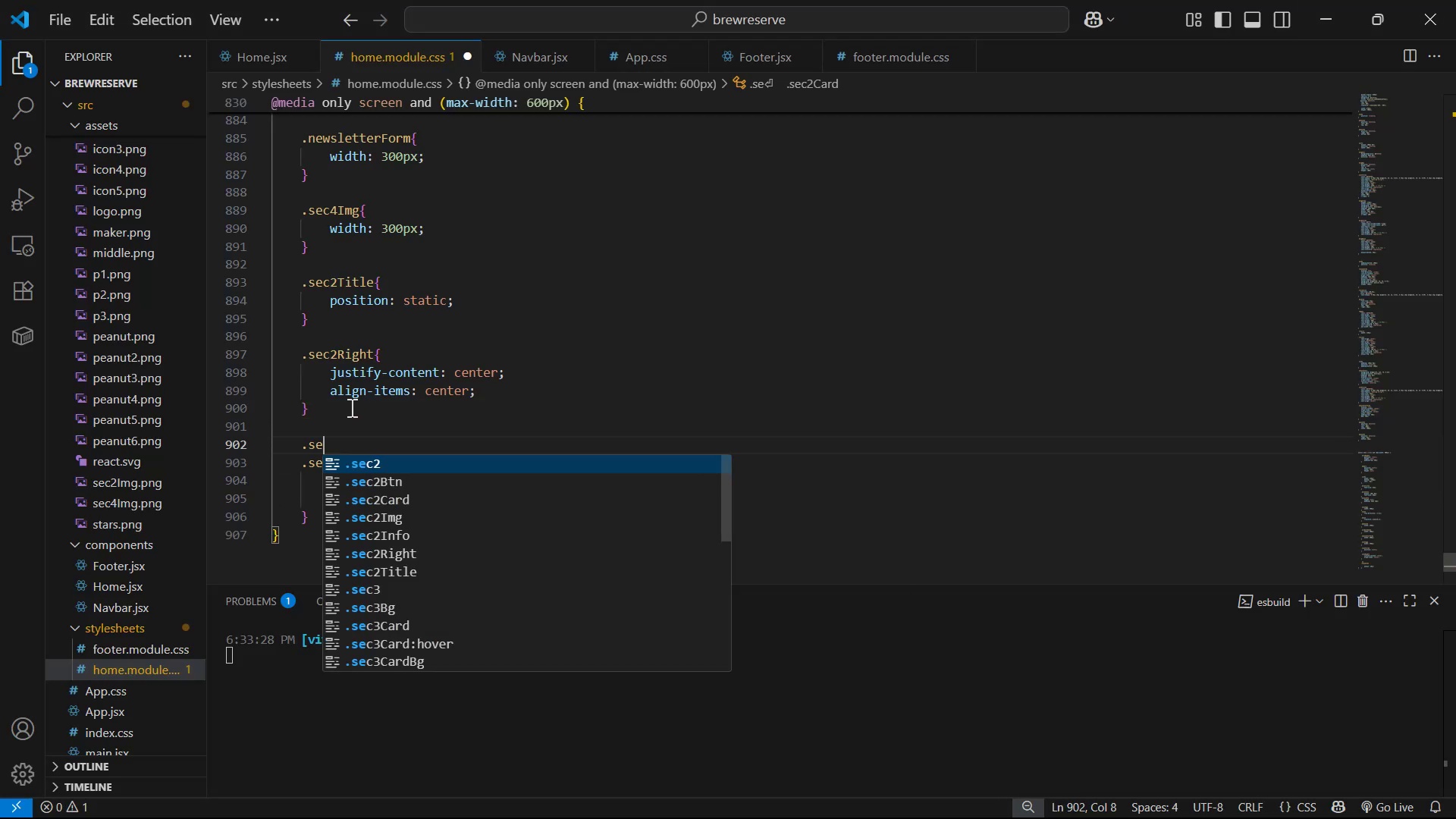 
key(Enter)
 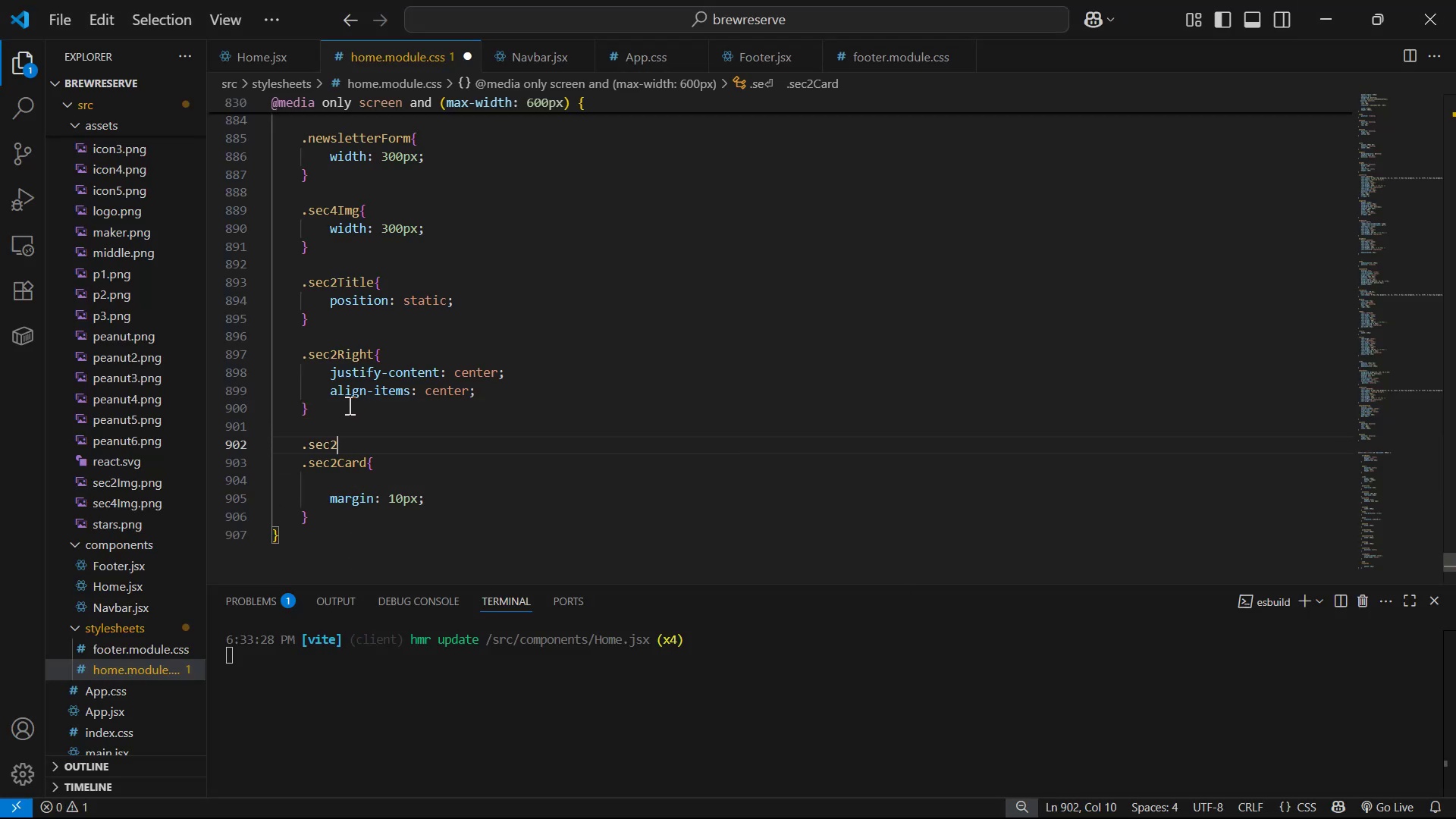 
key(Shift+ShiftLeft)
 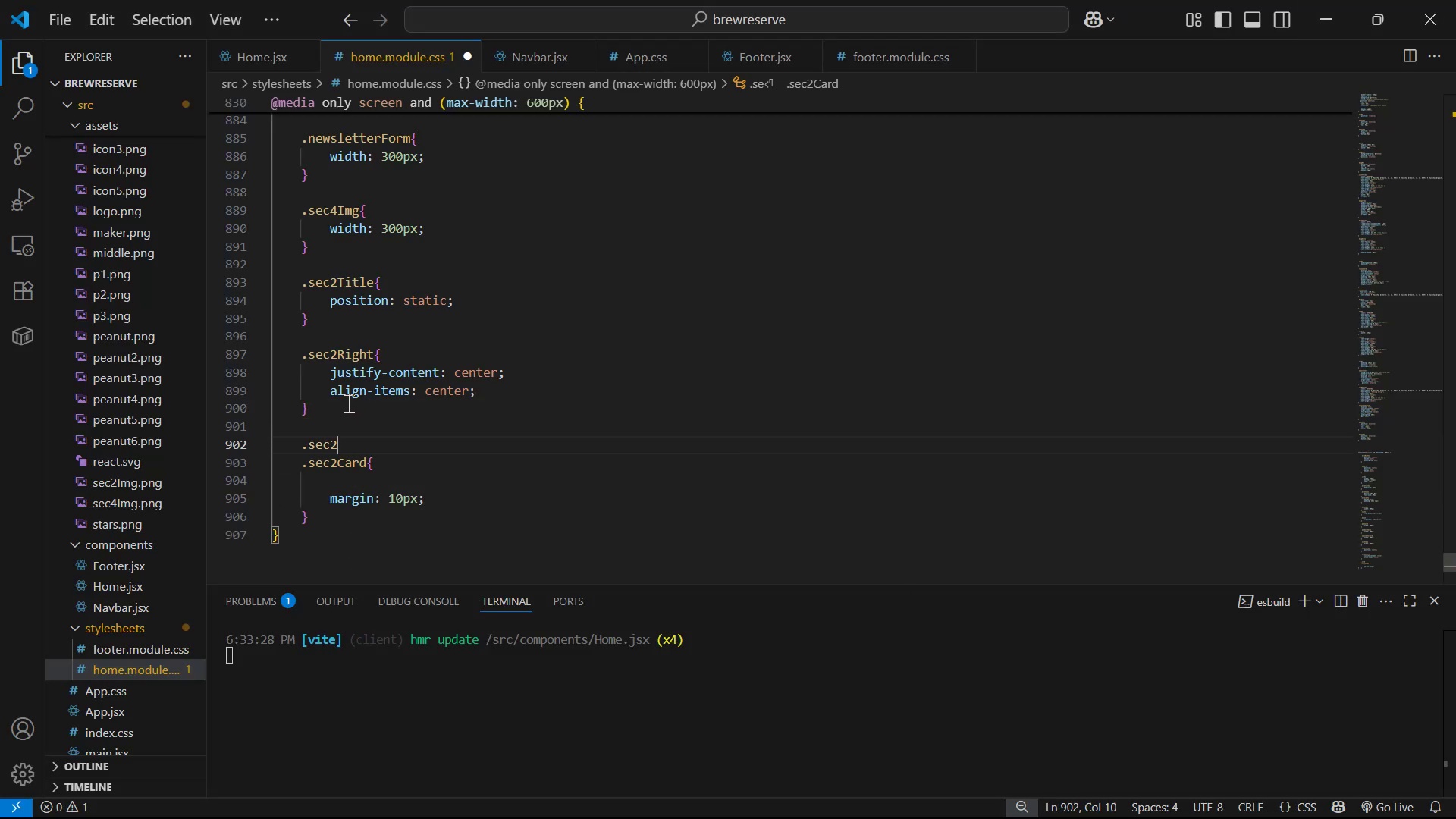 
key(Shift+BracketLeft)
 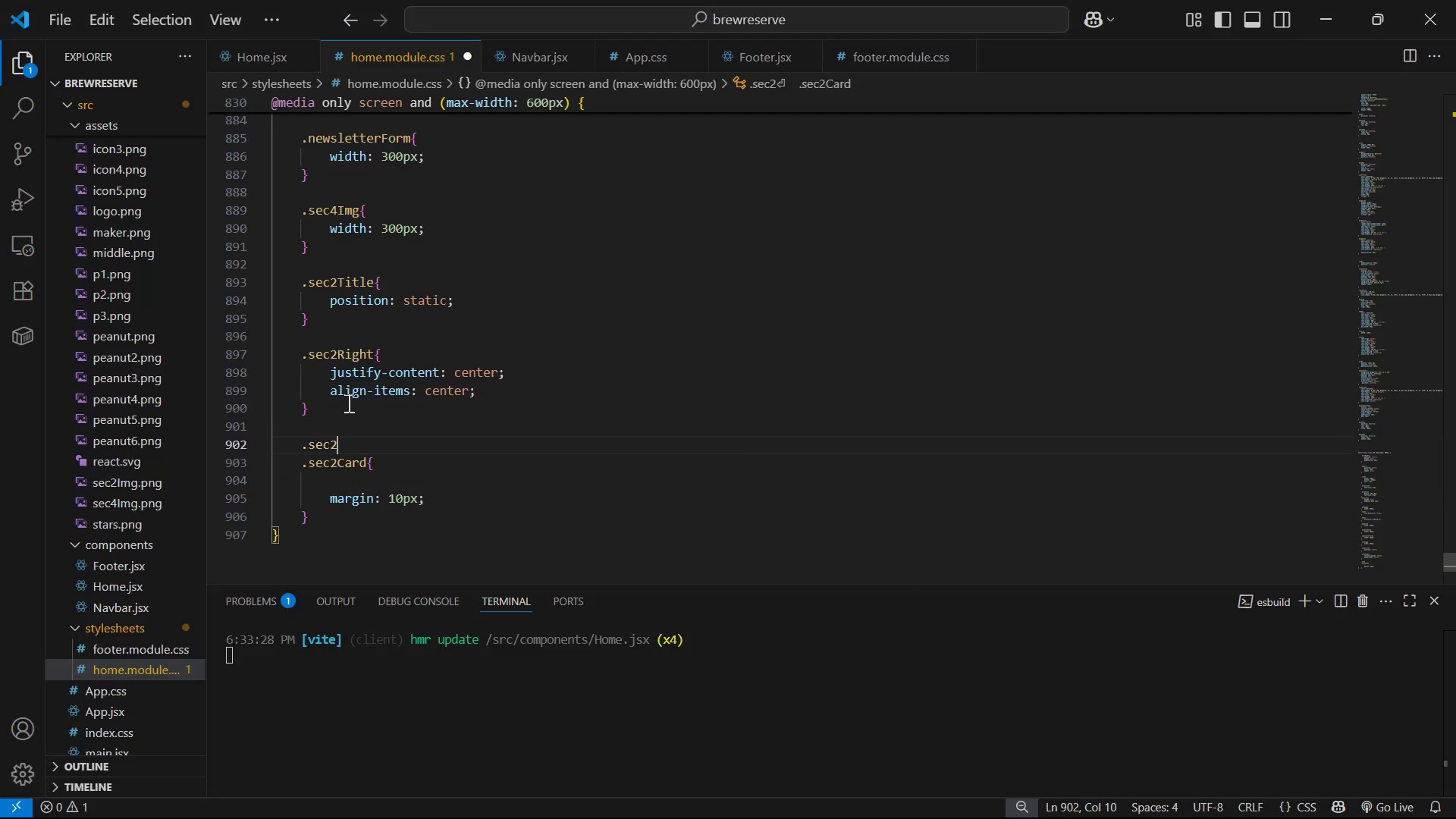 
key(Shift+Enter)
 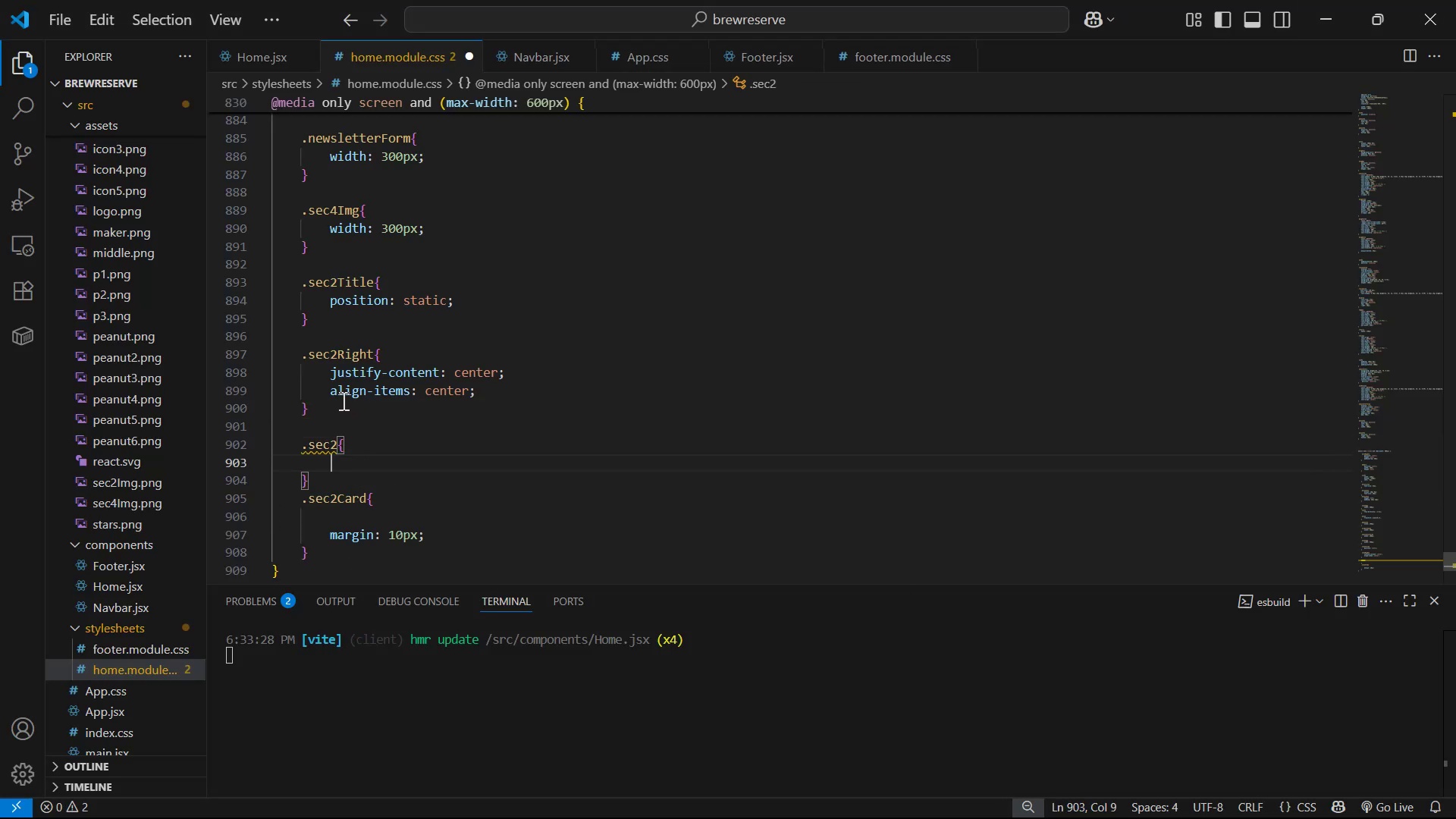 
type(dis)
 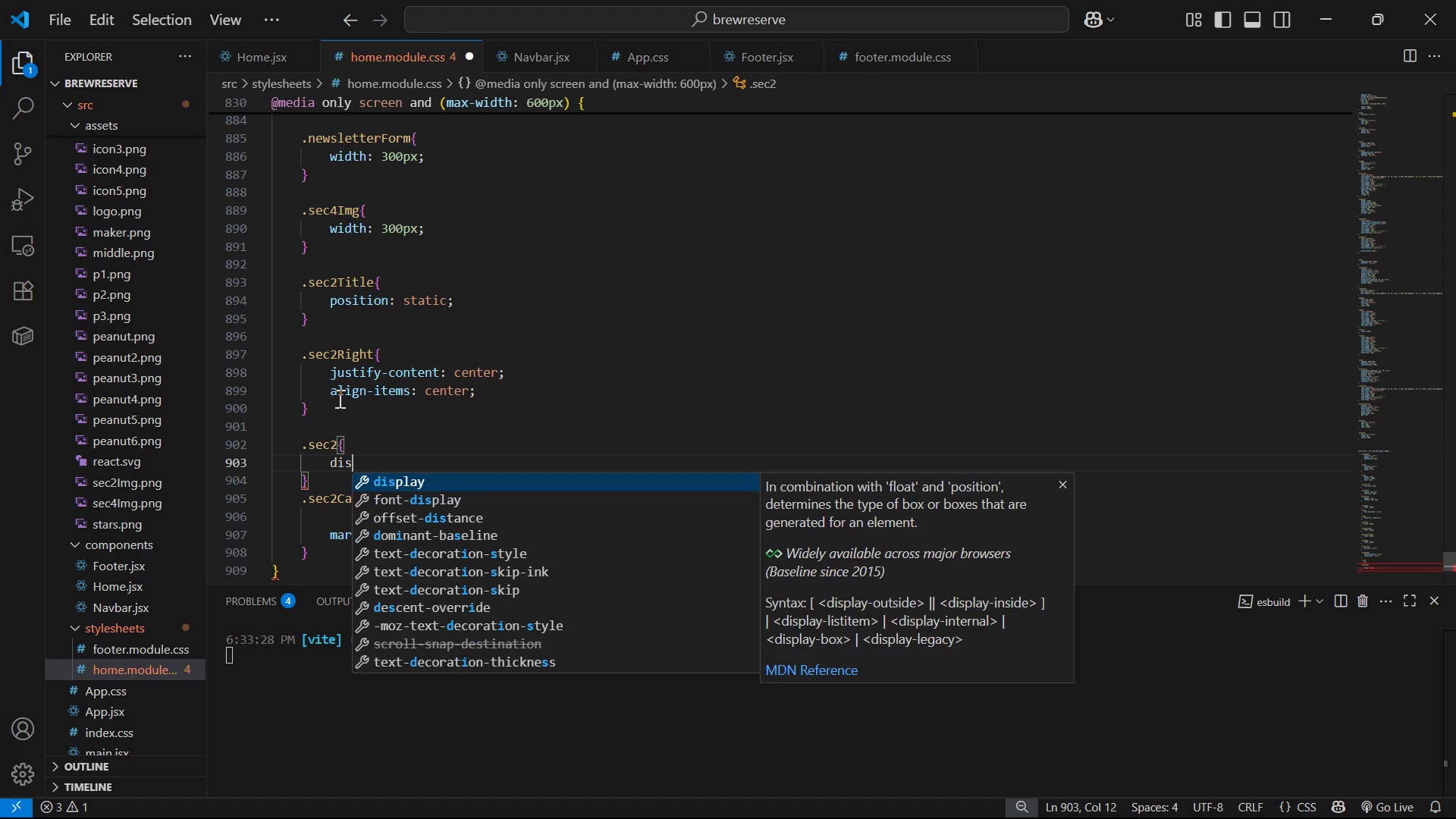 
key(Enter)
 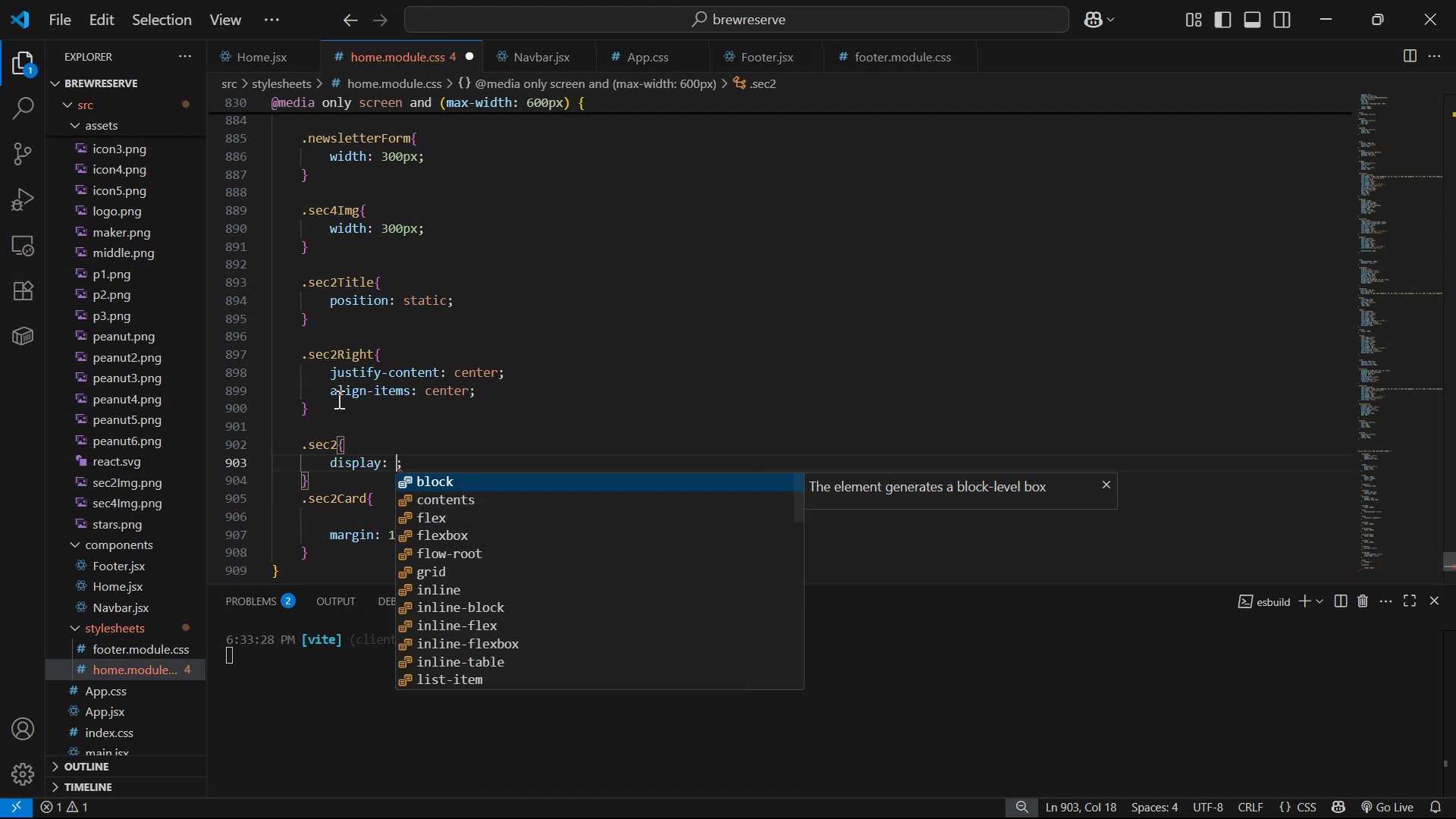 
key(ArrowDown)
 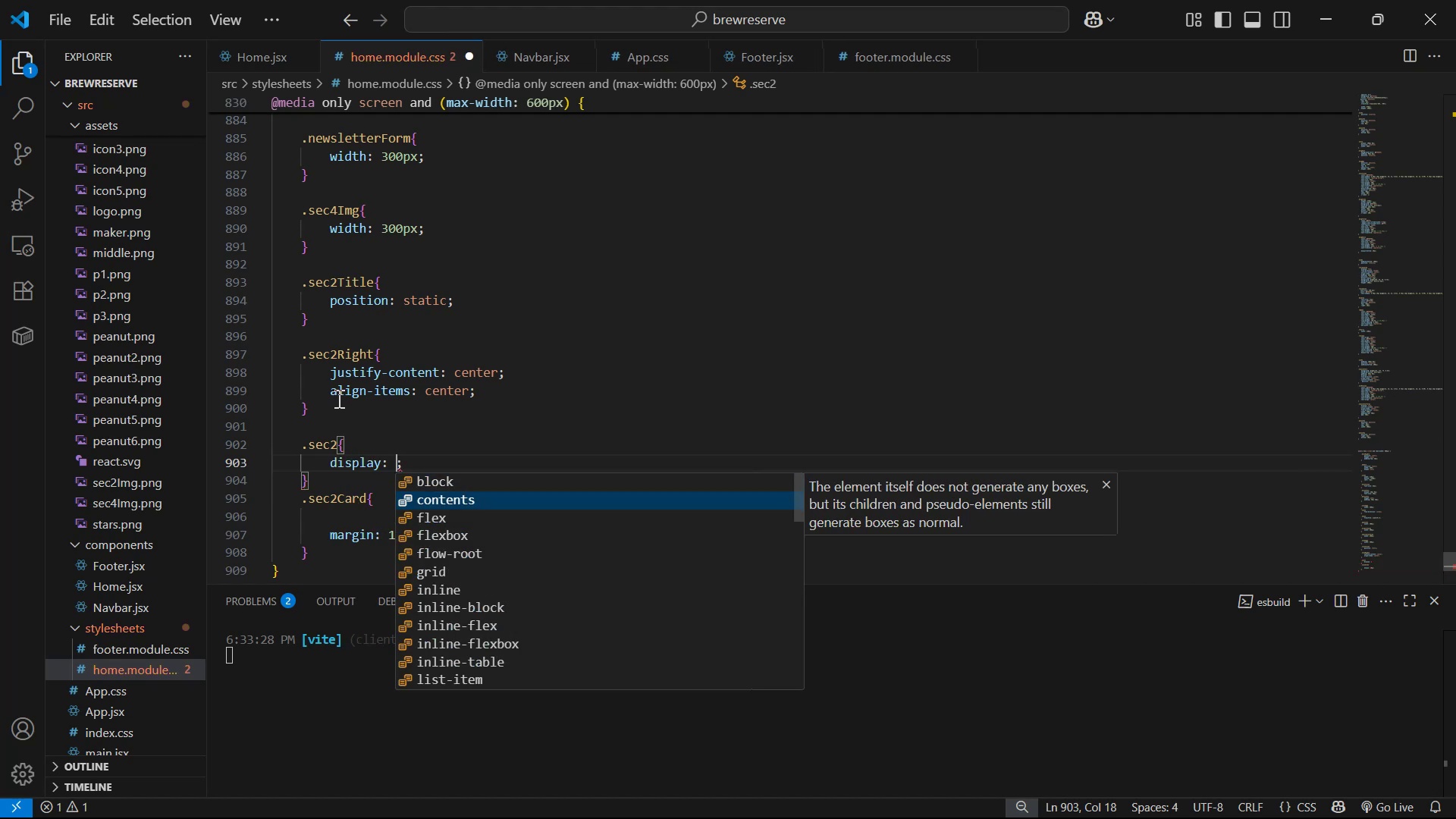 
key(ArrowDown)
 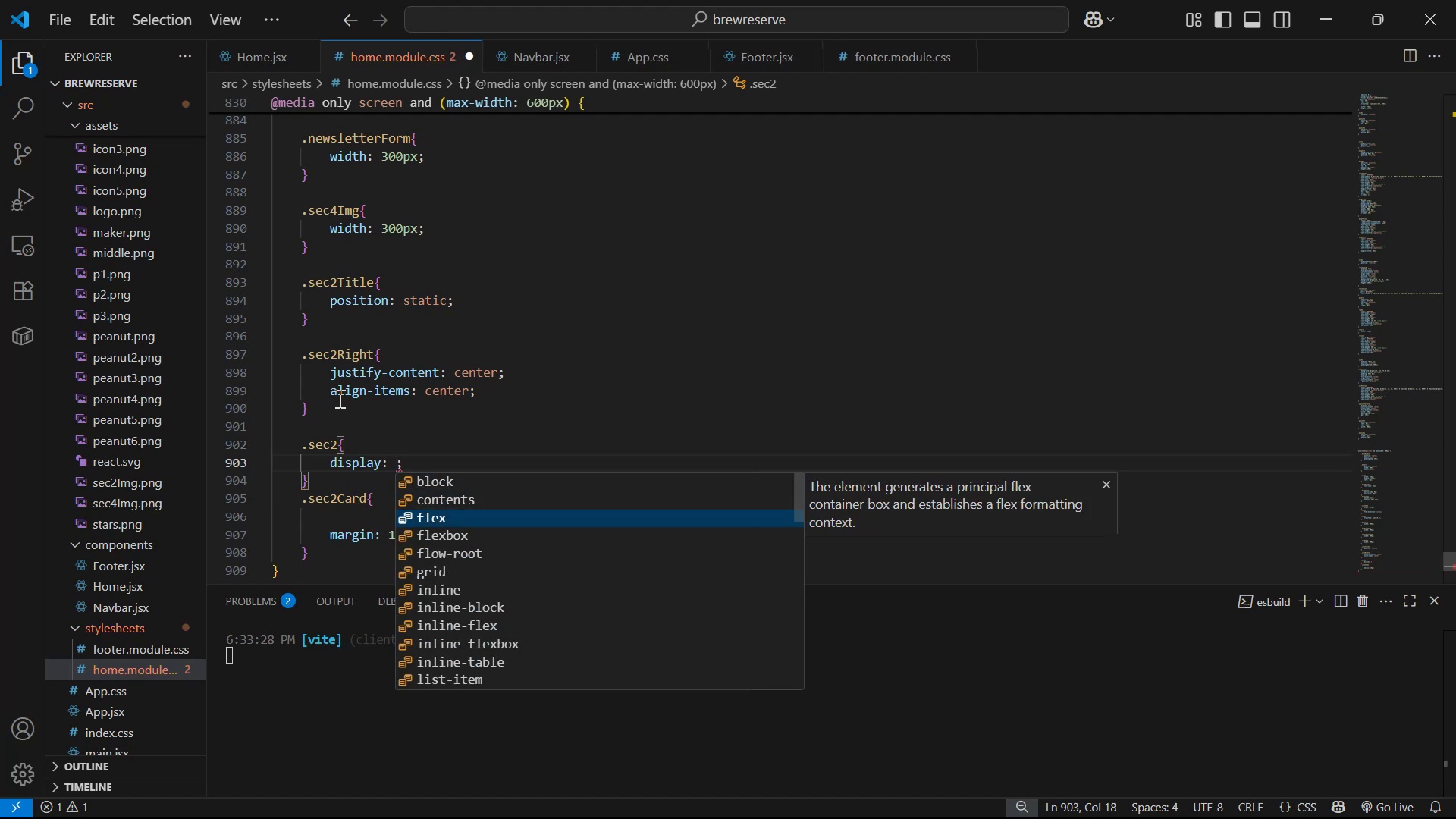 
key(Enter)
 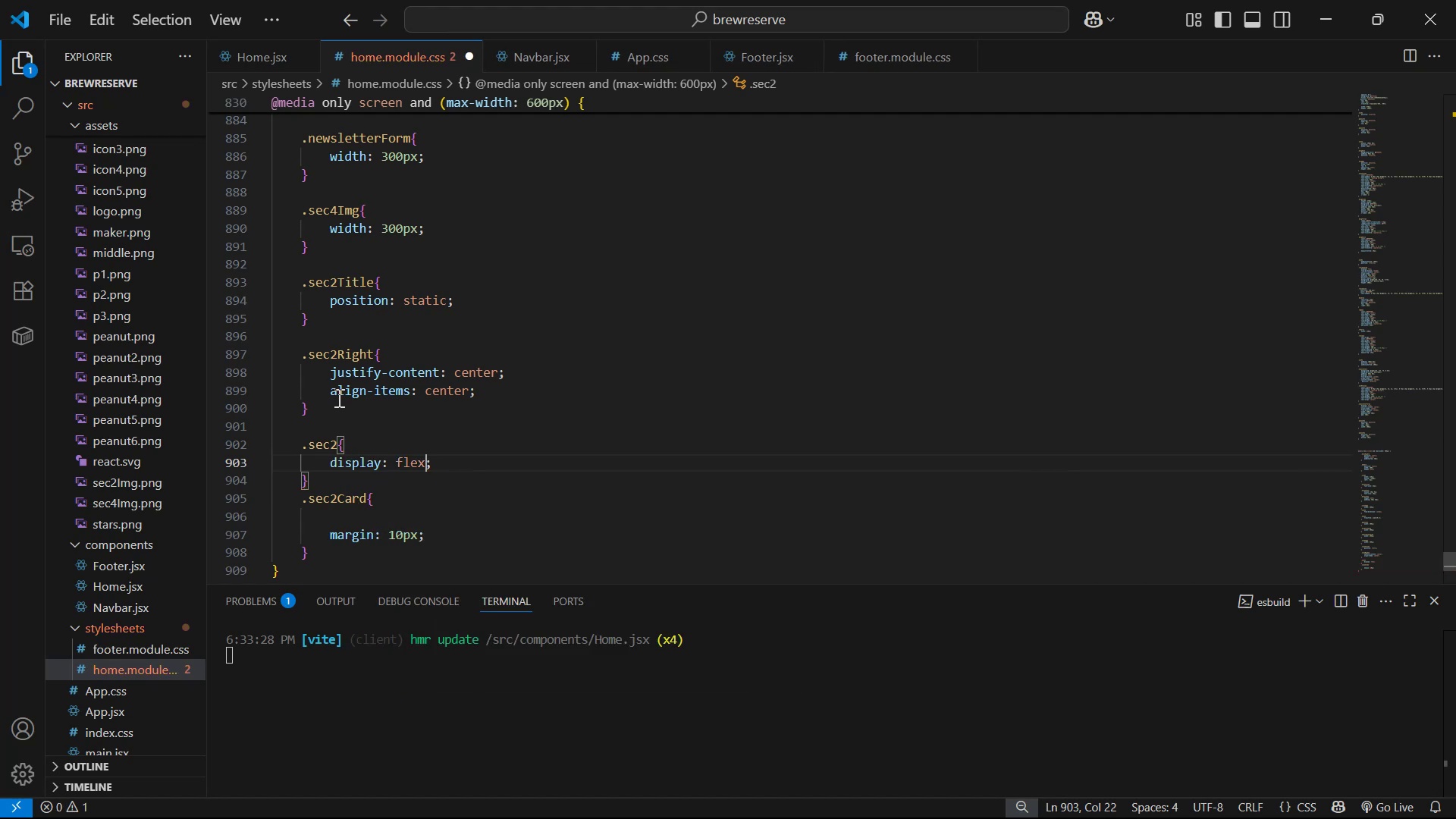 
key(ArrowRight)
 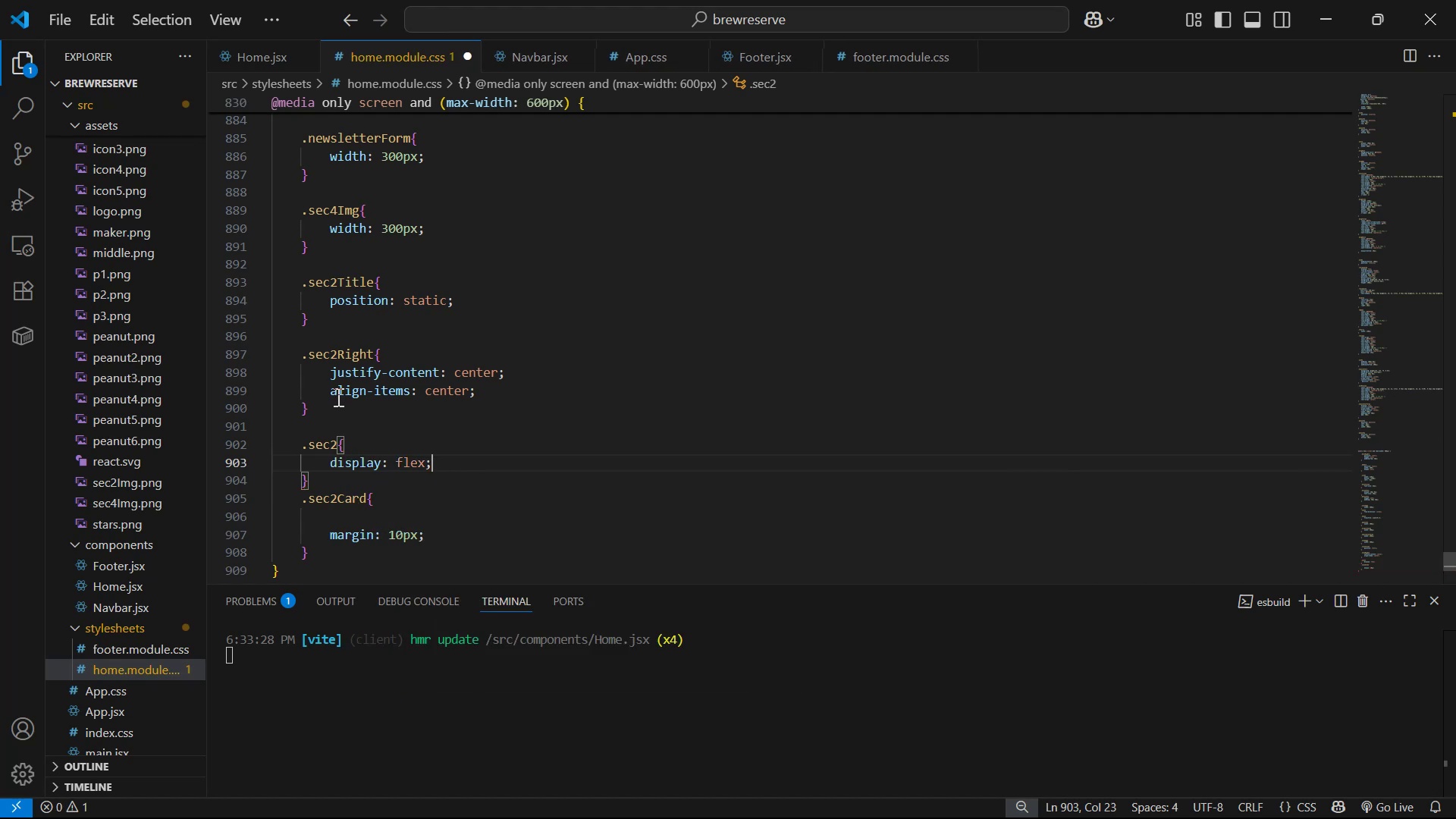 
key(Enter)
 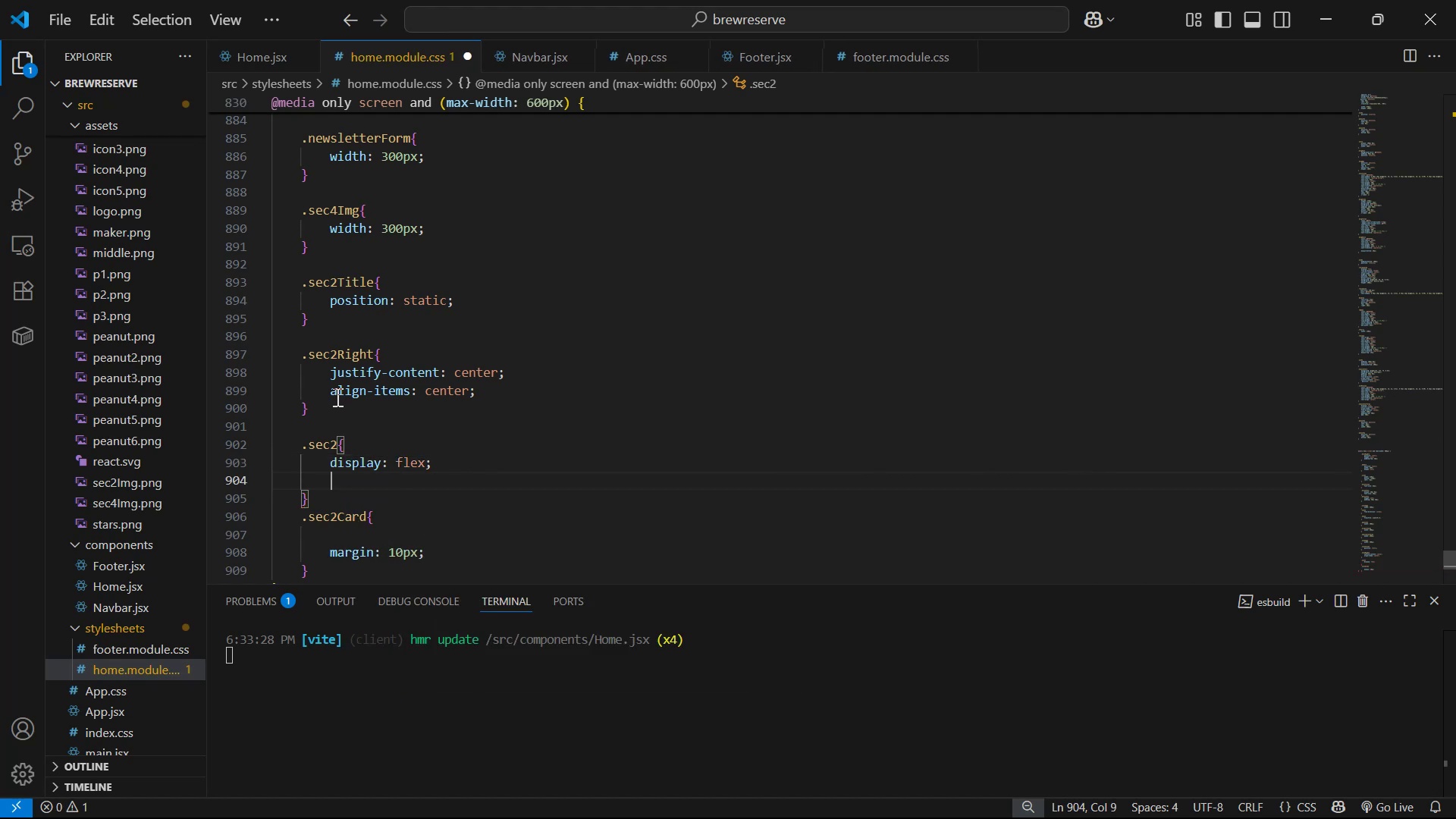 
type(jus)
 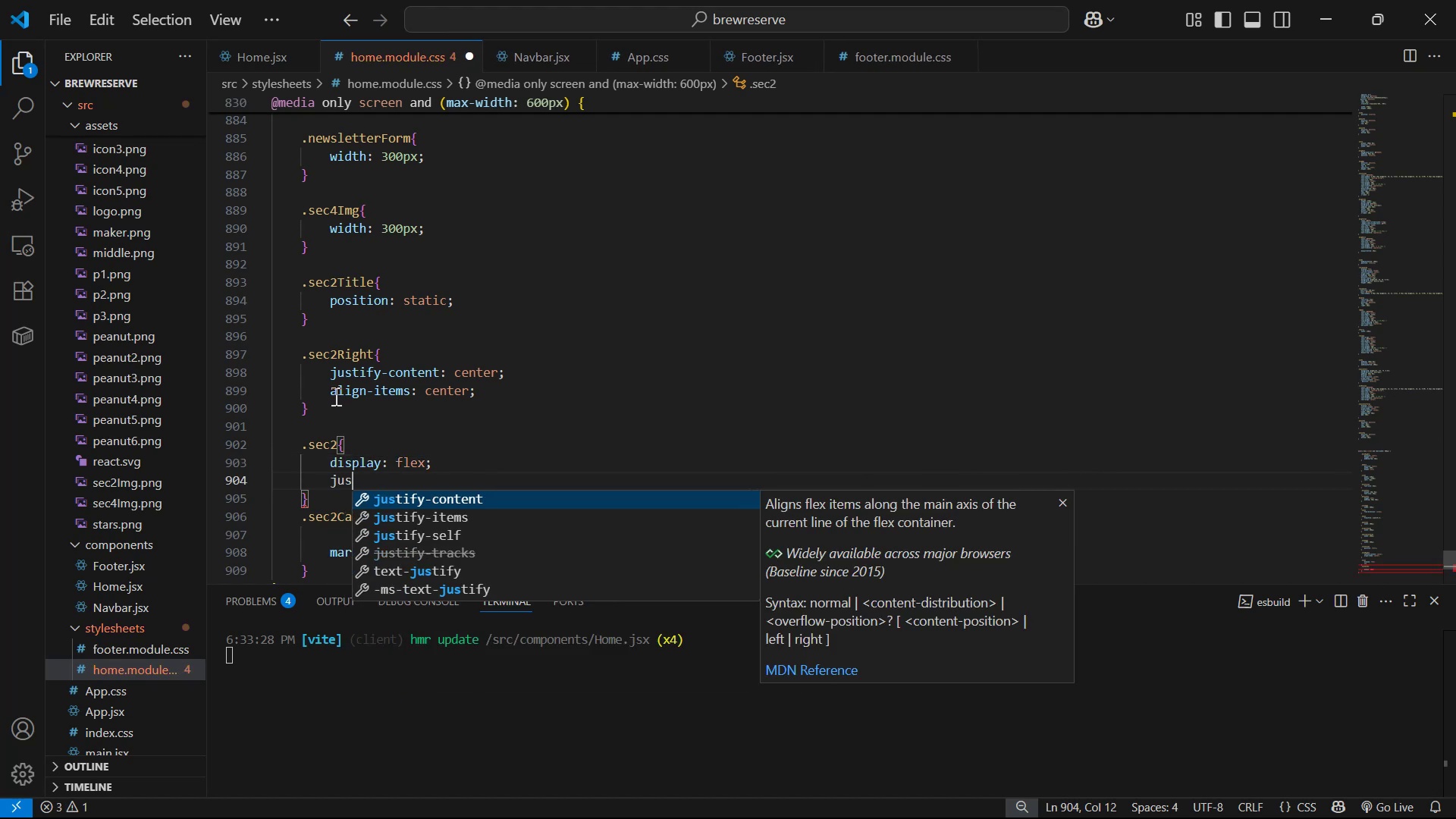 
key(Enter)
 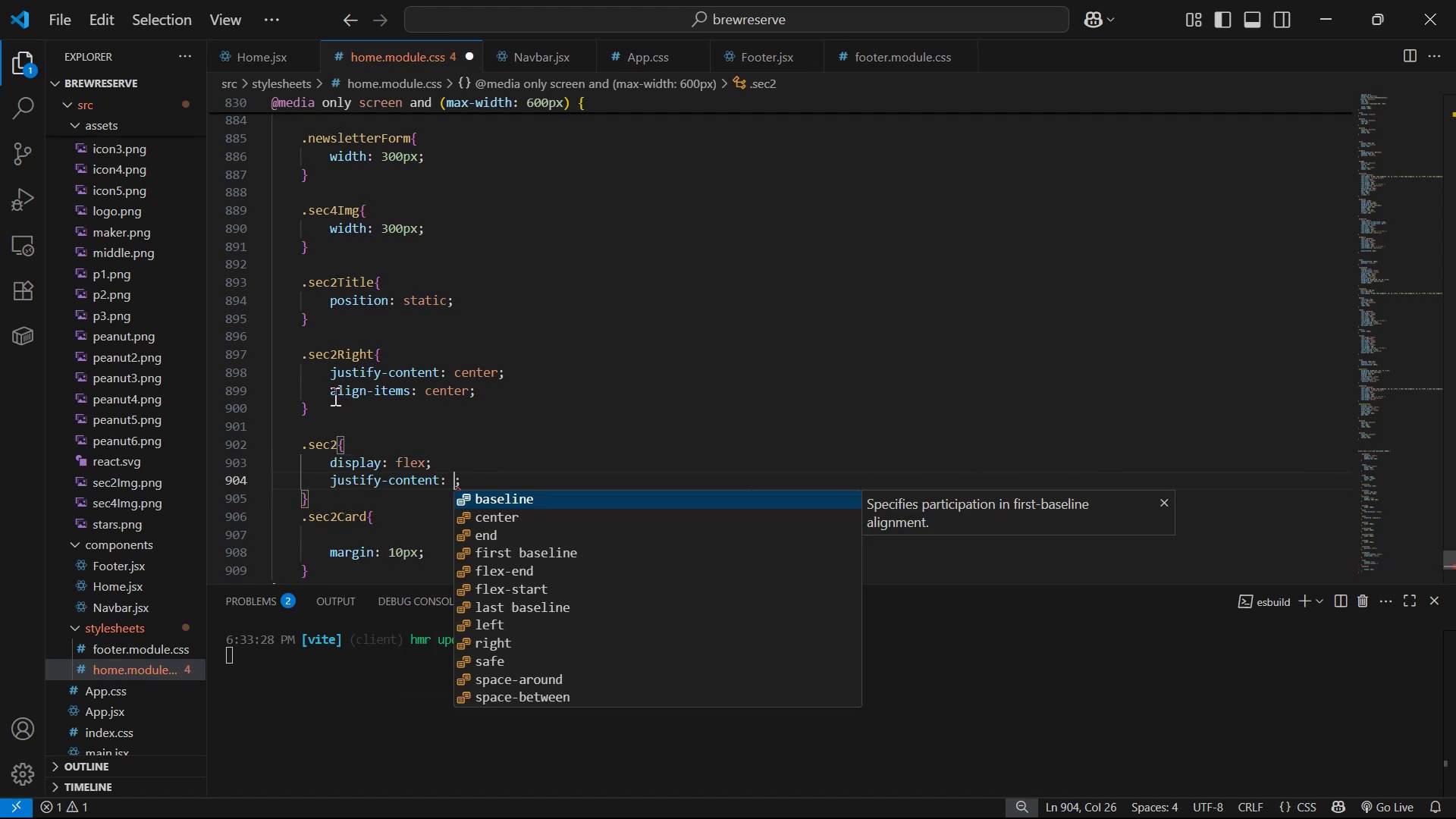 
key(ArrowDown)
 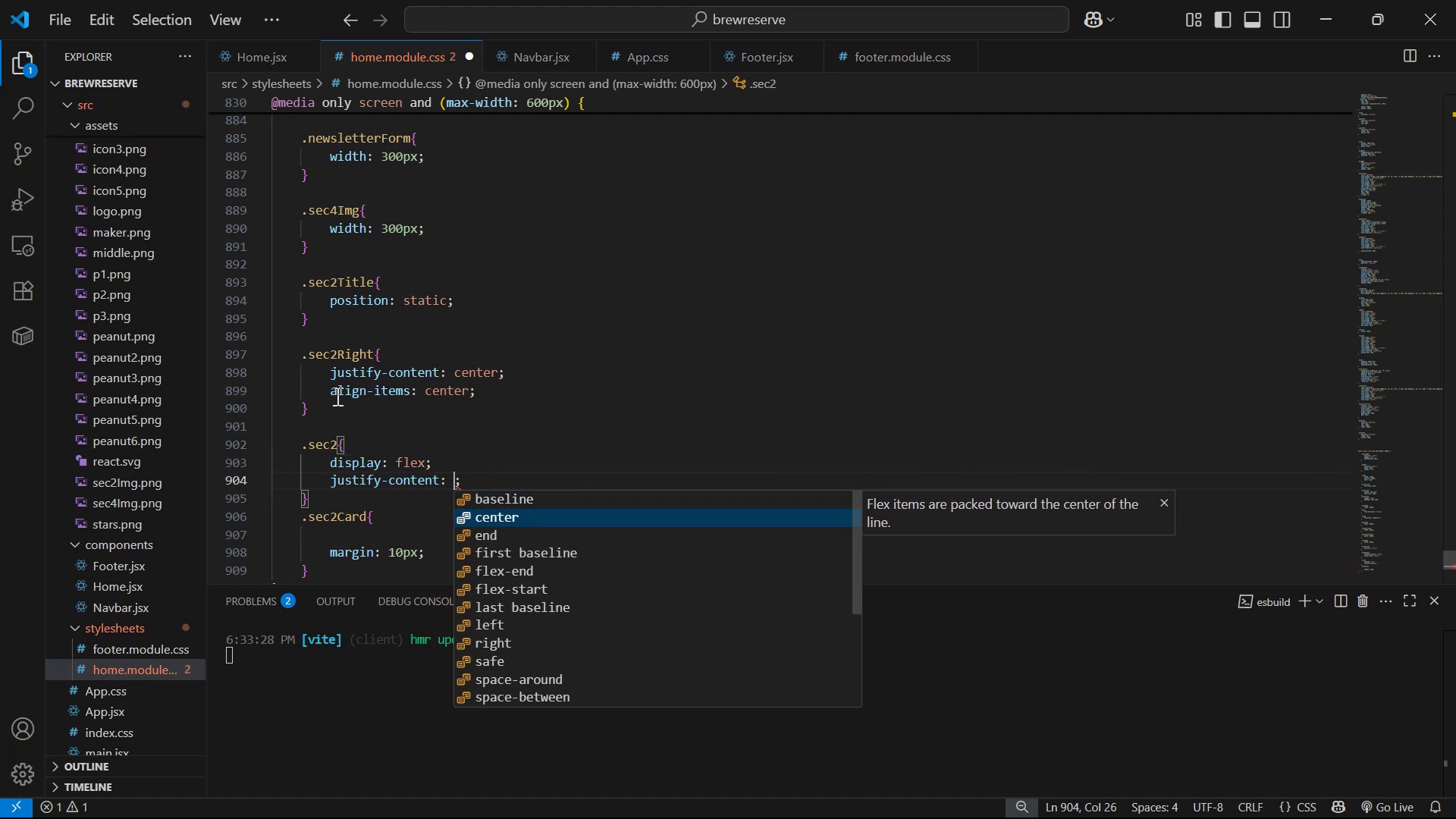 
key(Enter)
 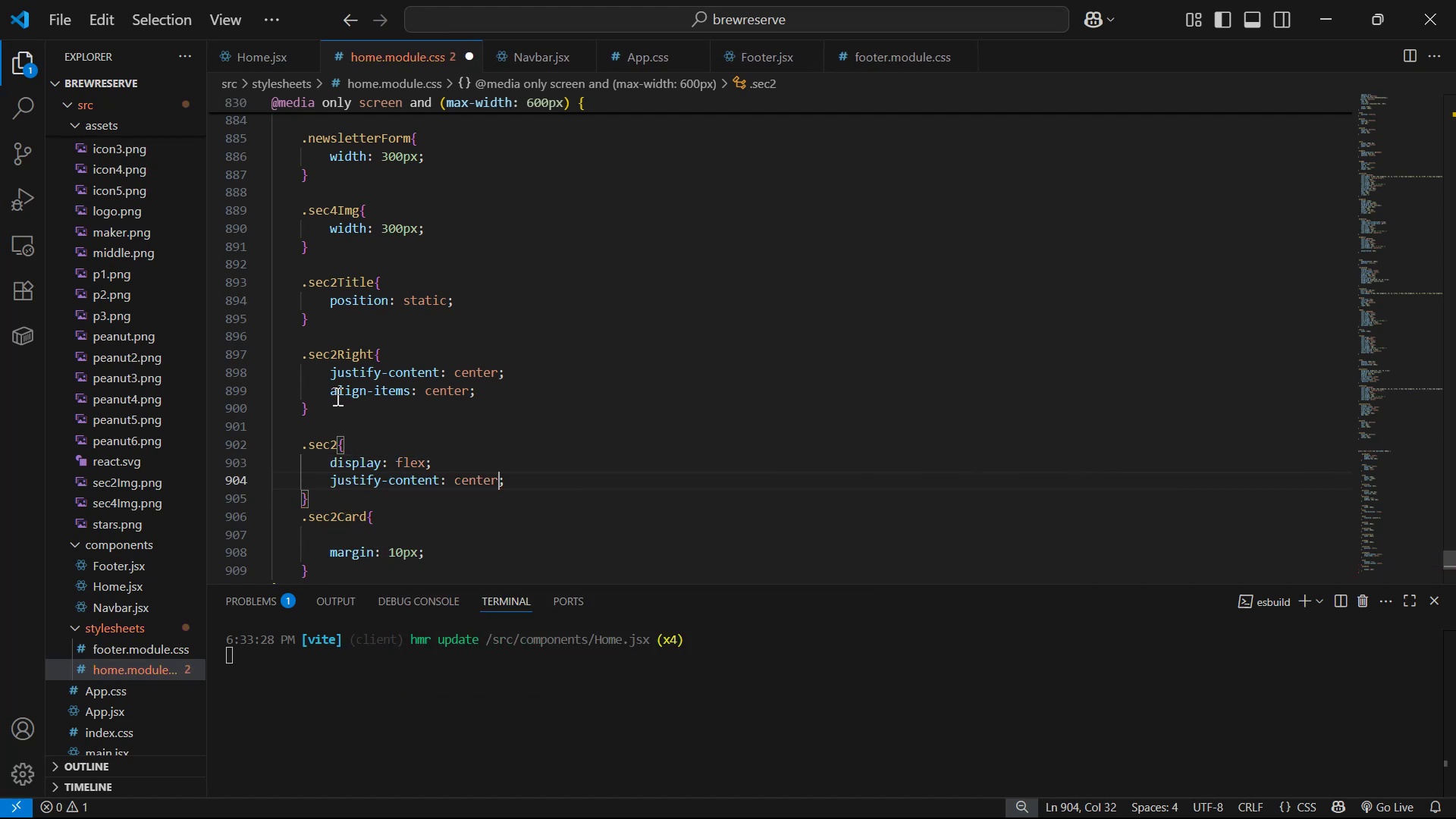 
key(ArrowRight)
 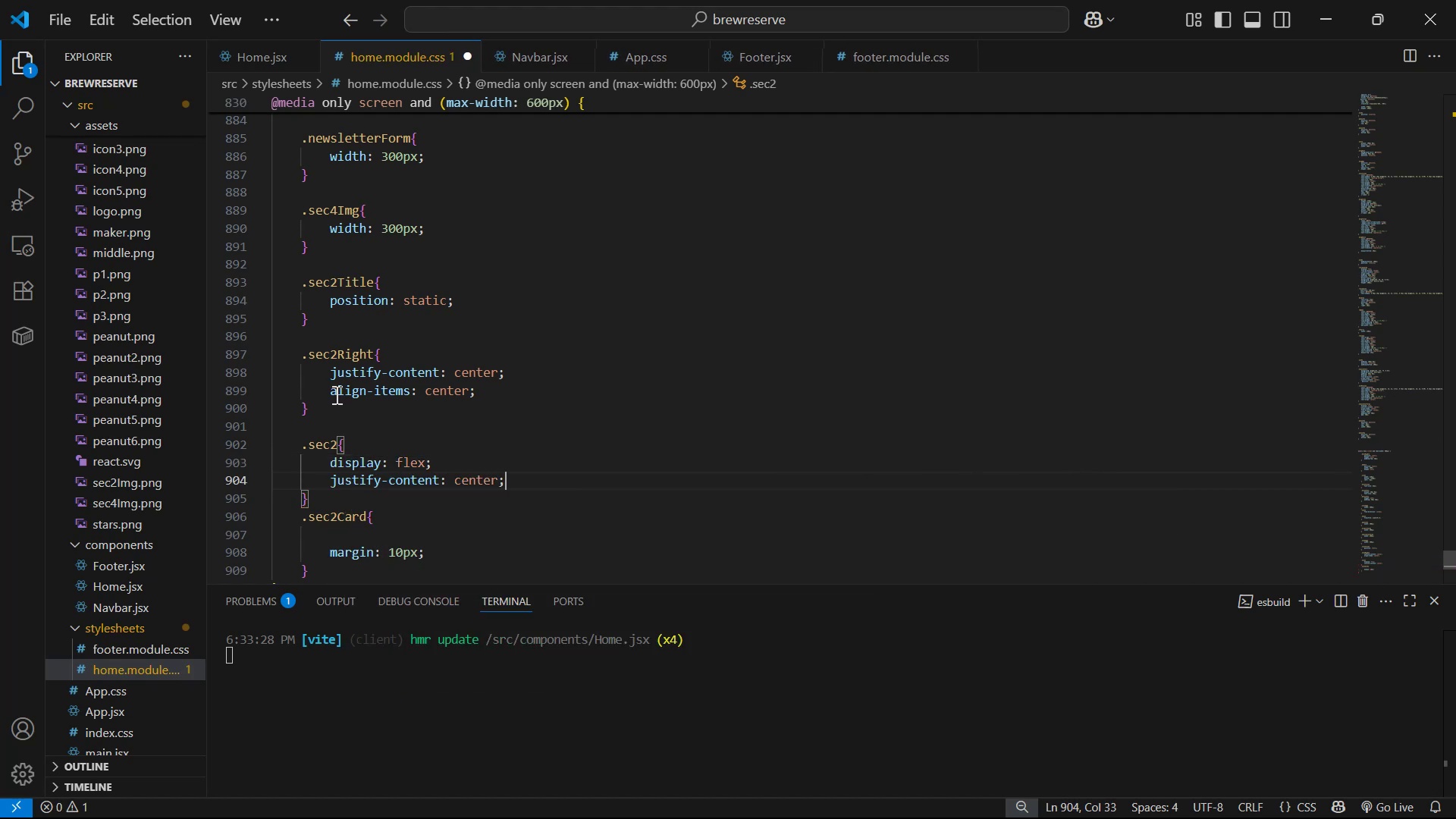 
key(Enter)
 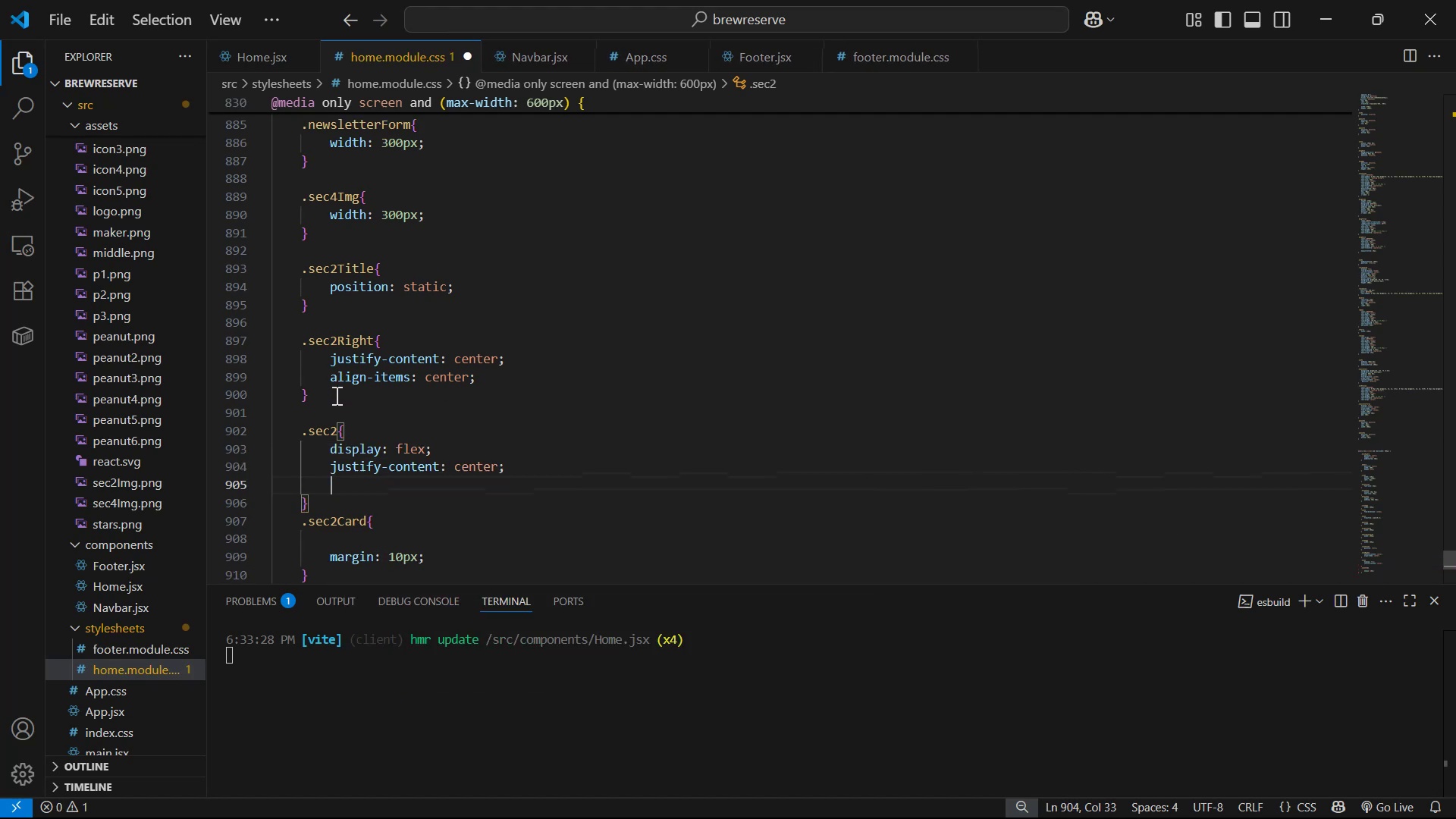 
type(al)
 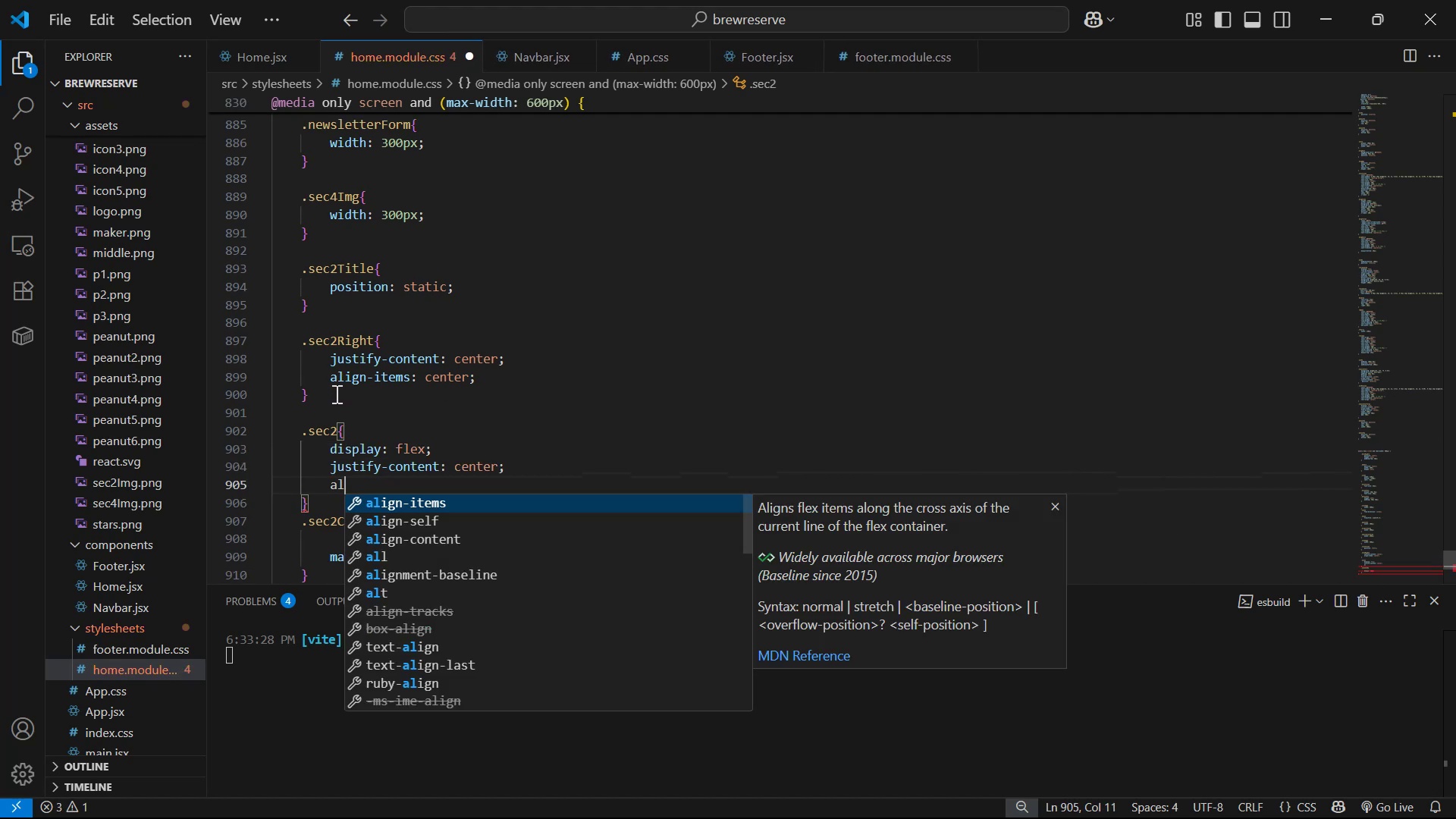 
key(Enter)
 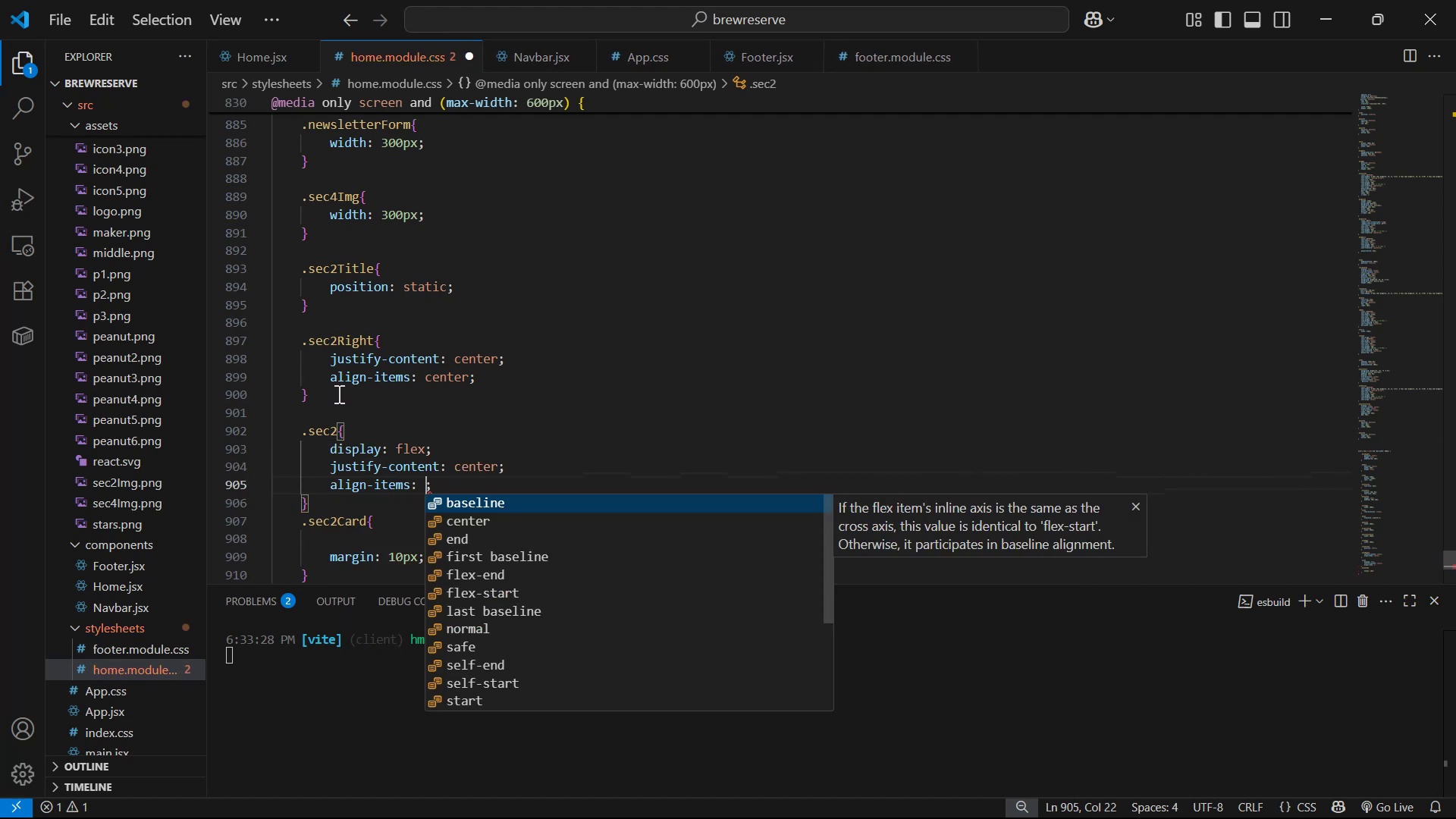 
key(ArrowDown)
 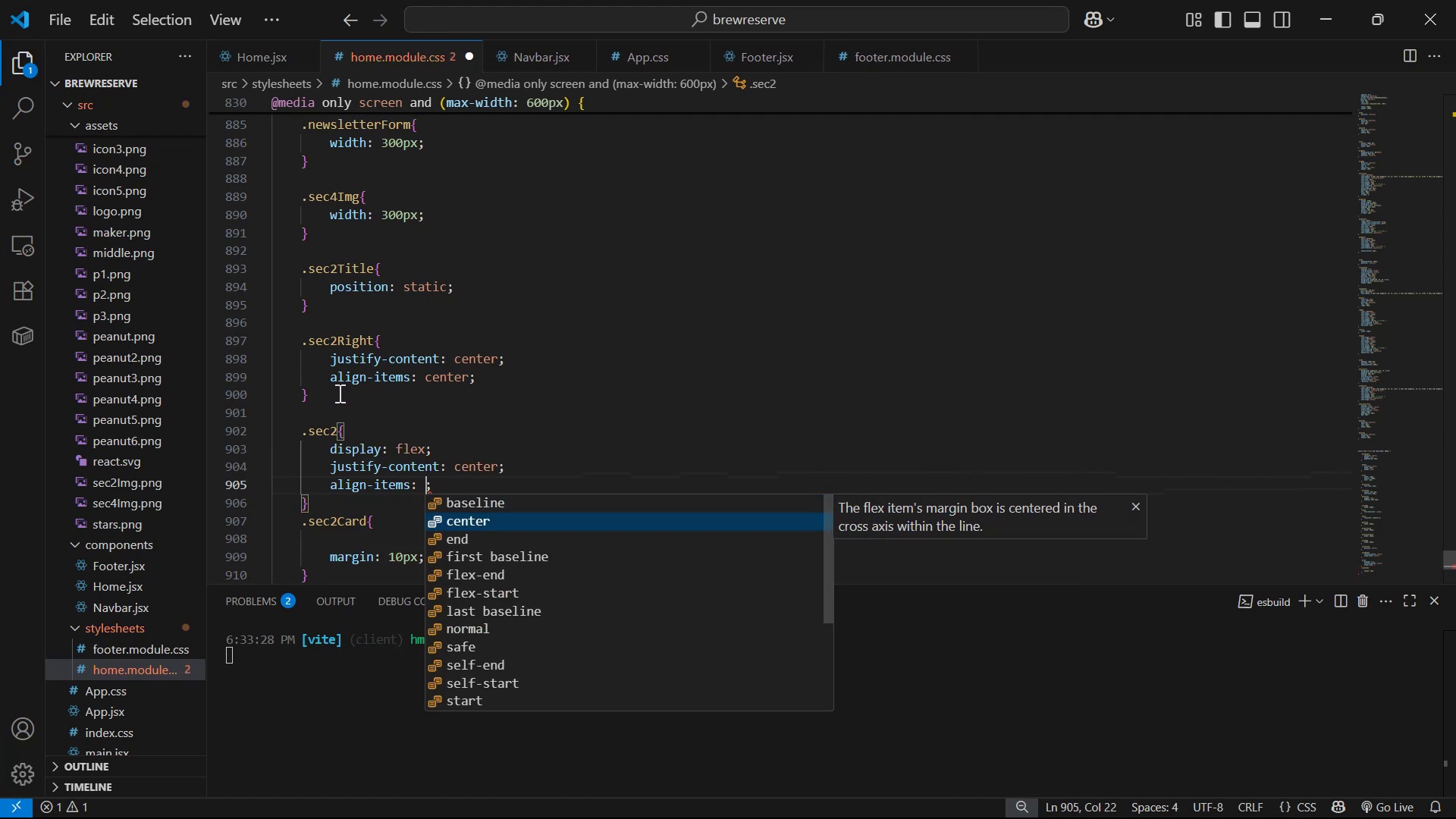 
key(Enter)
 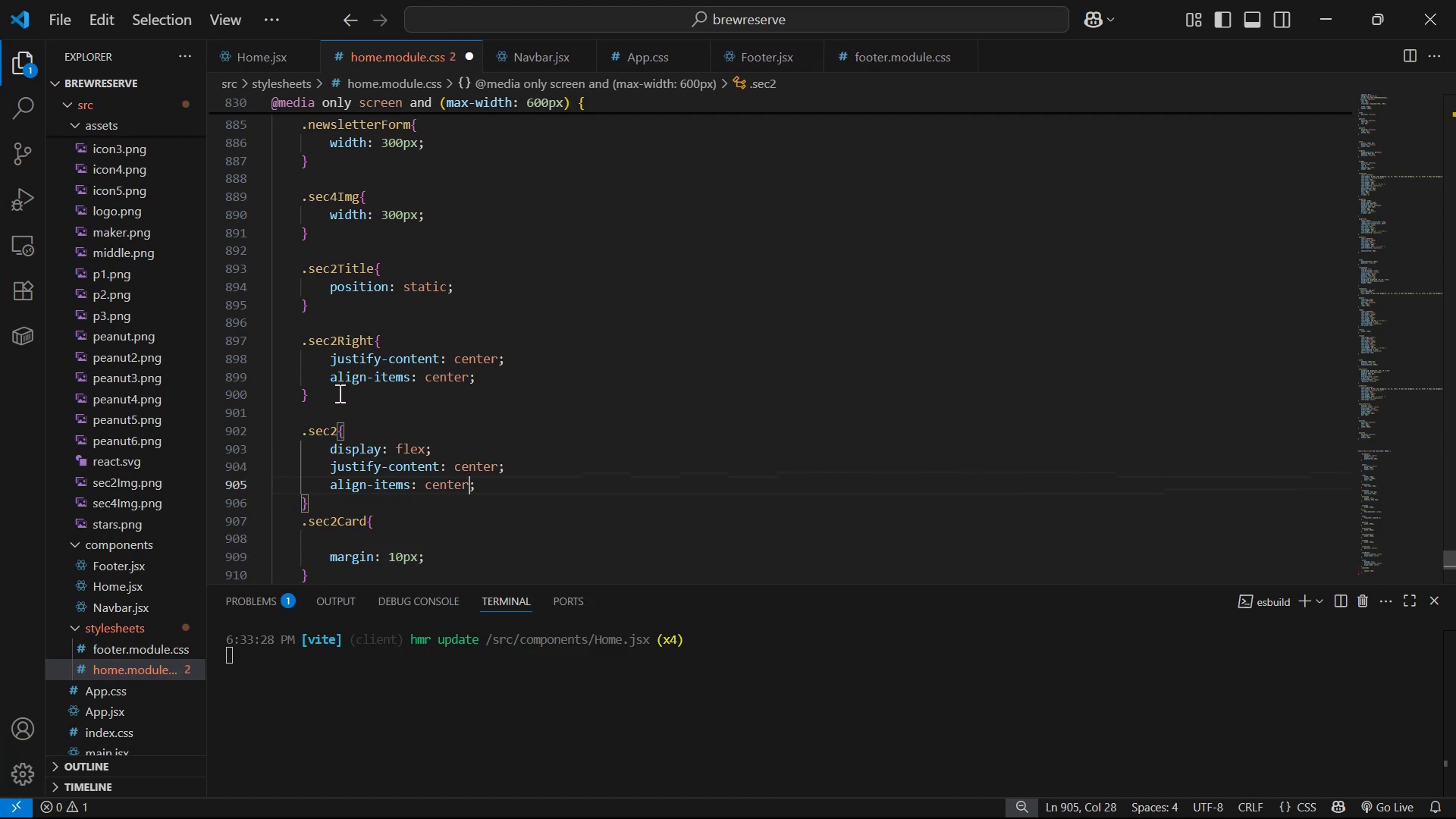 
key(Control+S)
 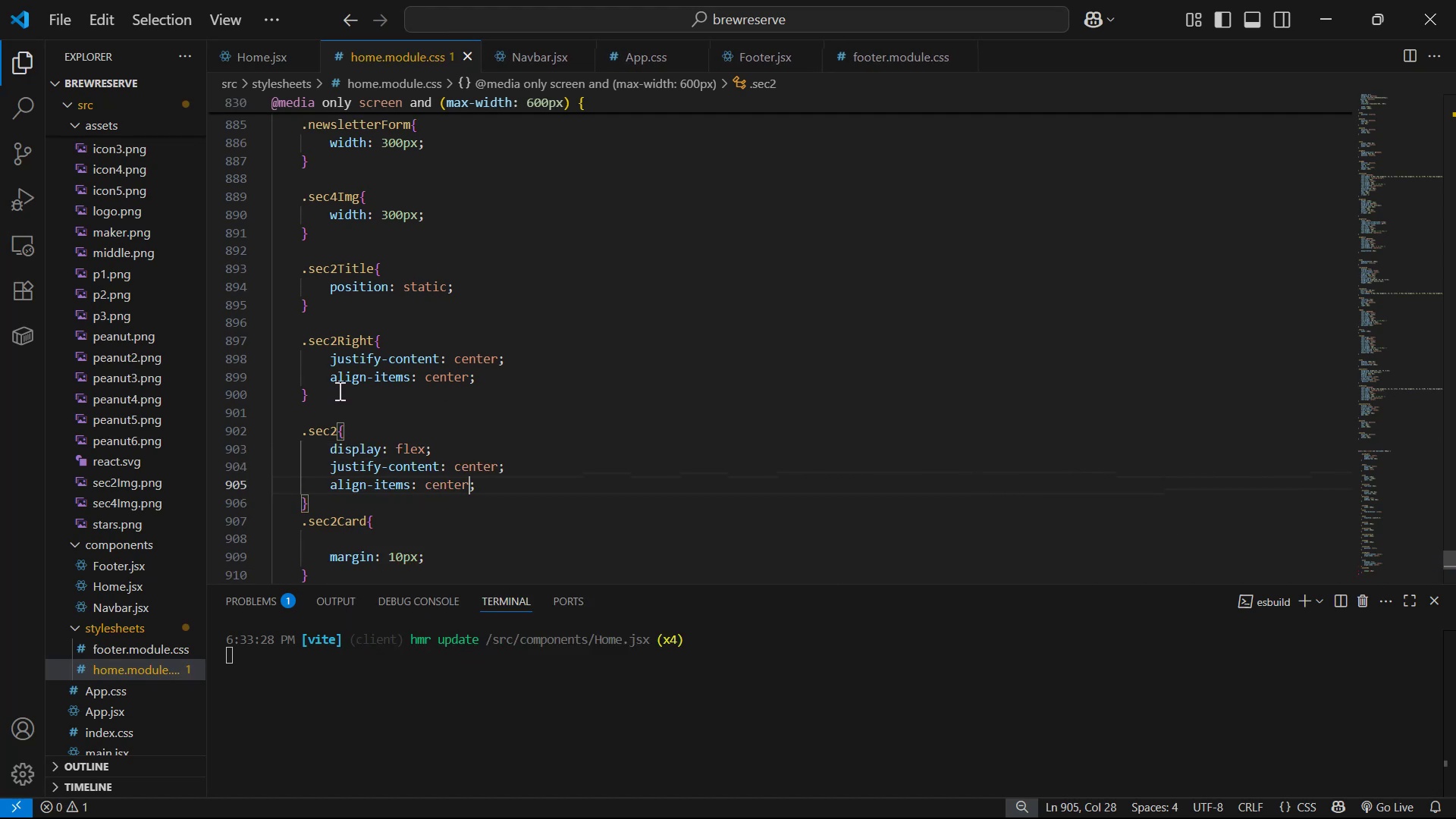 
key(Alt+AltLeft)
 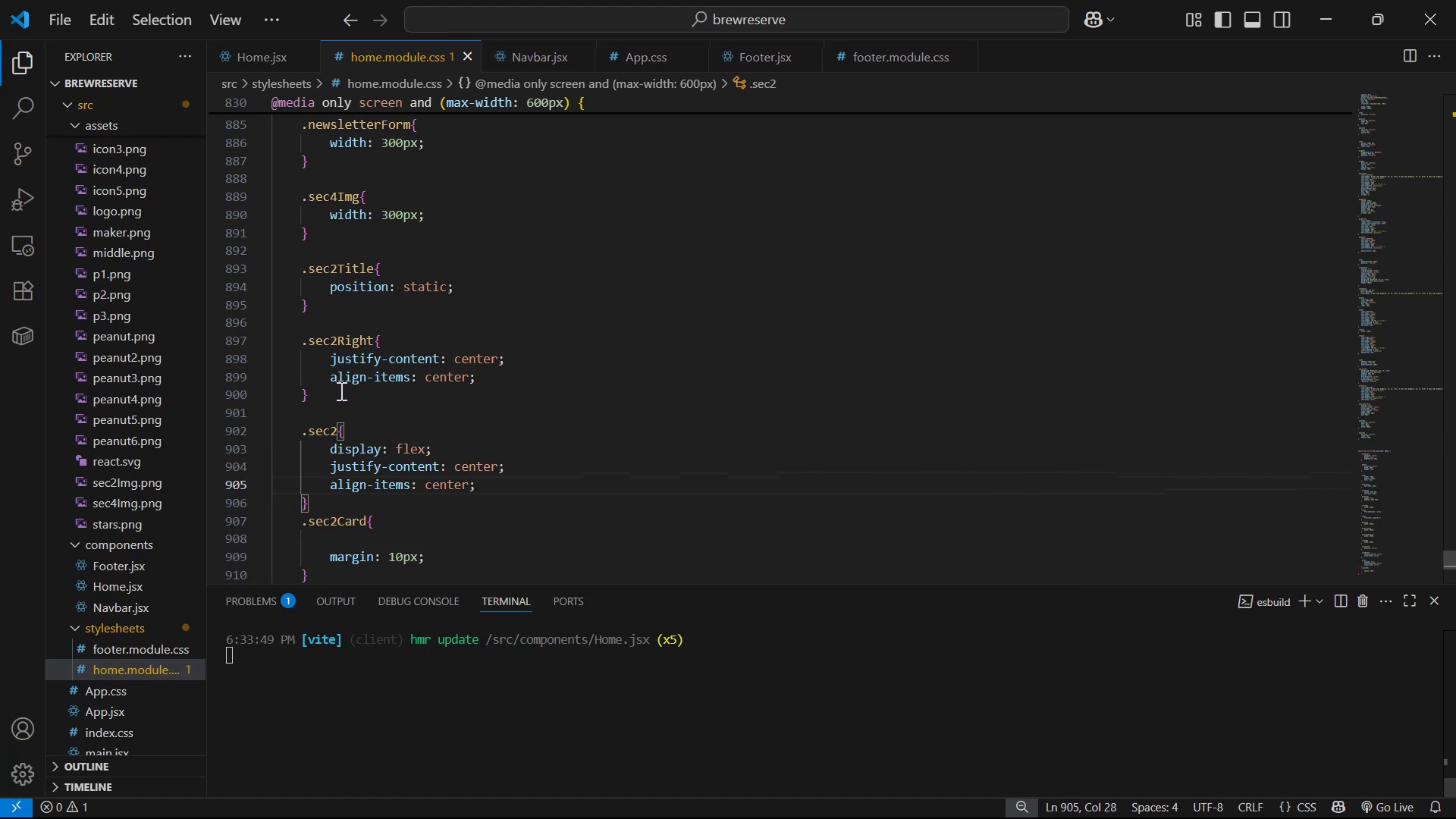 
key(Alt+Tab)
 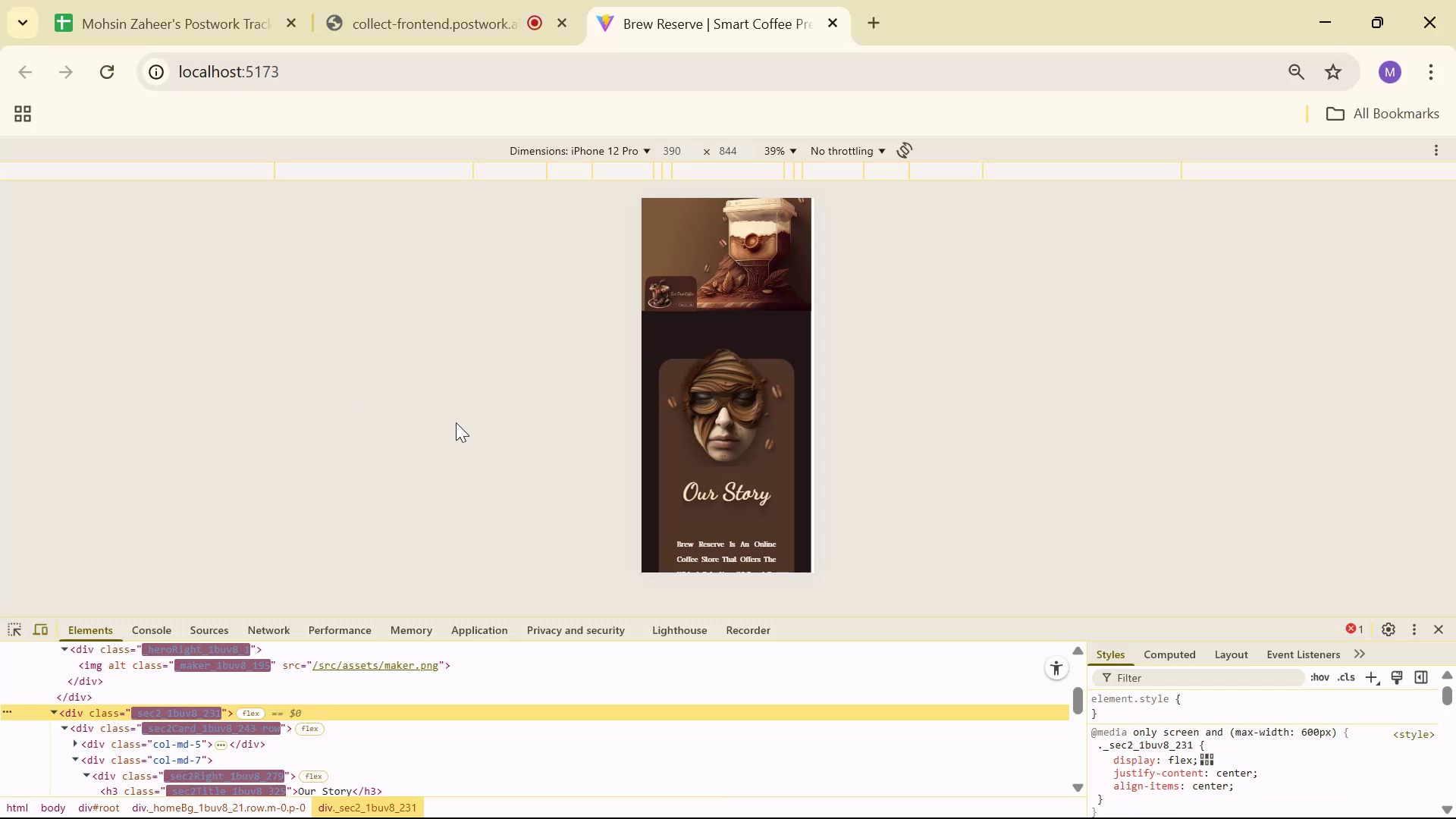 
scroll: coordinate [736, 428], scroll_direction: down, amount: 9.0
 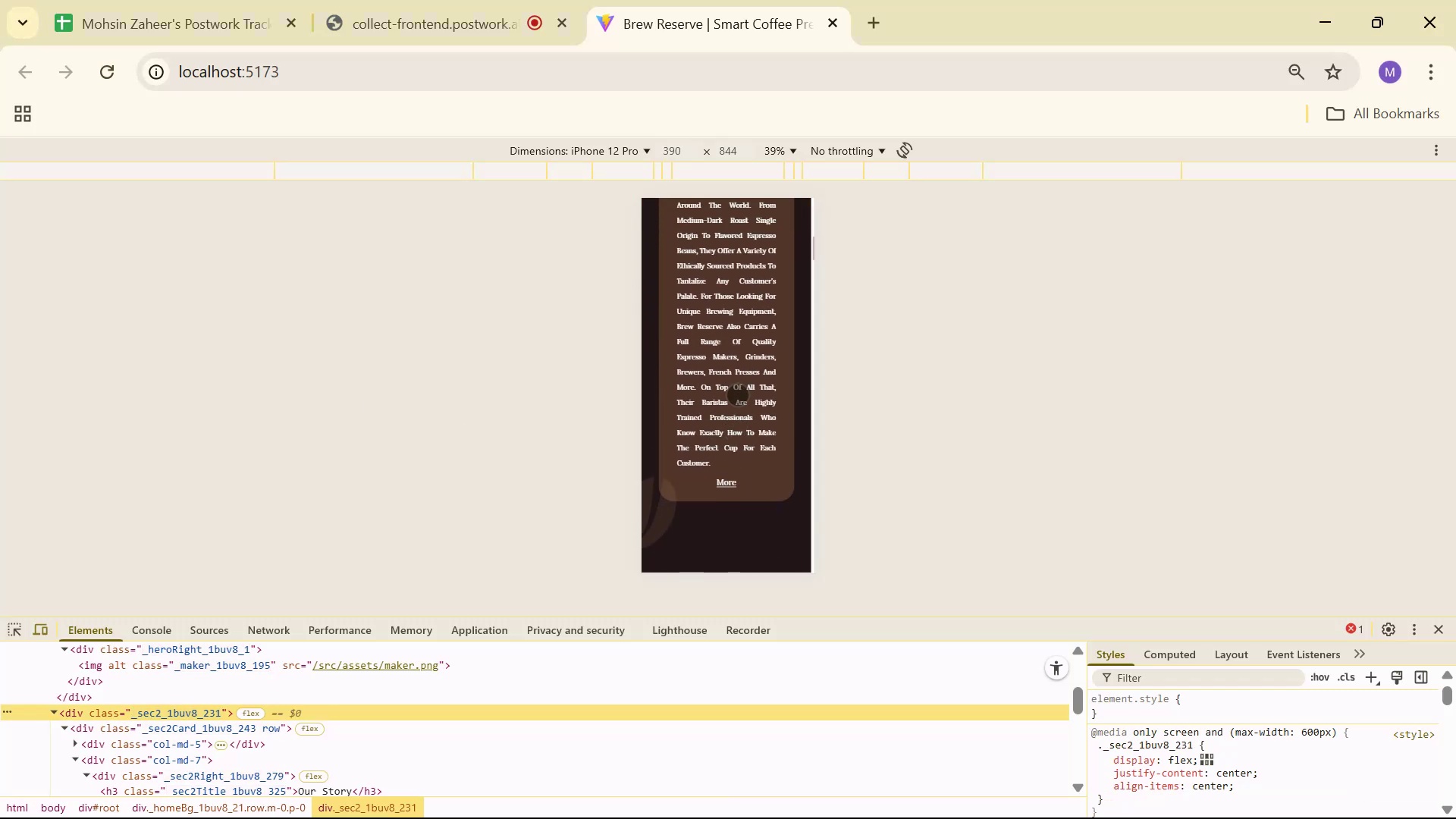 
scroll: coordinate [751, 405], scroll_direction: up, amount: 7.0
 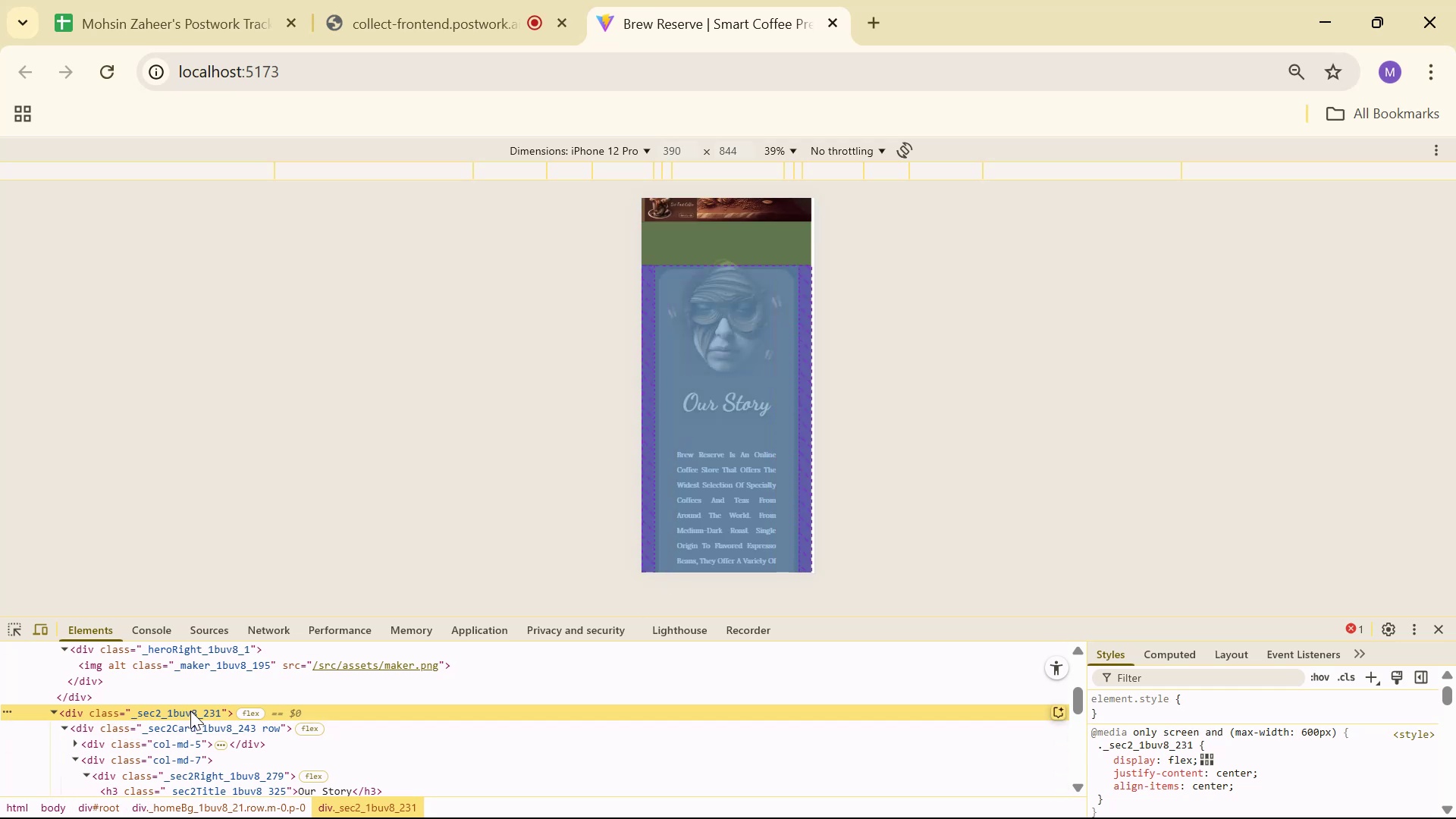 
left_click([275, 723])
 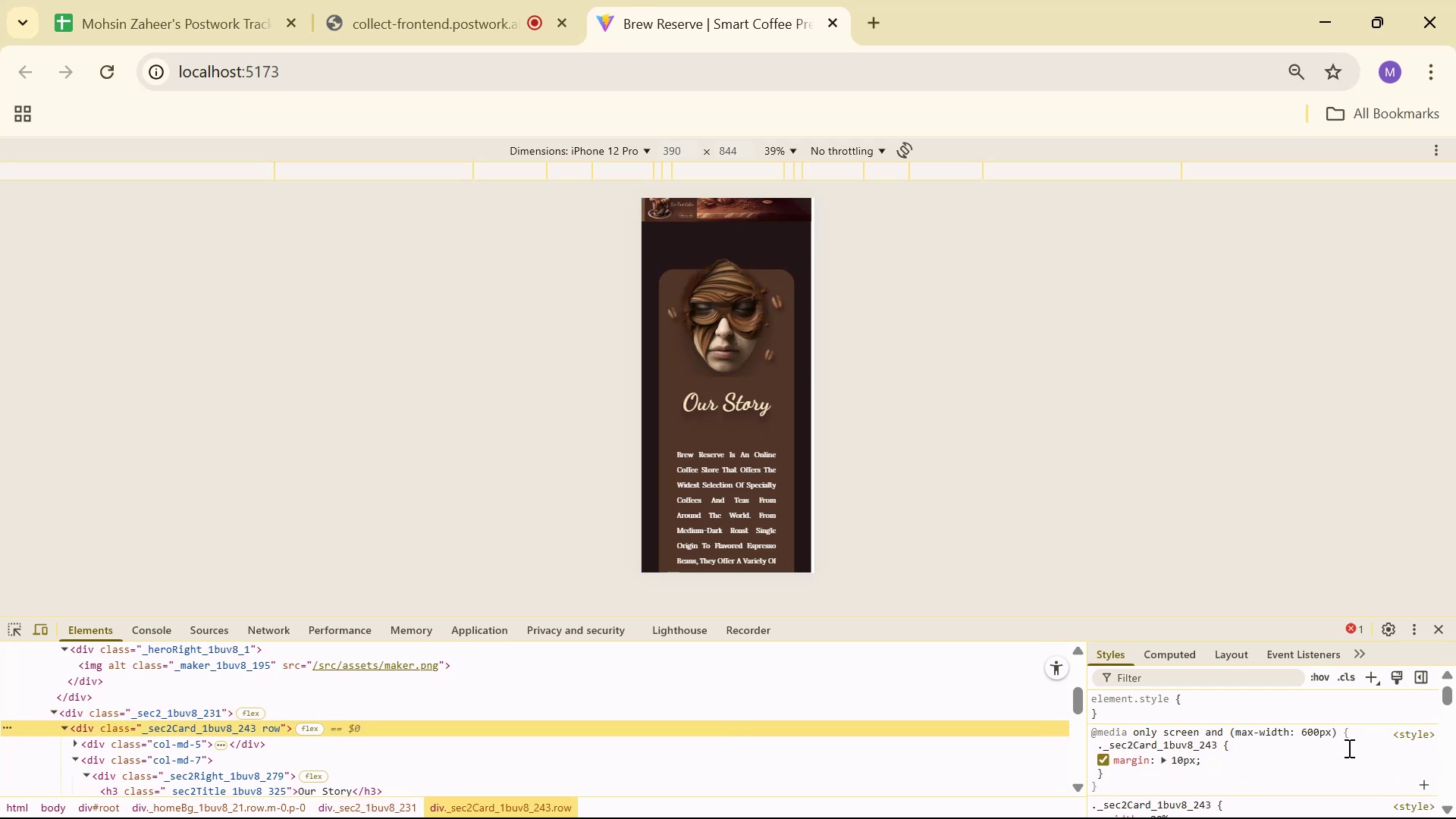 
scroll: coordinate [1348, 748], scroll_direction: down, amount: 1.0
 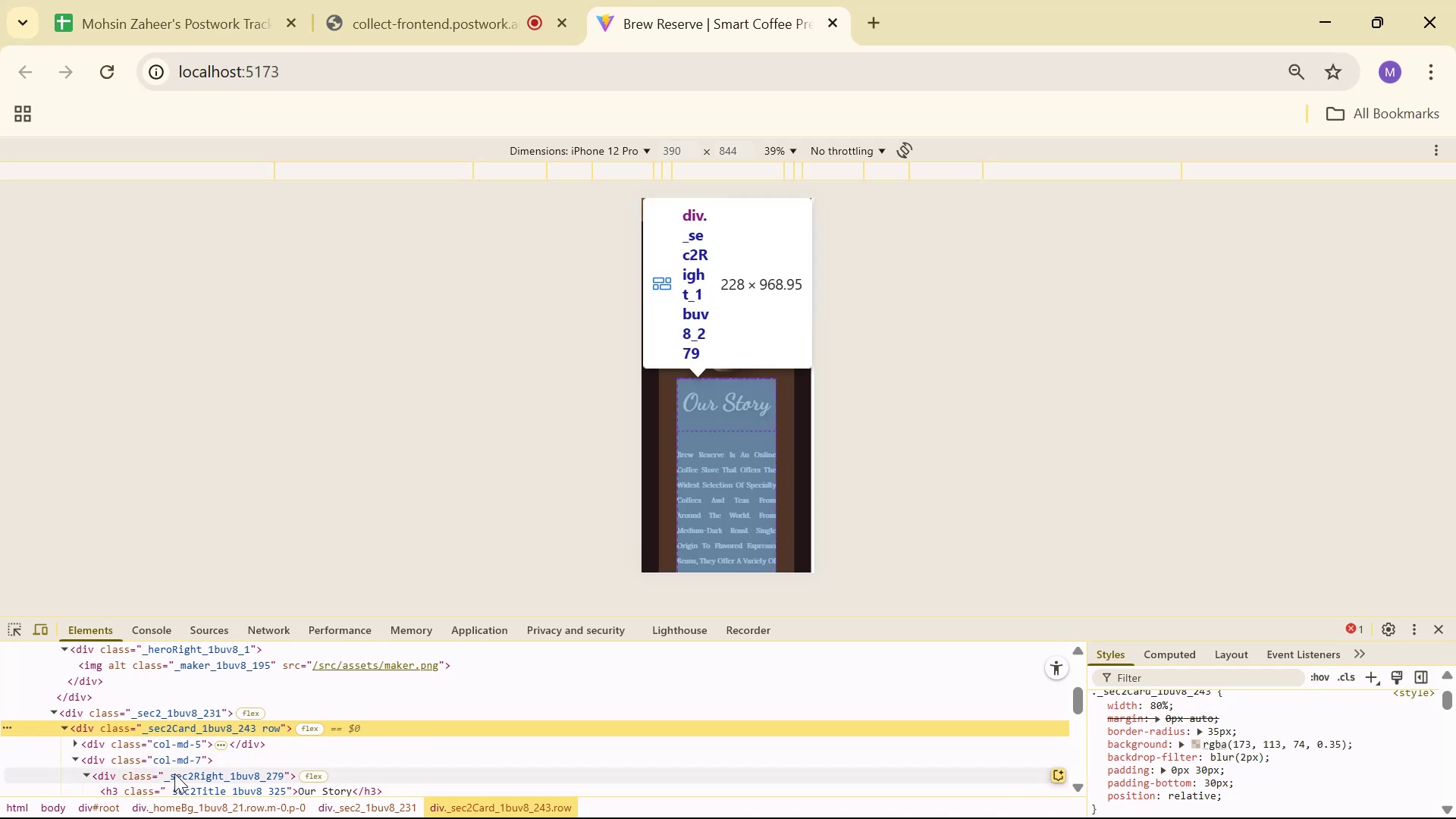 
wait(21.76)
 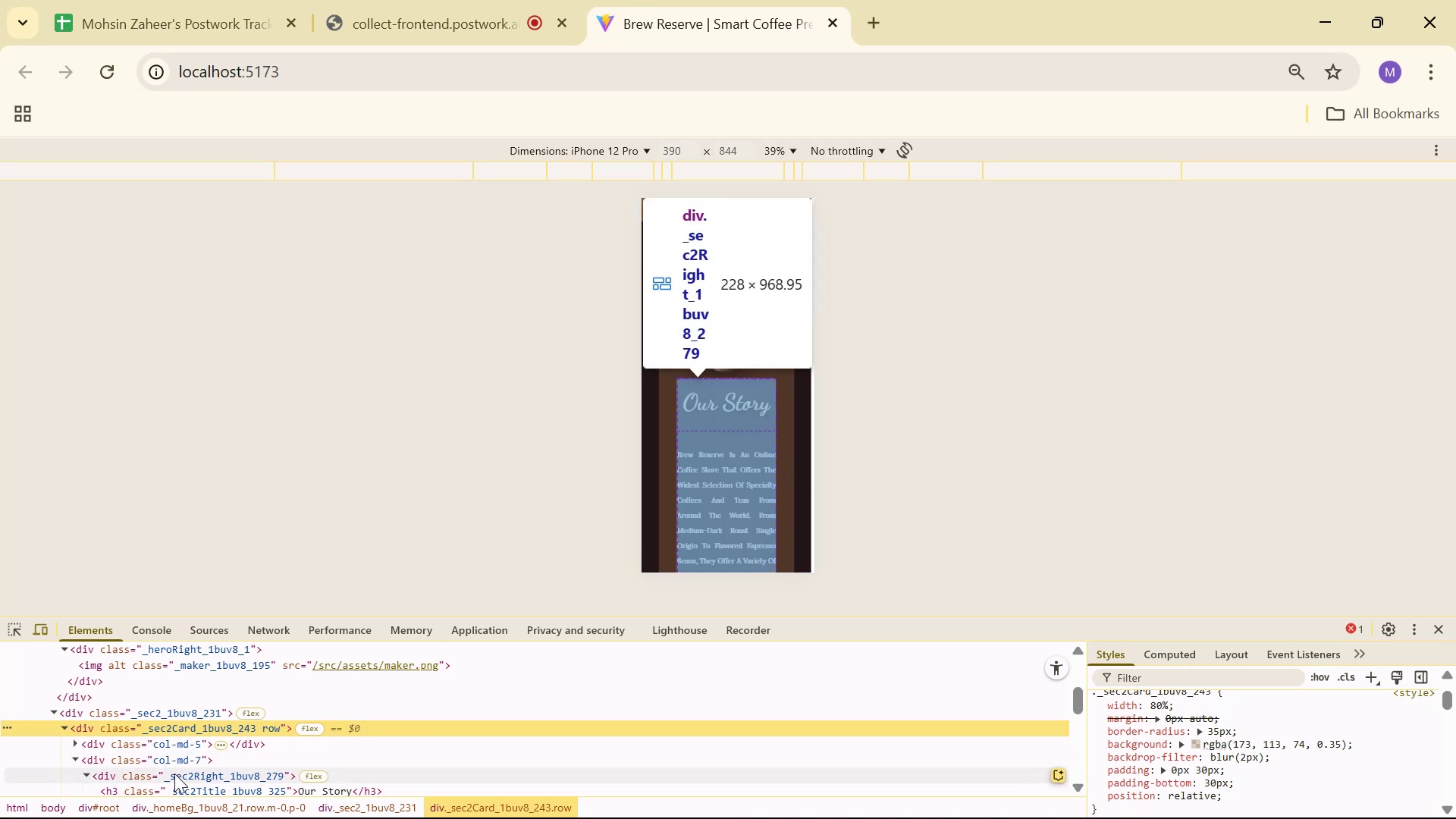 
left_click([222, 724])
 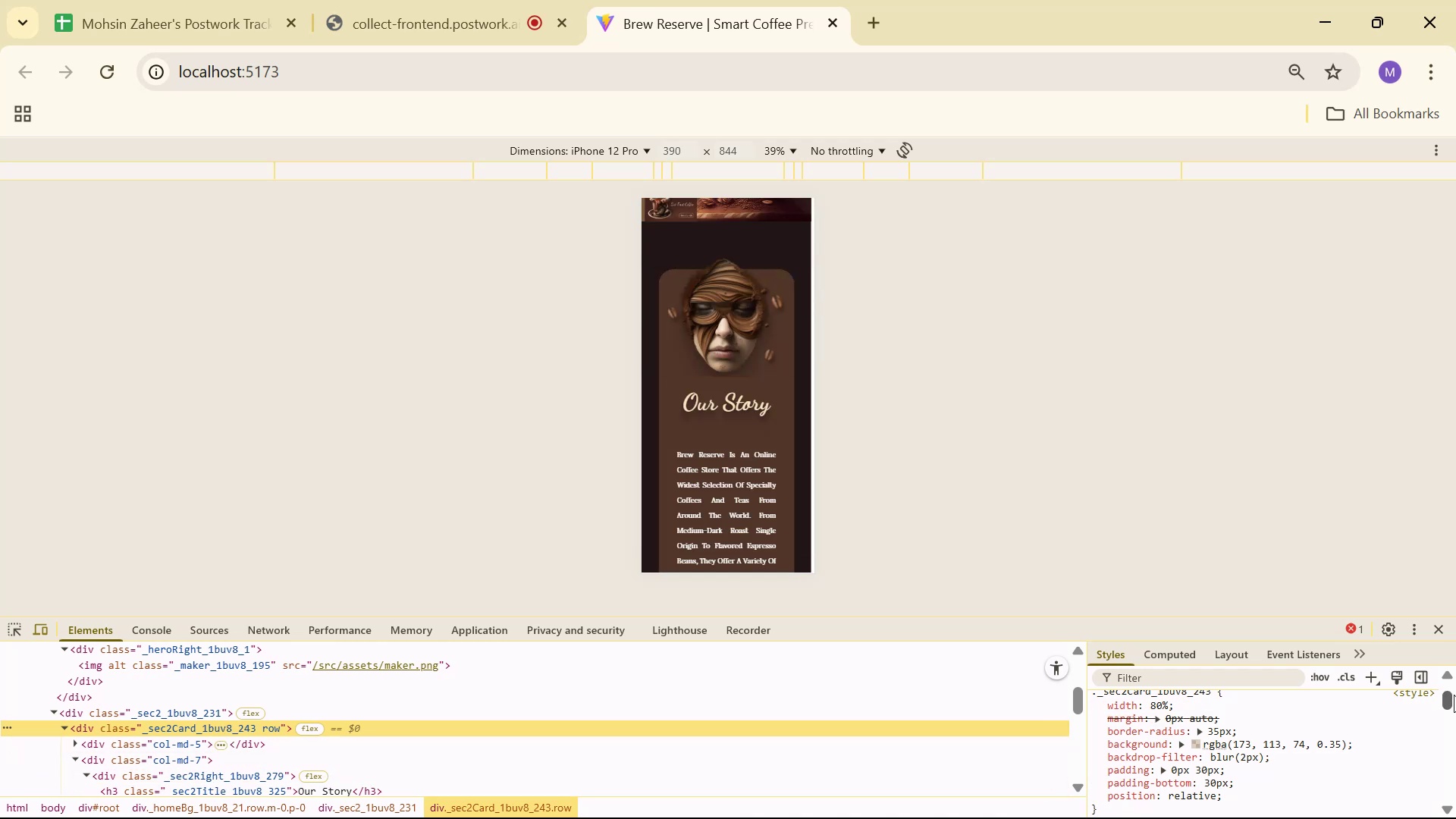 
key(Alt+AltLeft)
 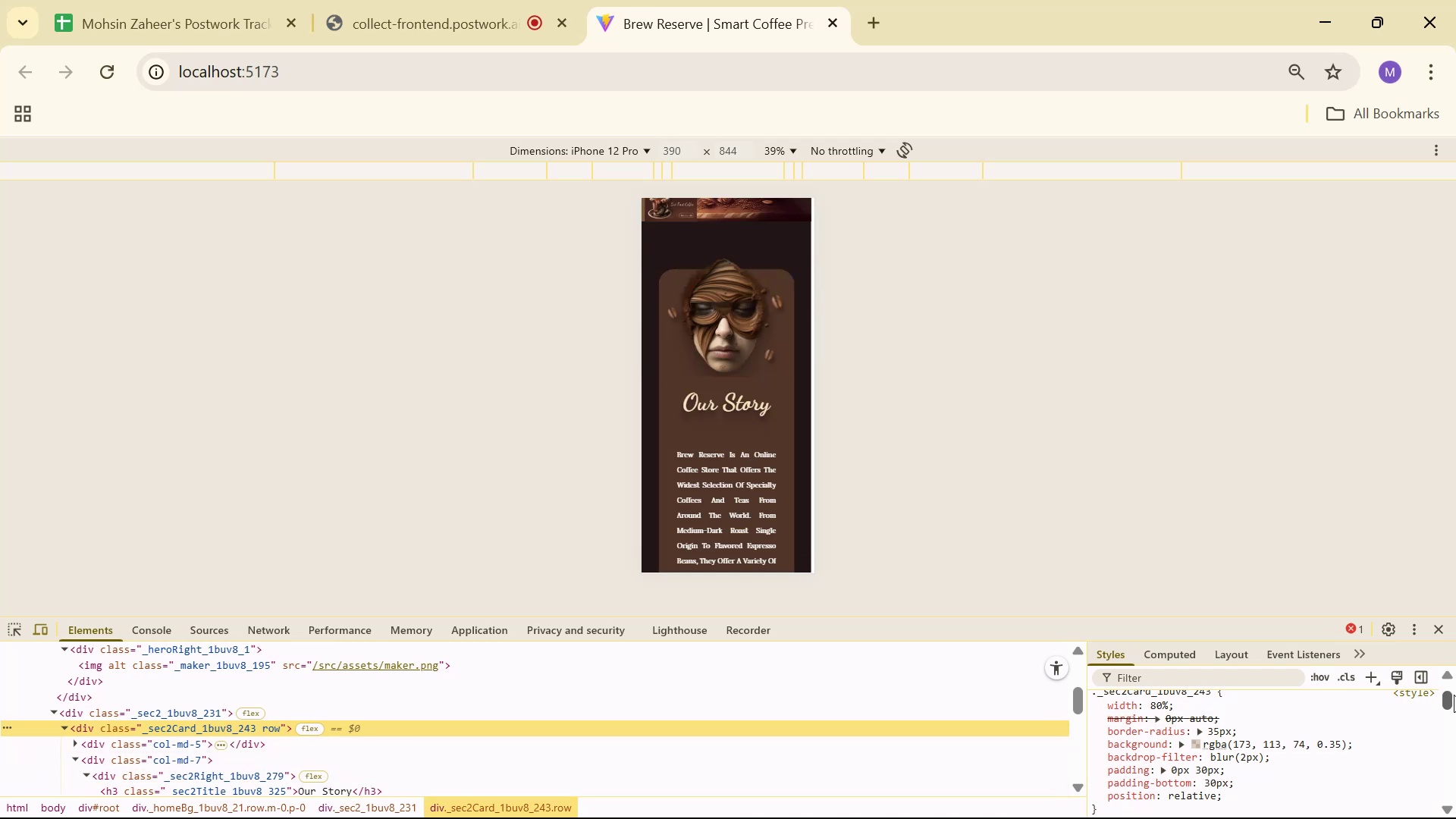 
key(Alt+Tab)
 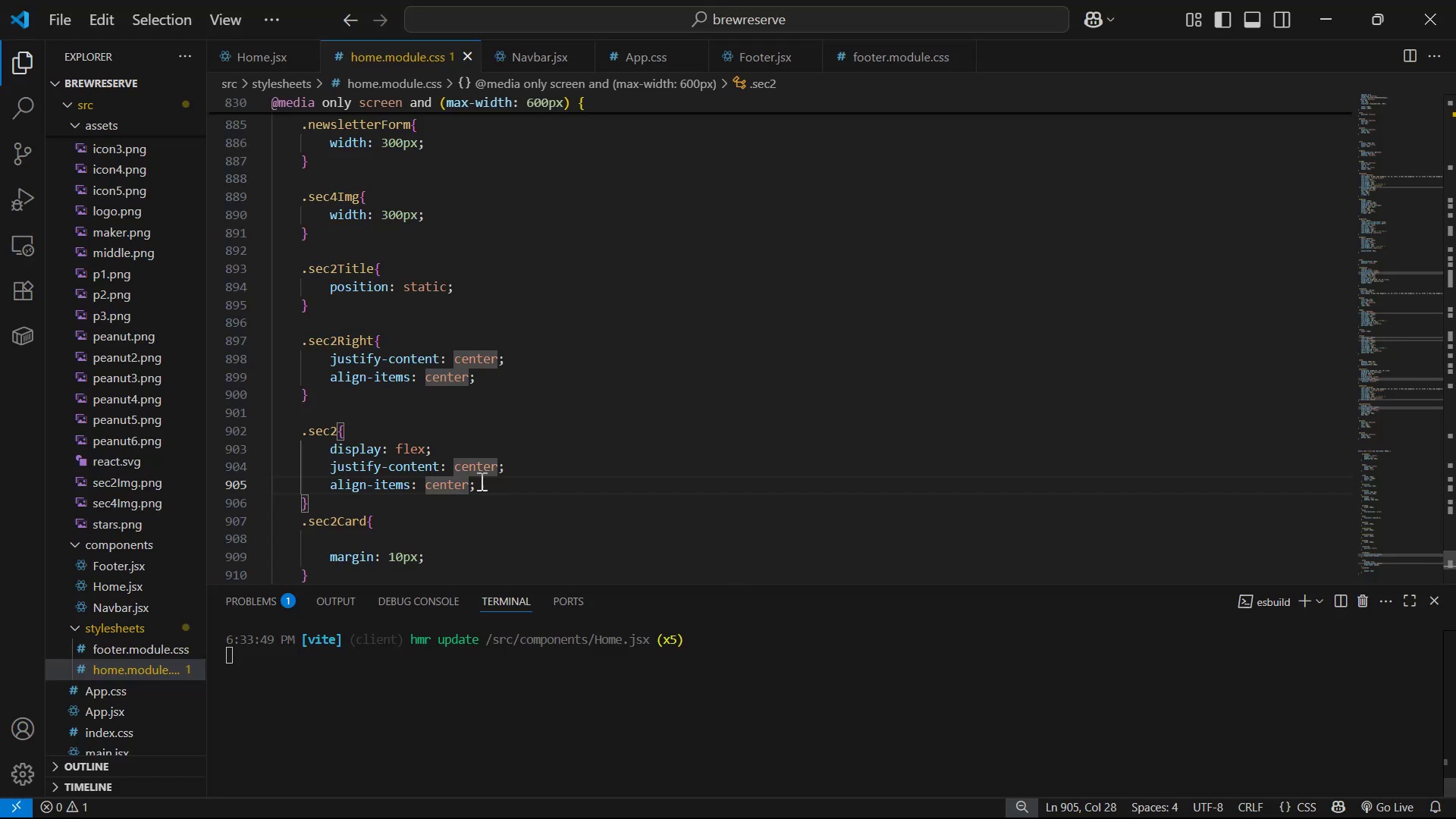 
scroll: coordinate [455, 531], scroll_direction: down, amount: 1.0
 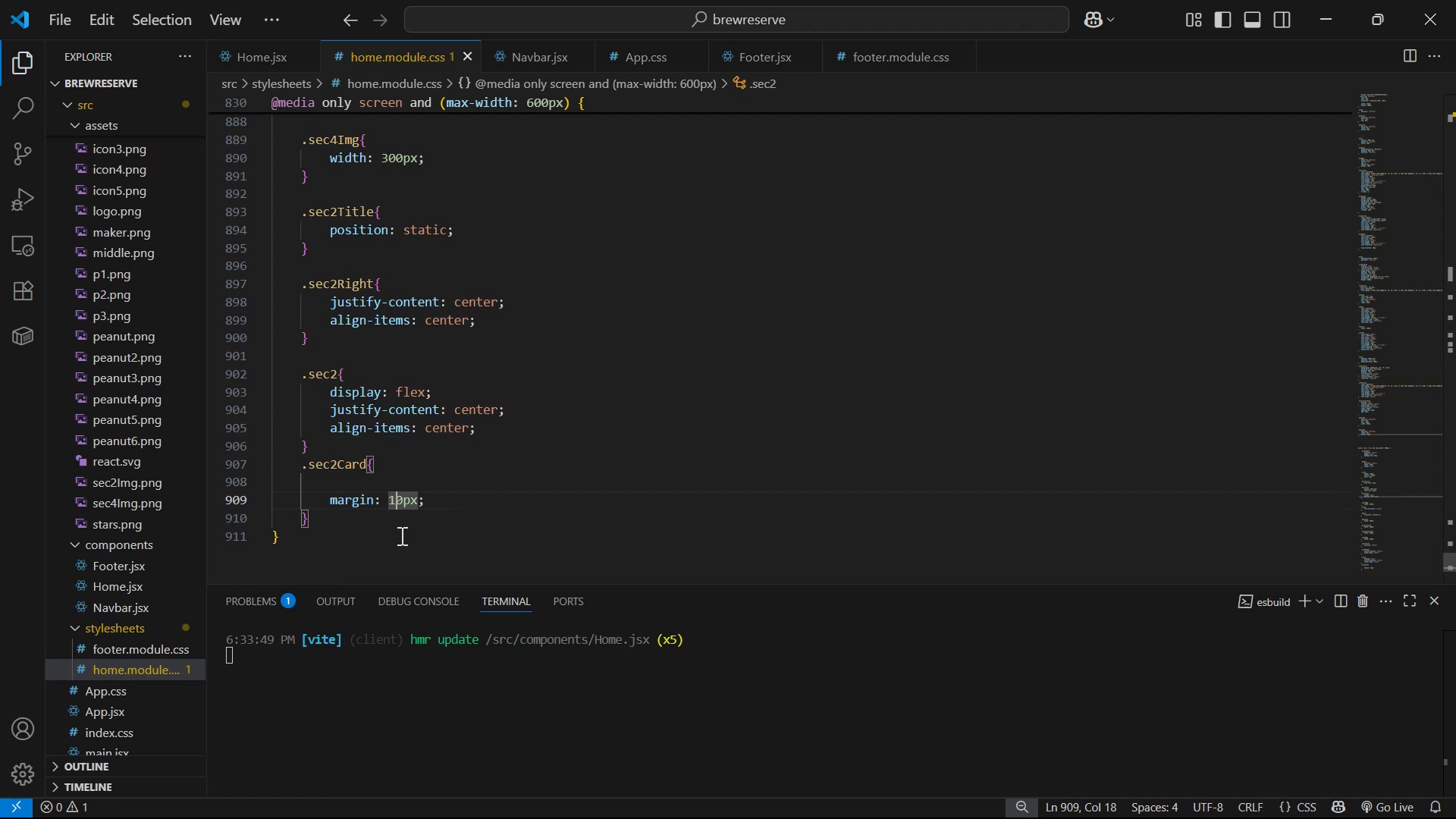 
key(Backspace)
 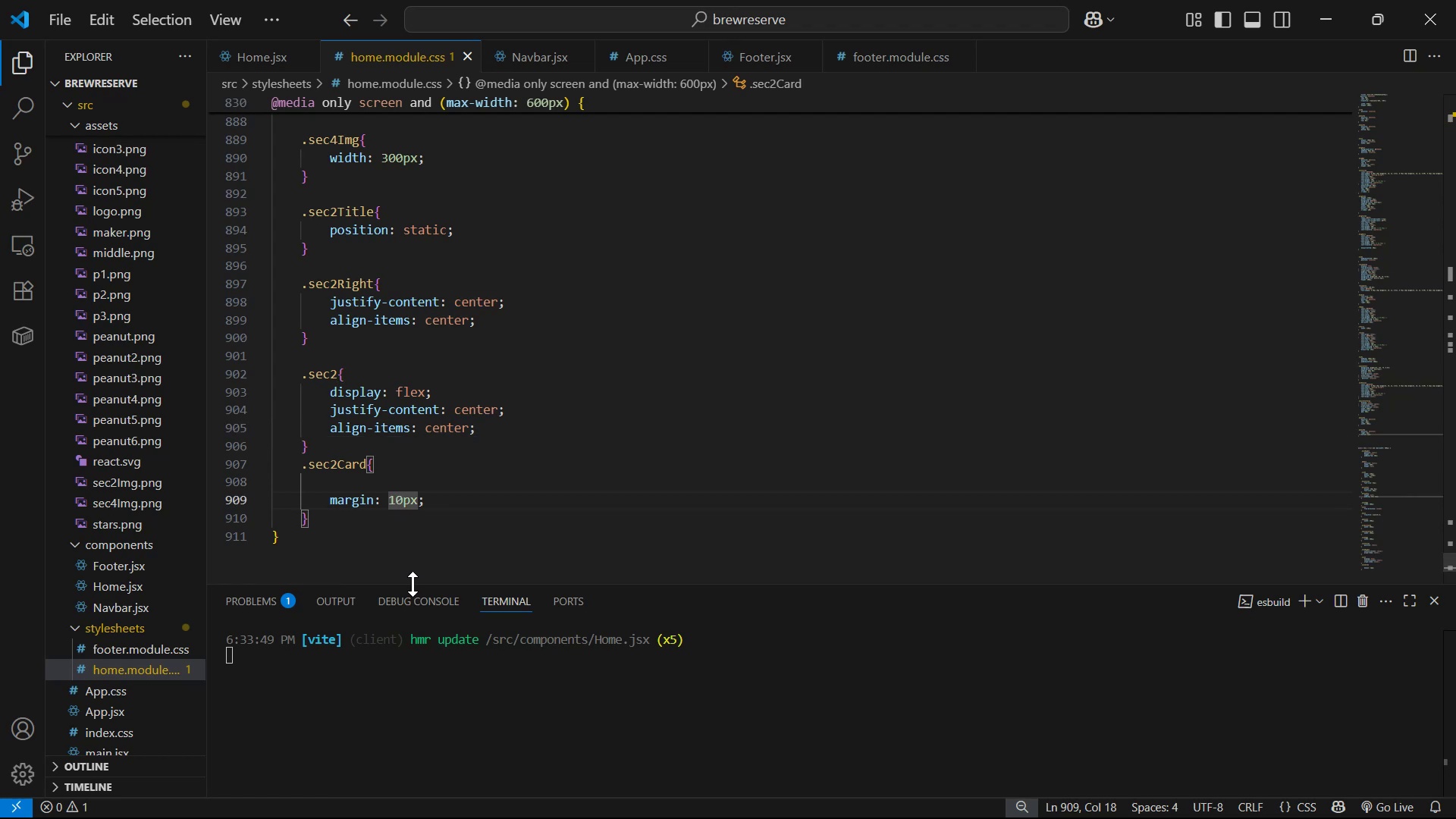 
key(Control+S)
 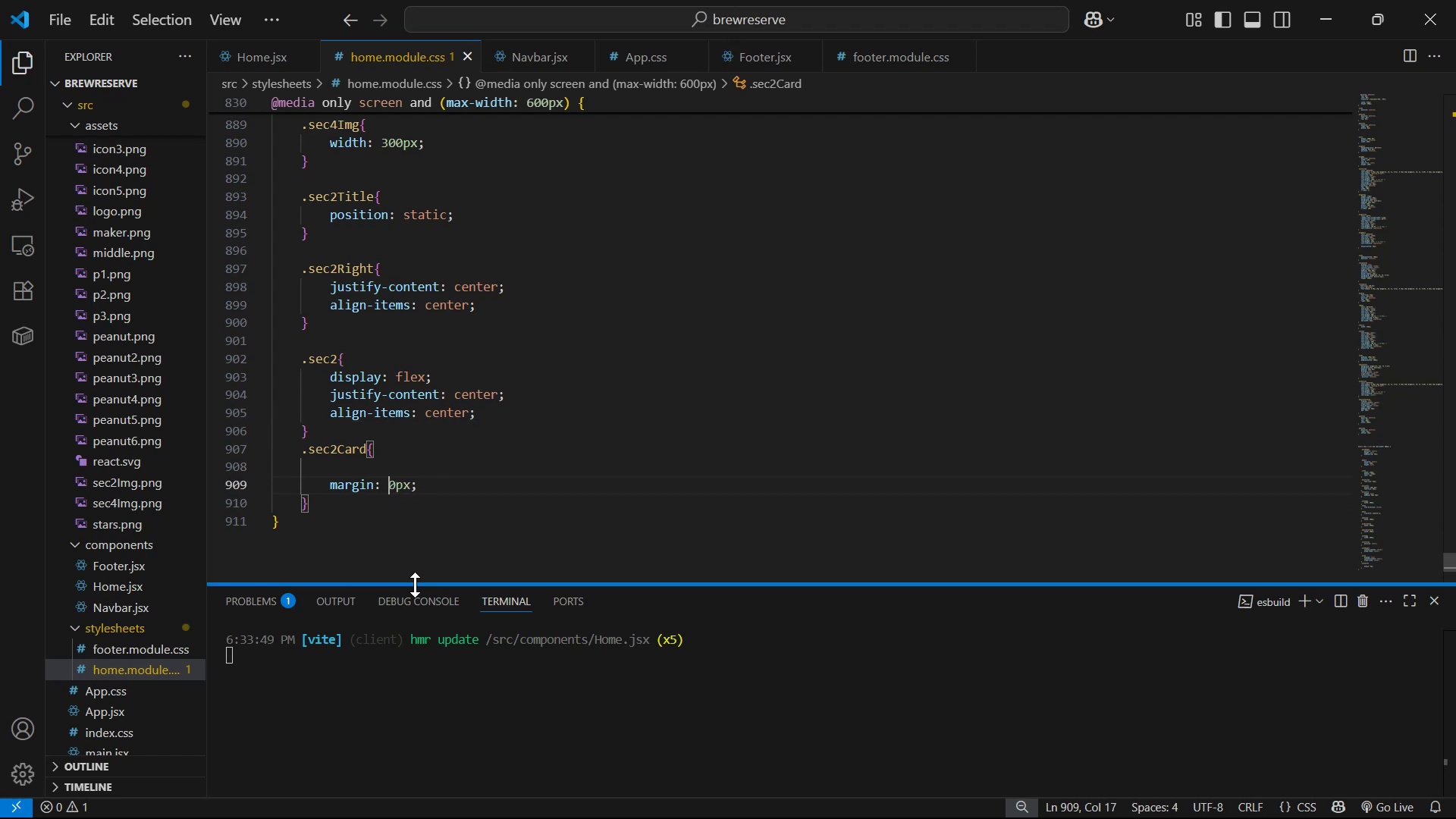 
key(Alt+AltLeft)
 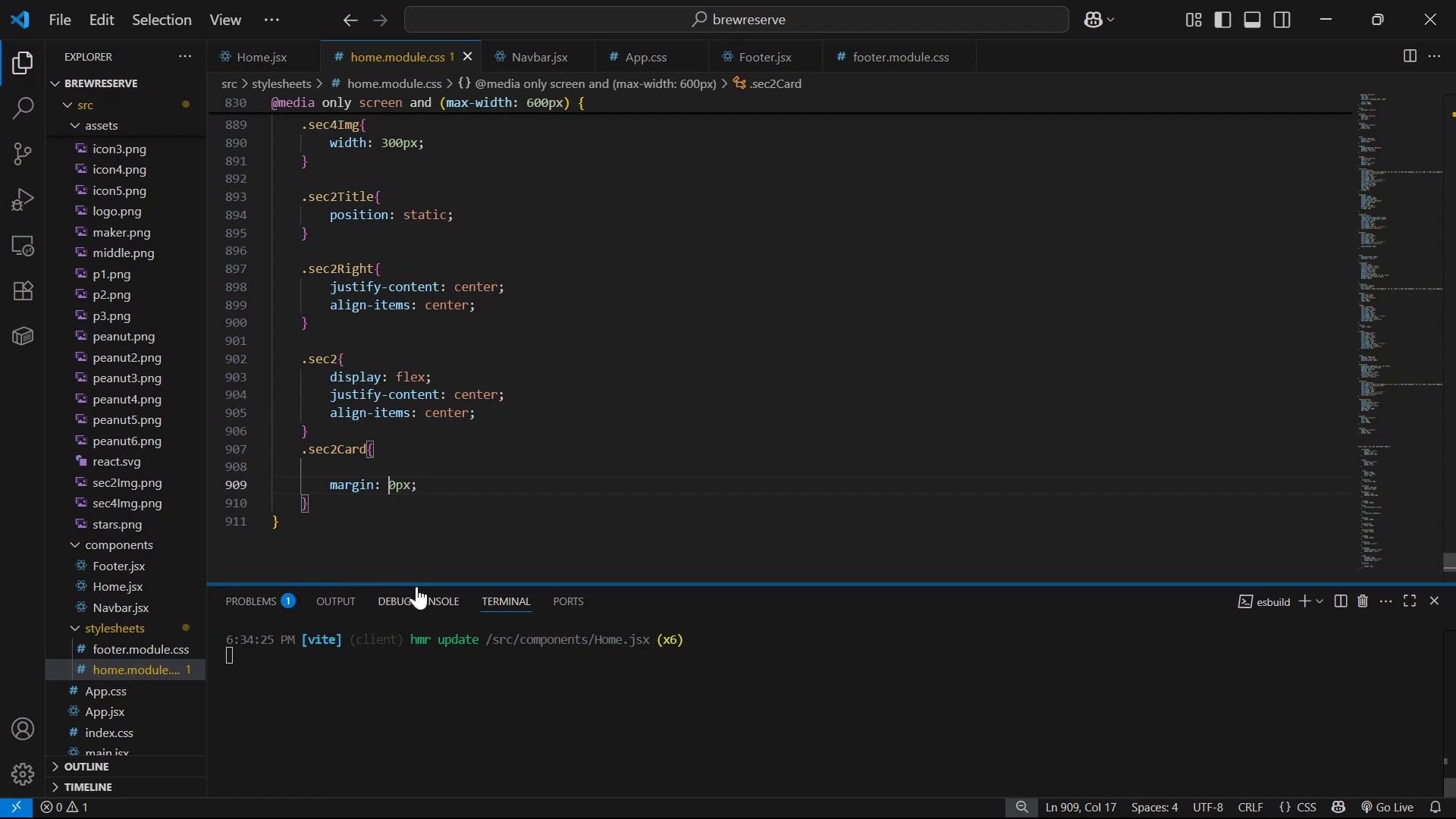 
key(Alt+Tab)
 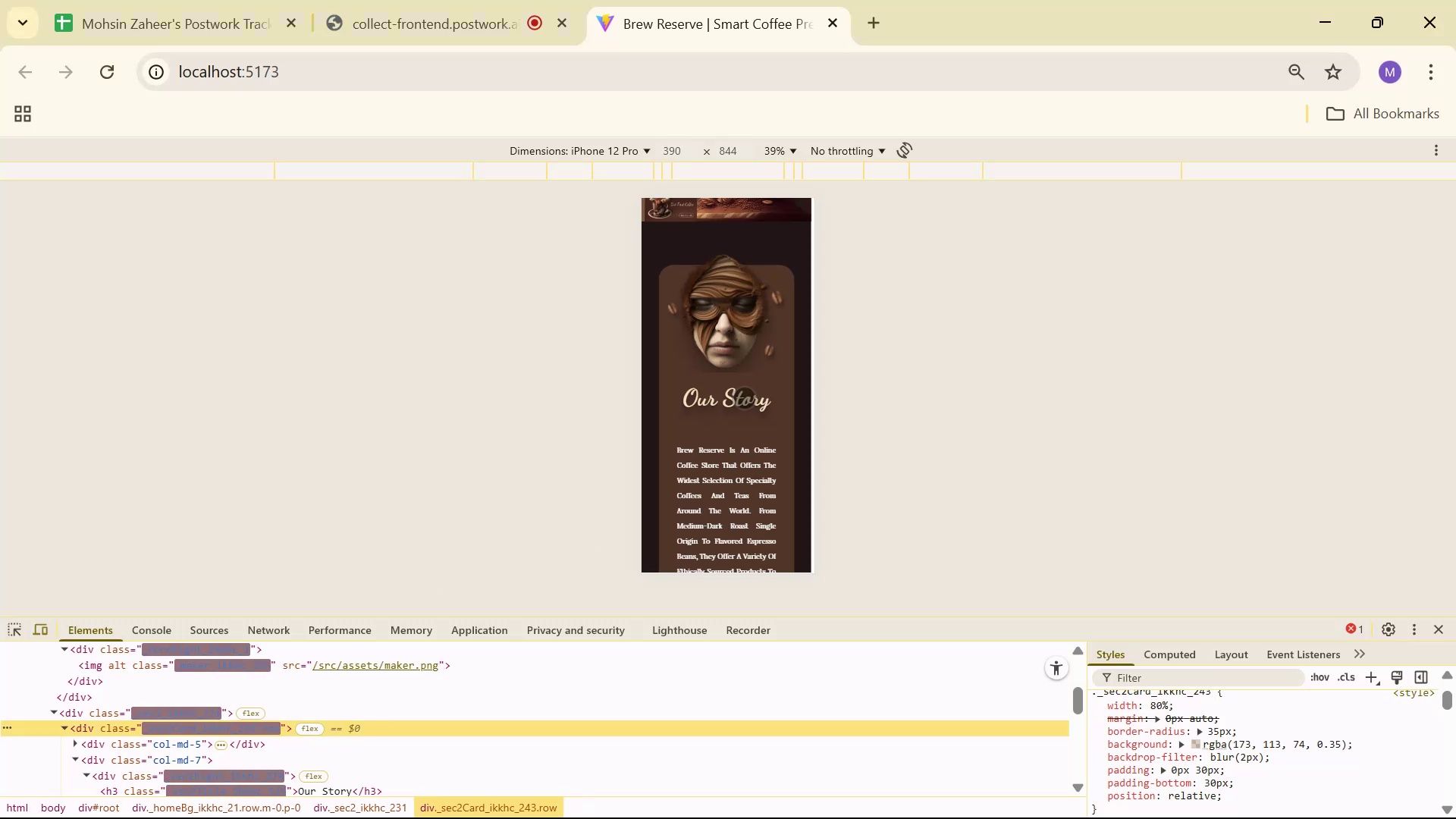 
scroll: coordinate [783, 323], scroll_direction: down, amount: 7.0
 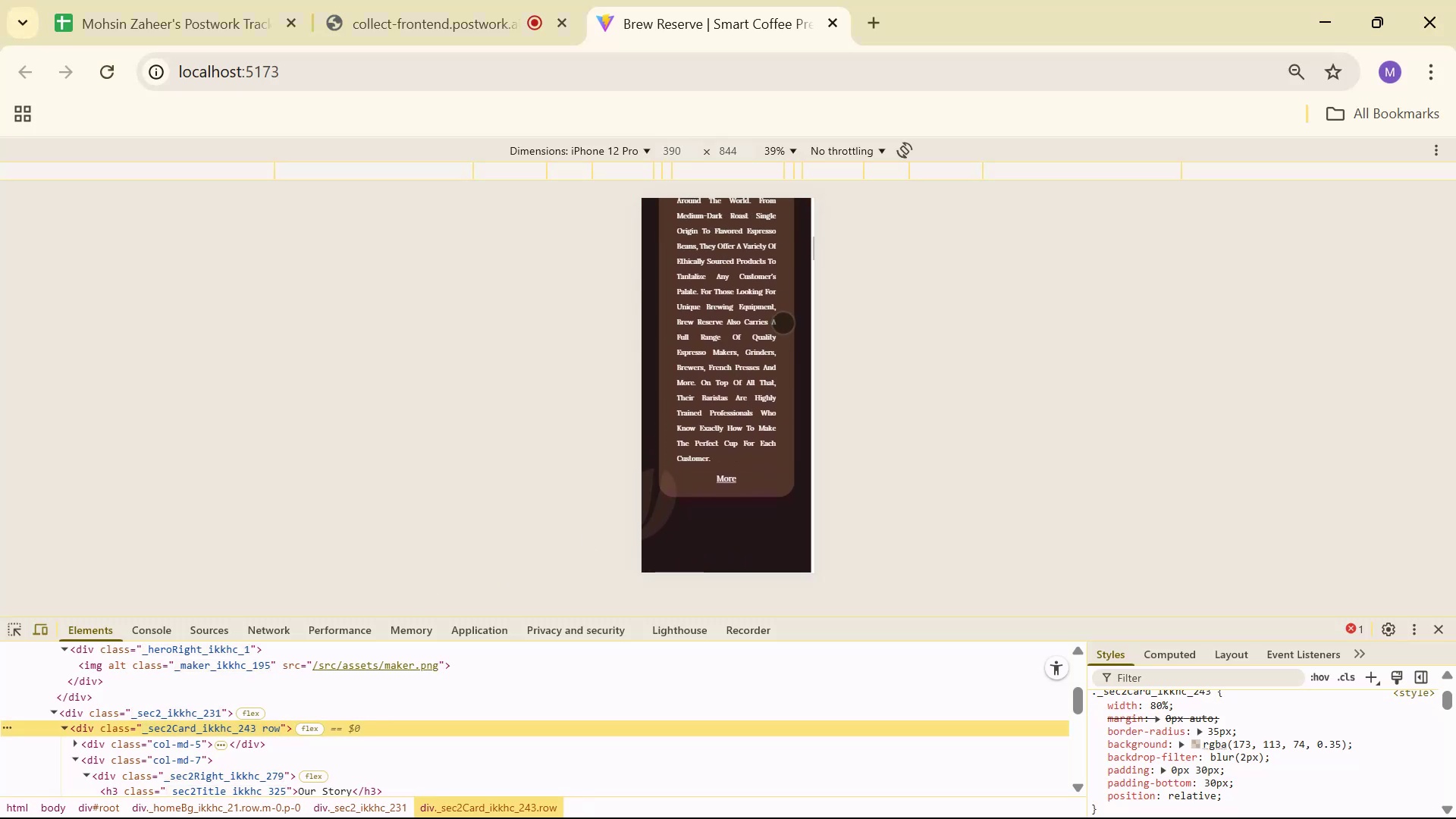 
scroll: coordinate [793, 322], scroll_direction: up, amount: 6.0
 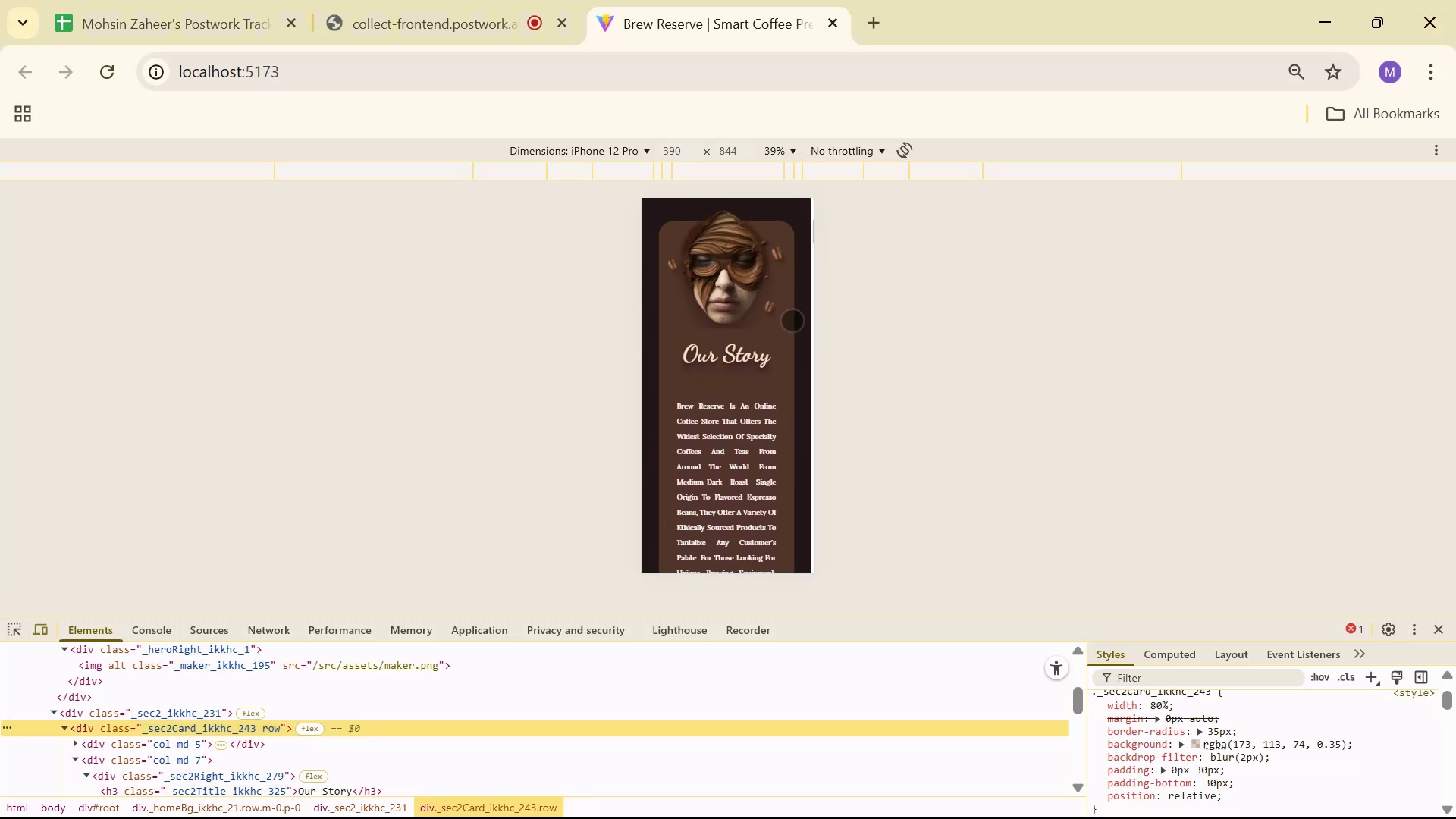 
key(Alt+AltLeft)
 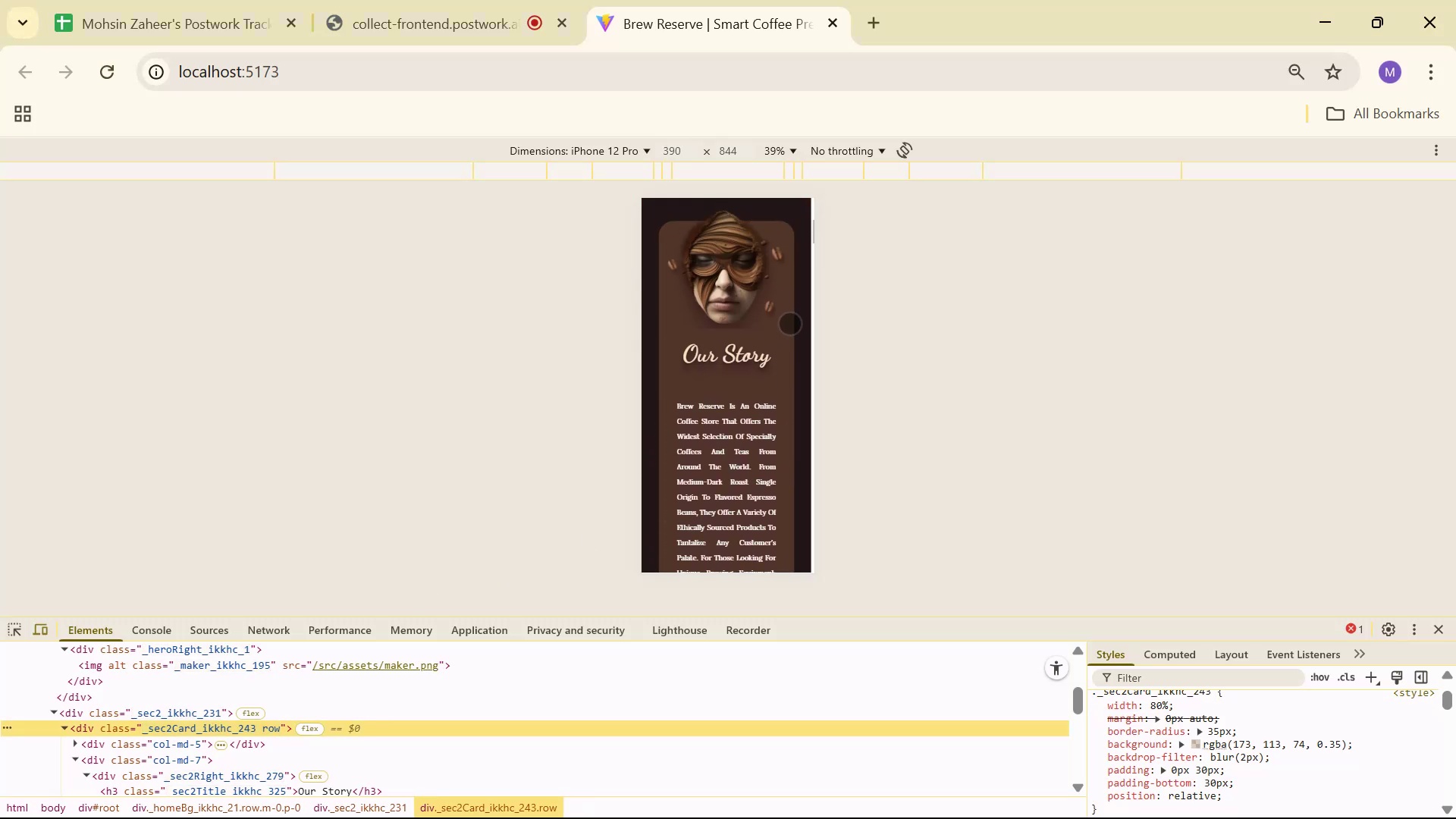 
key(Alt+Tab)
 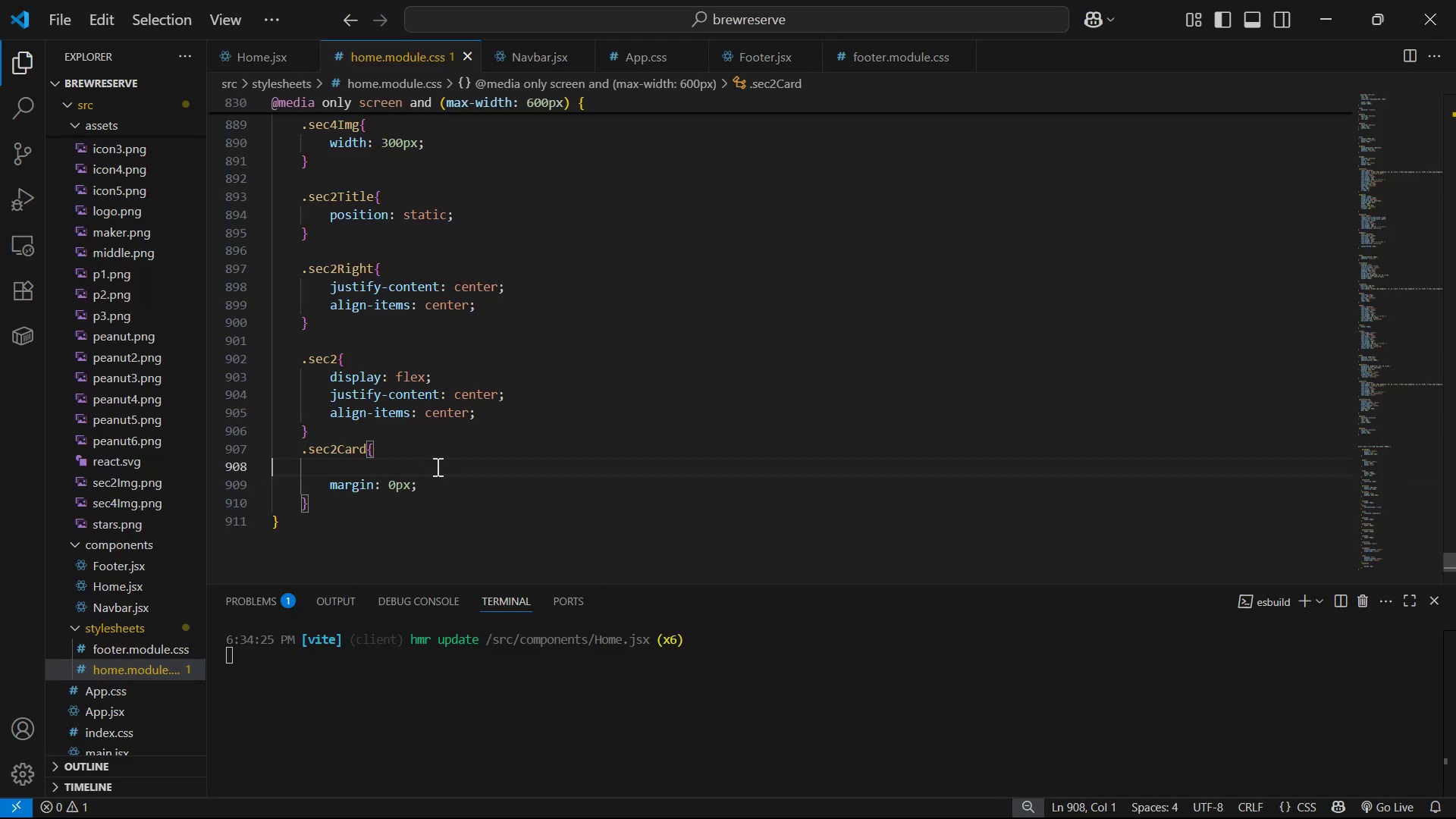 
key(Backspace)
 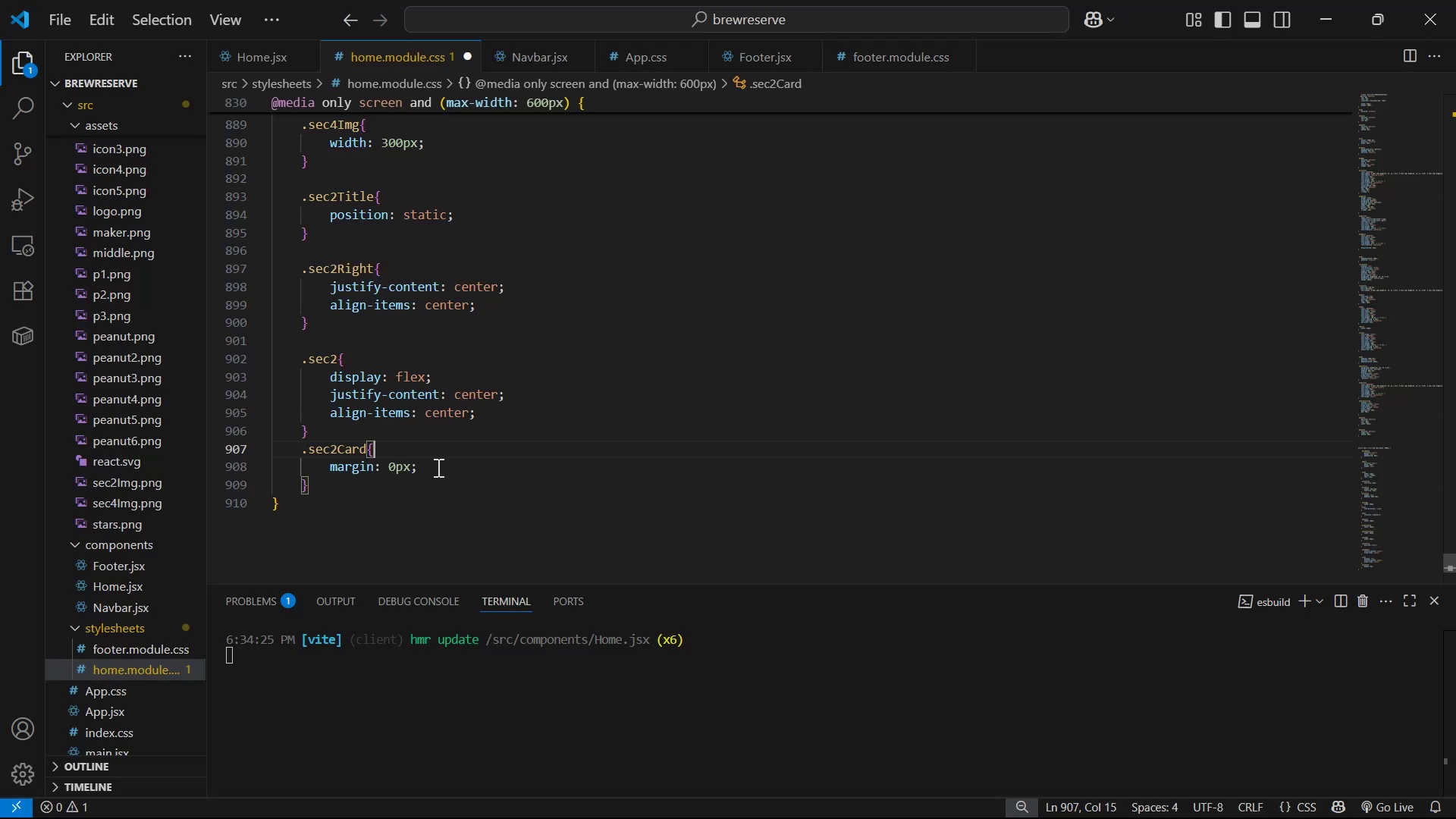 
key(Enter)
 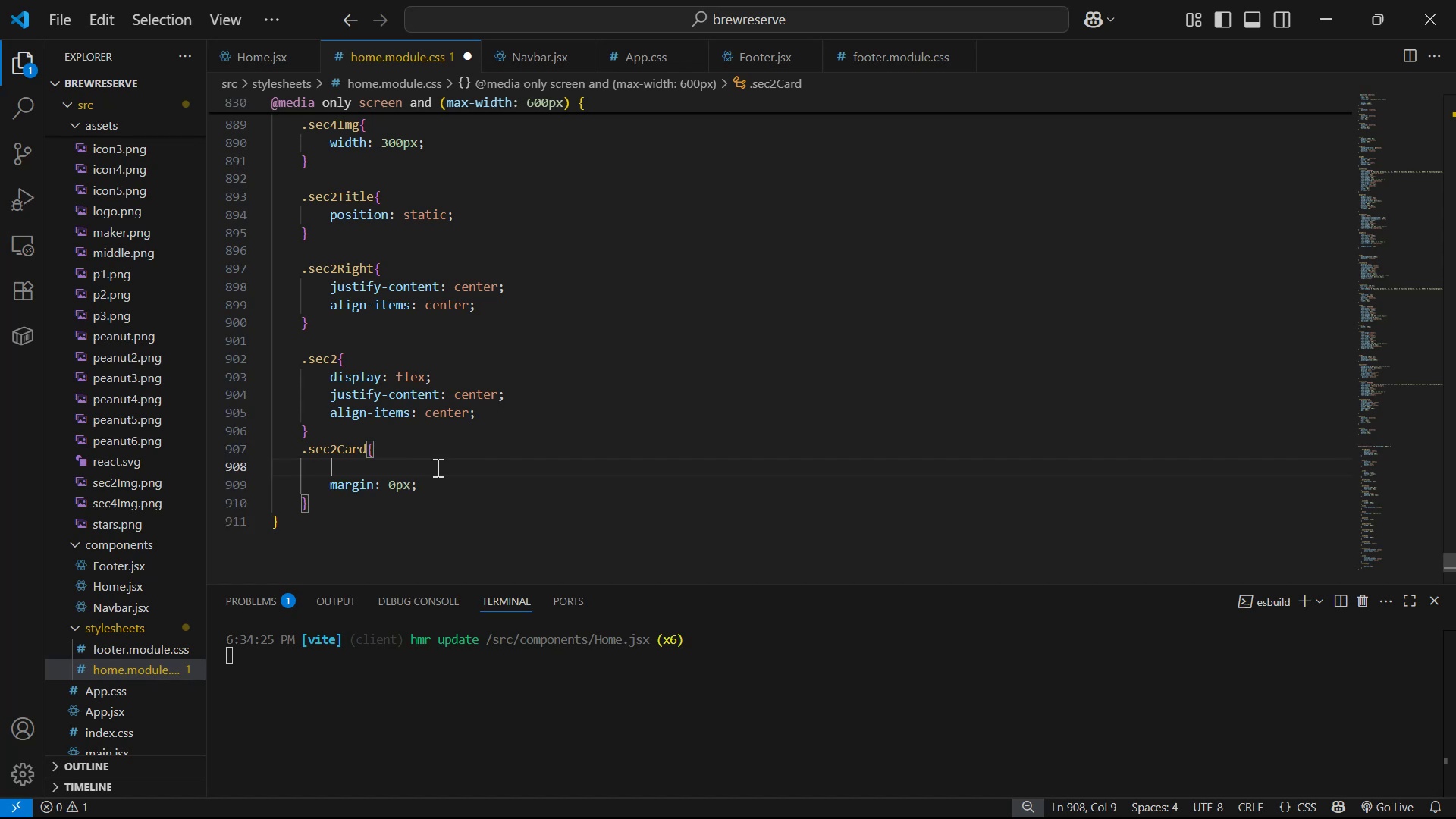 
type(wi)
 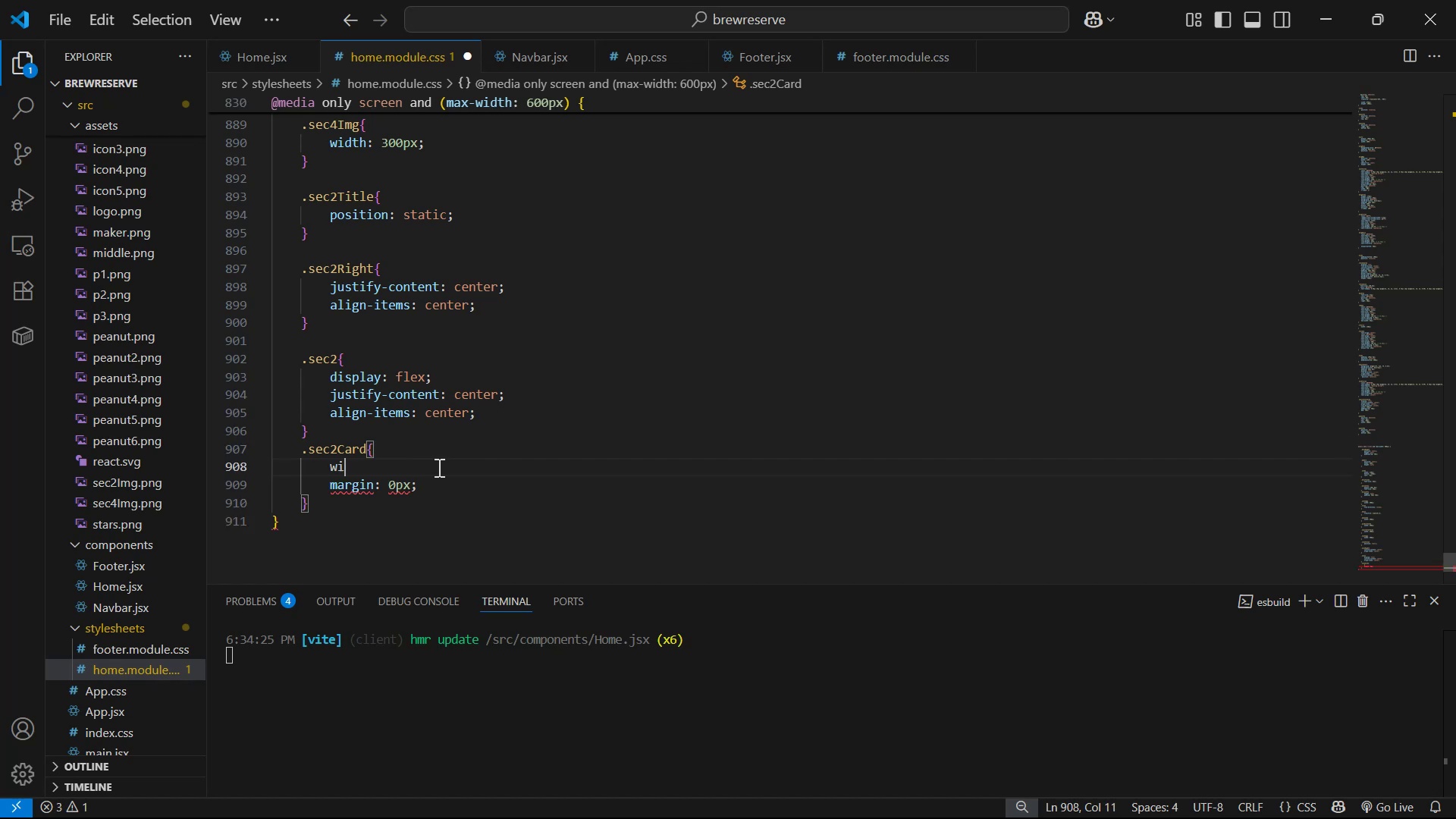 
key(Enter)
 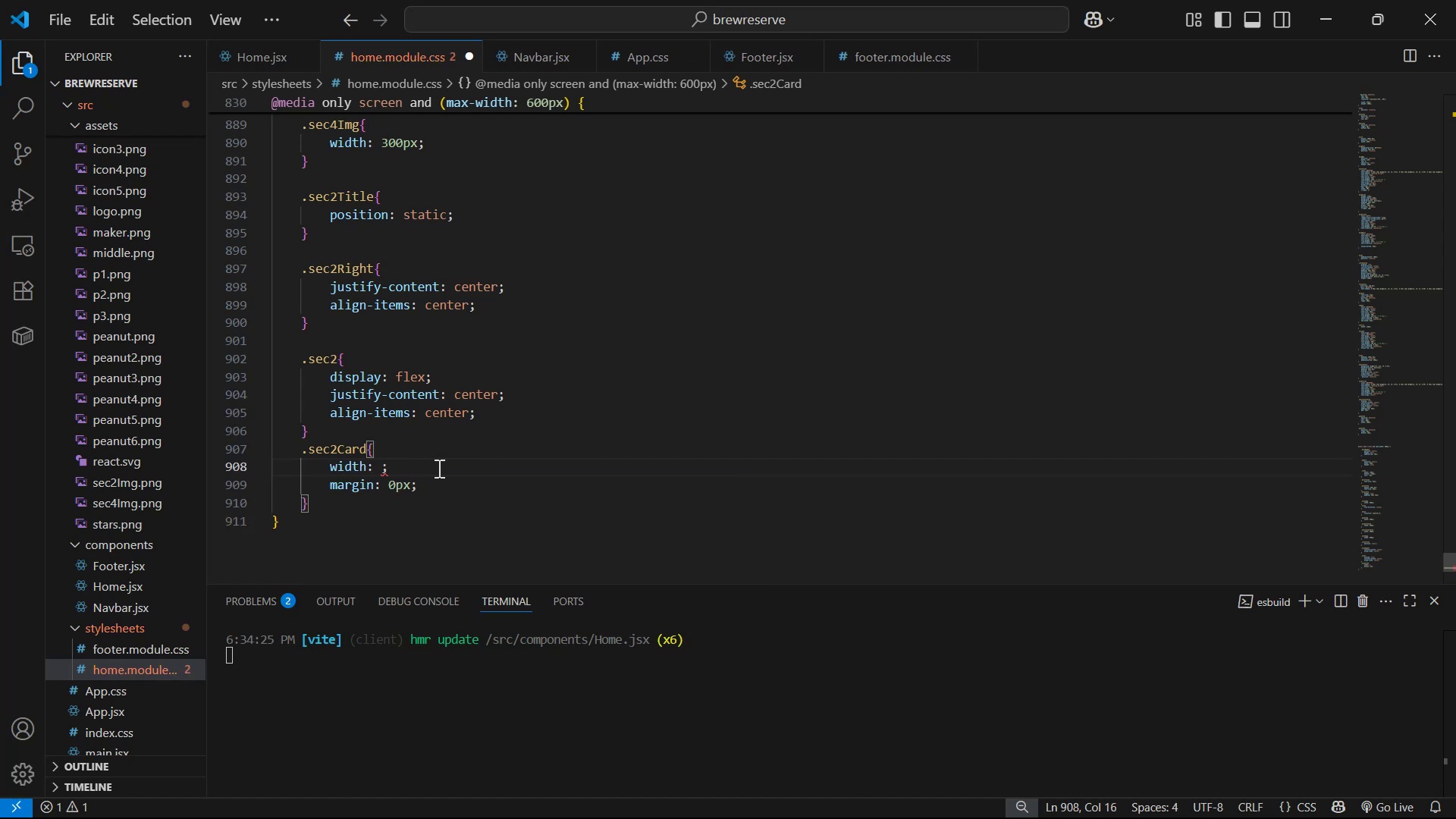 
type(90%)
 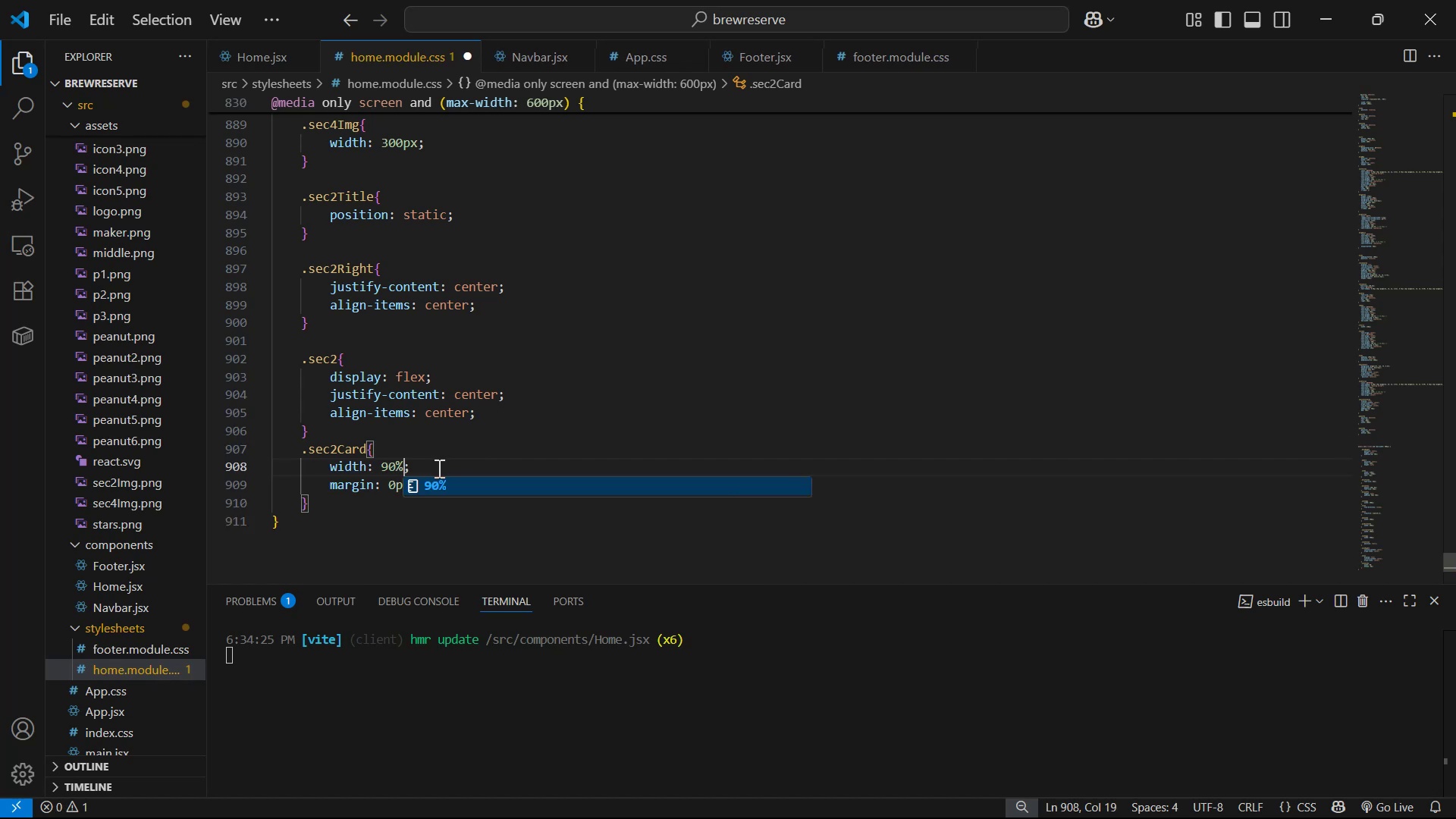 
key(Control+S)
 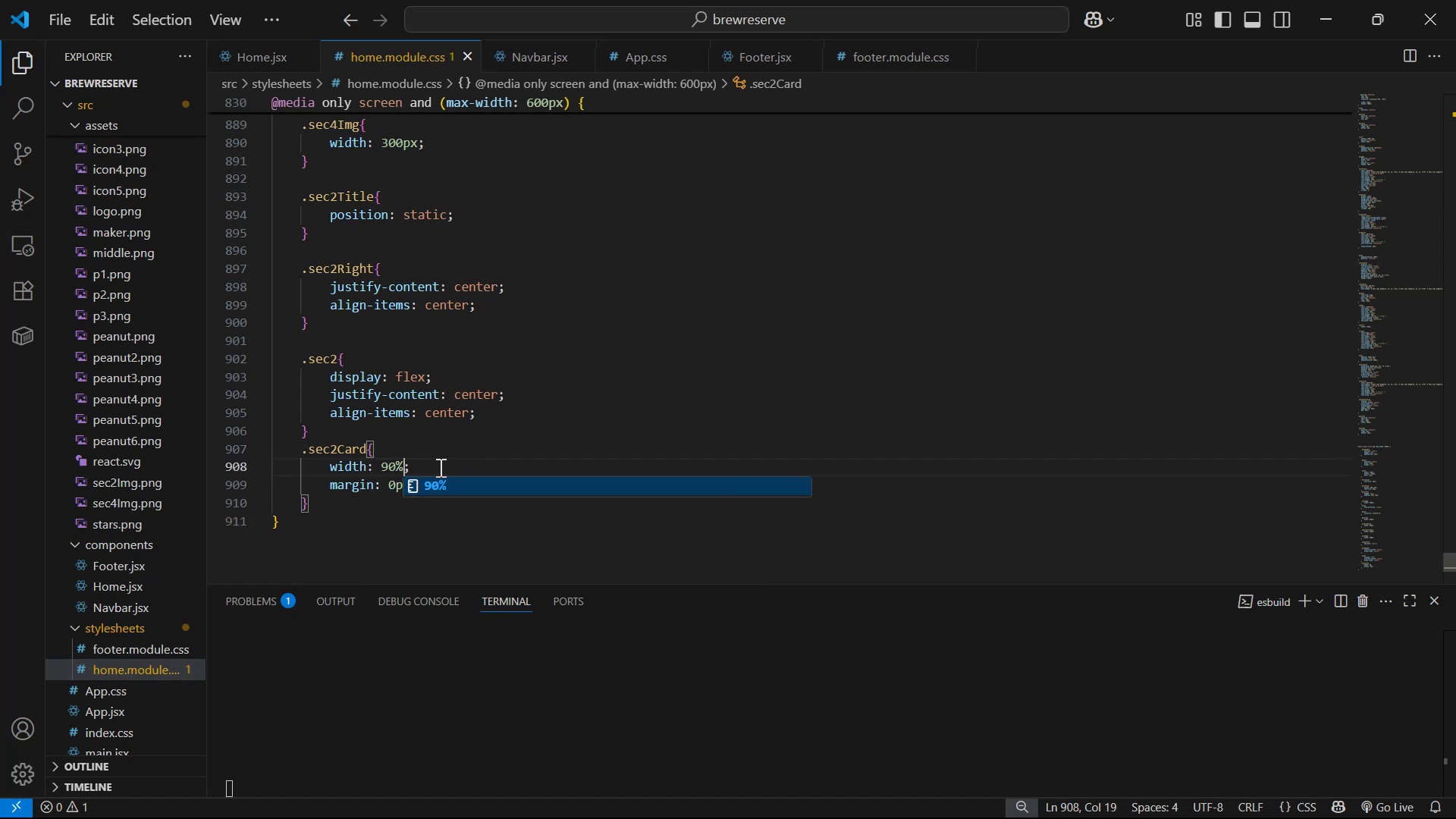 
key(Alt+AltLeft)
 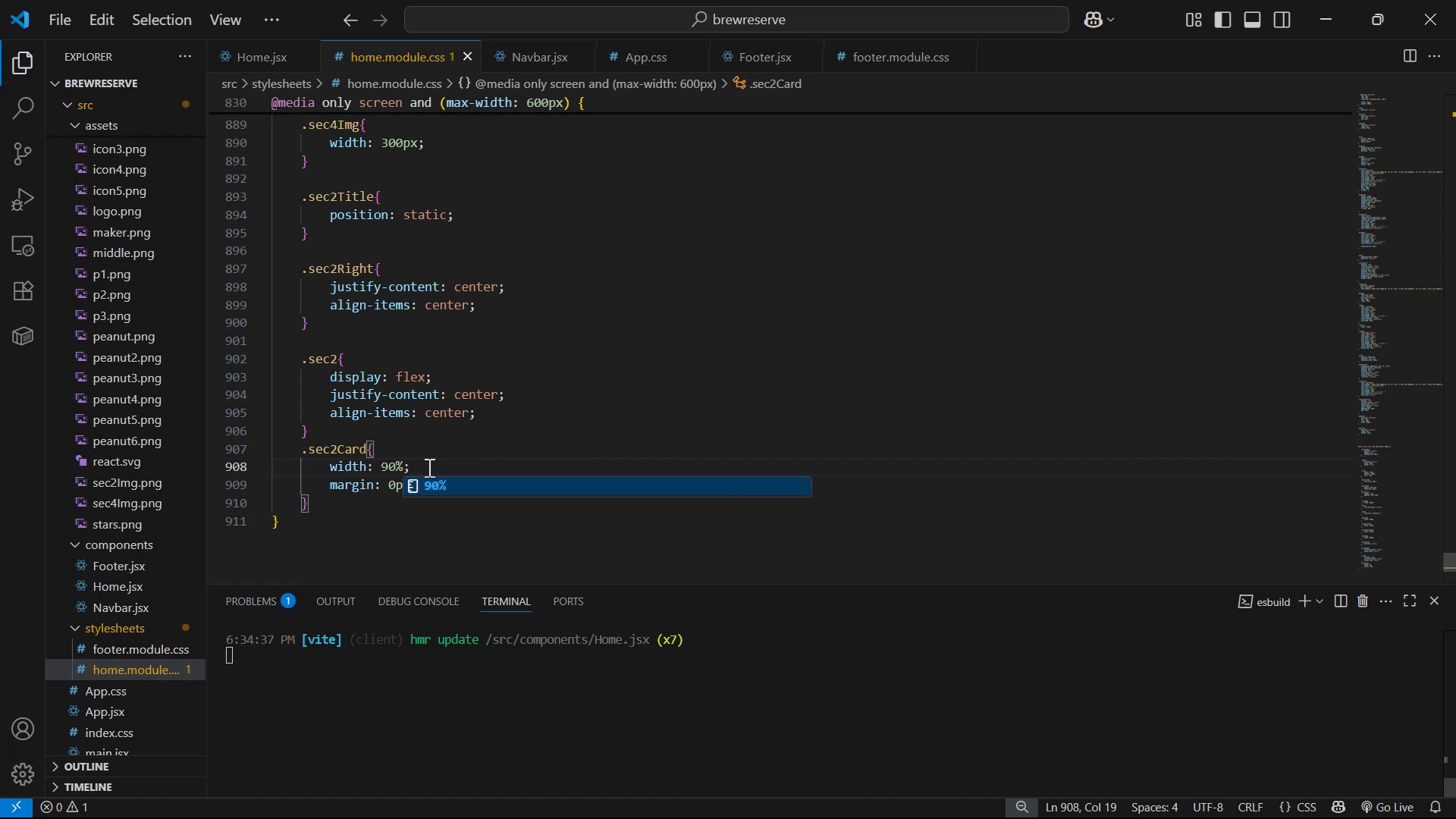 
key(Alt+Tab)
 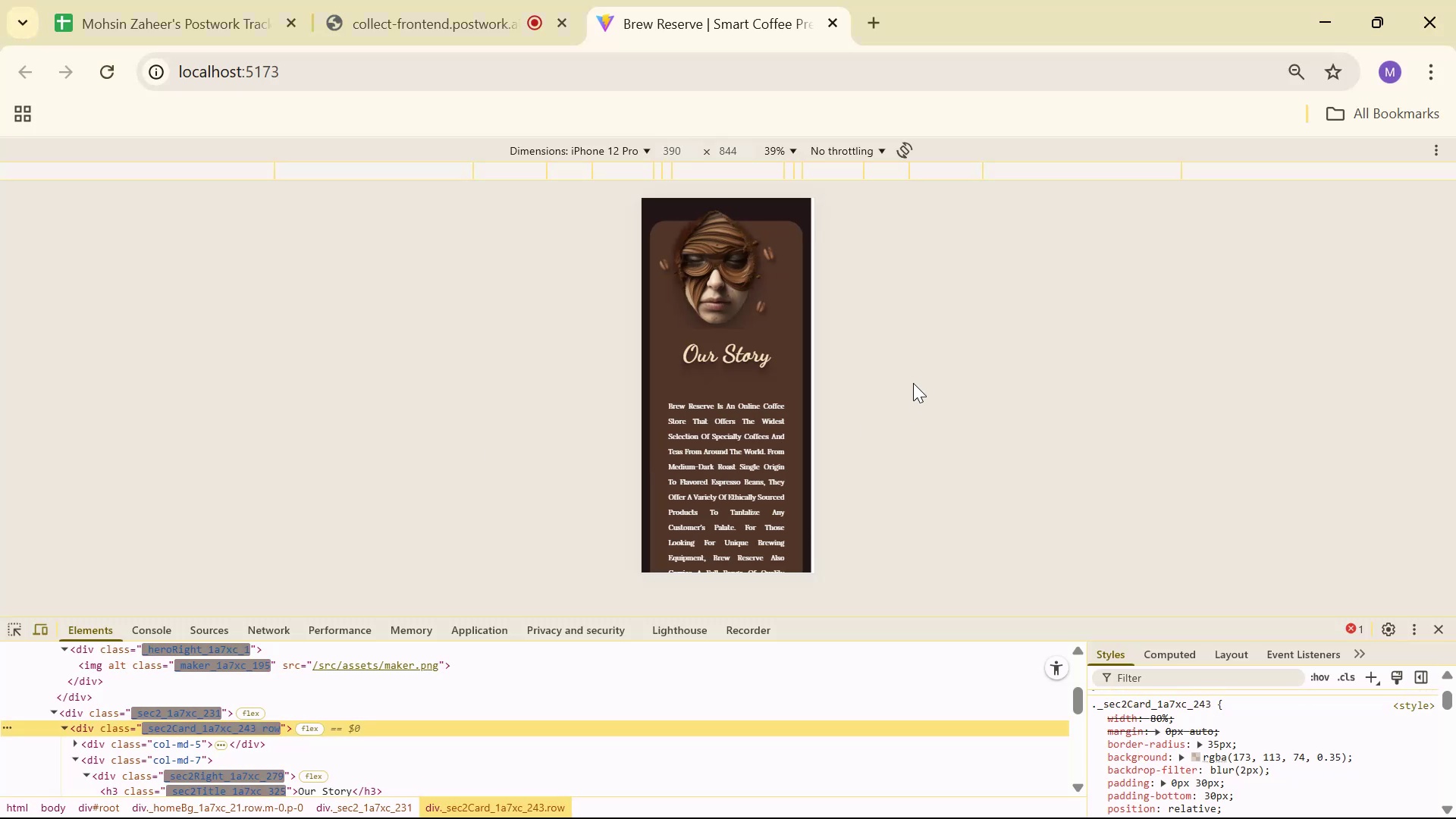 
scroll: coordinate [792, 342], scroll_direction: none, amount: 0.0
 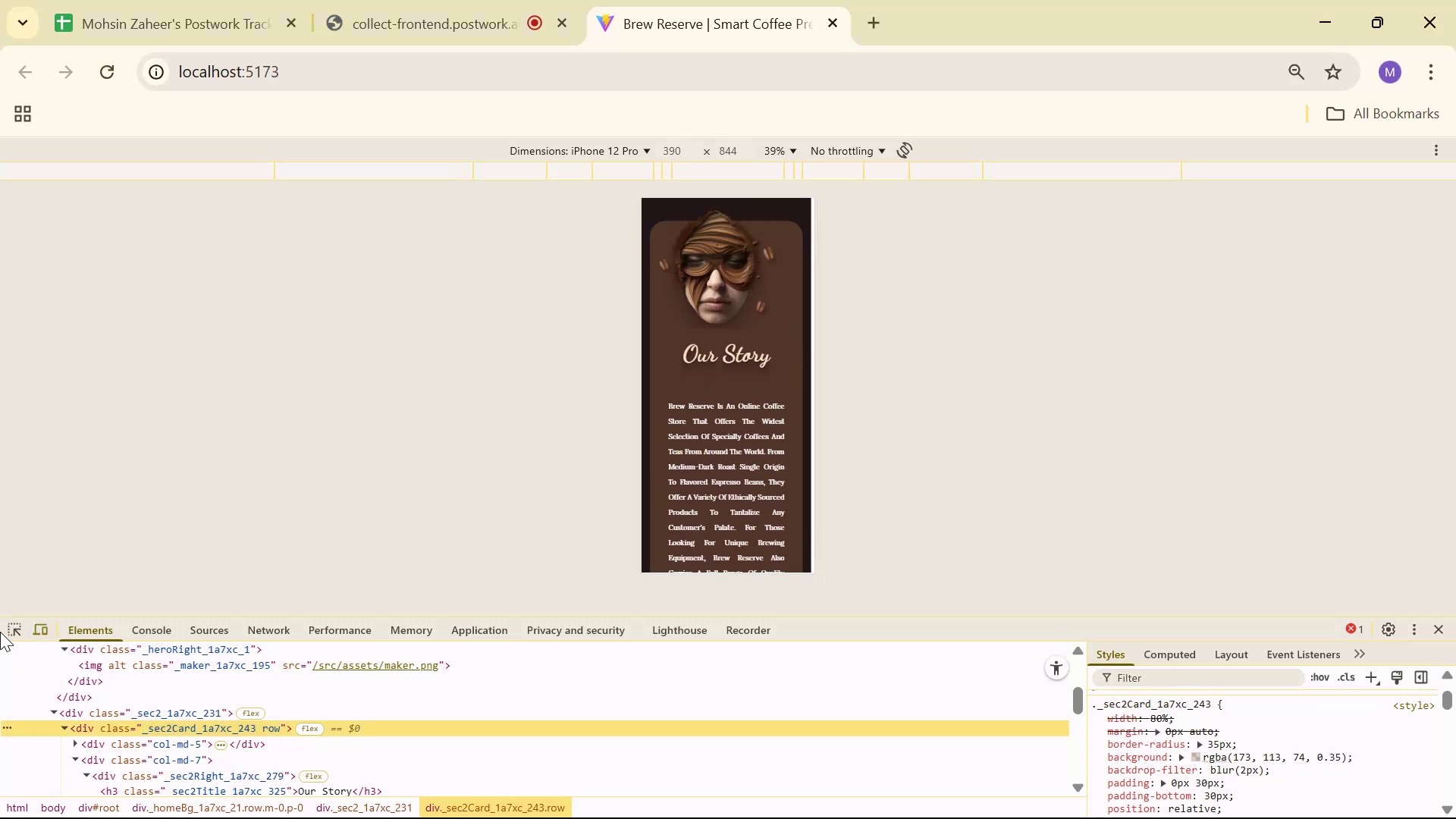 
left_click([14, 630])
 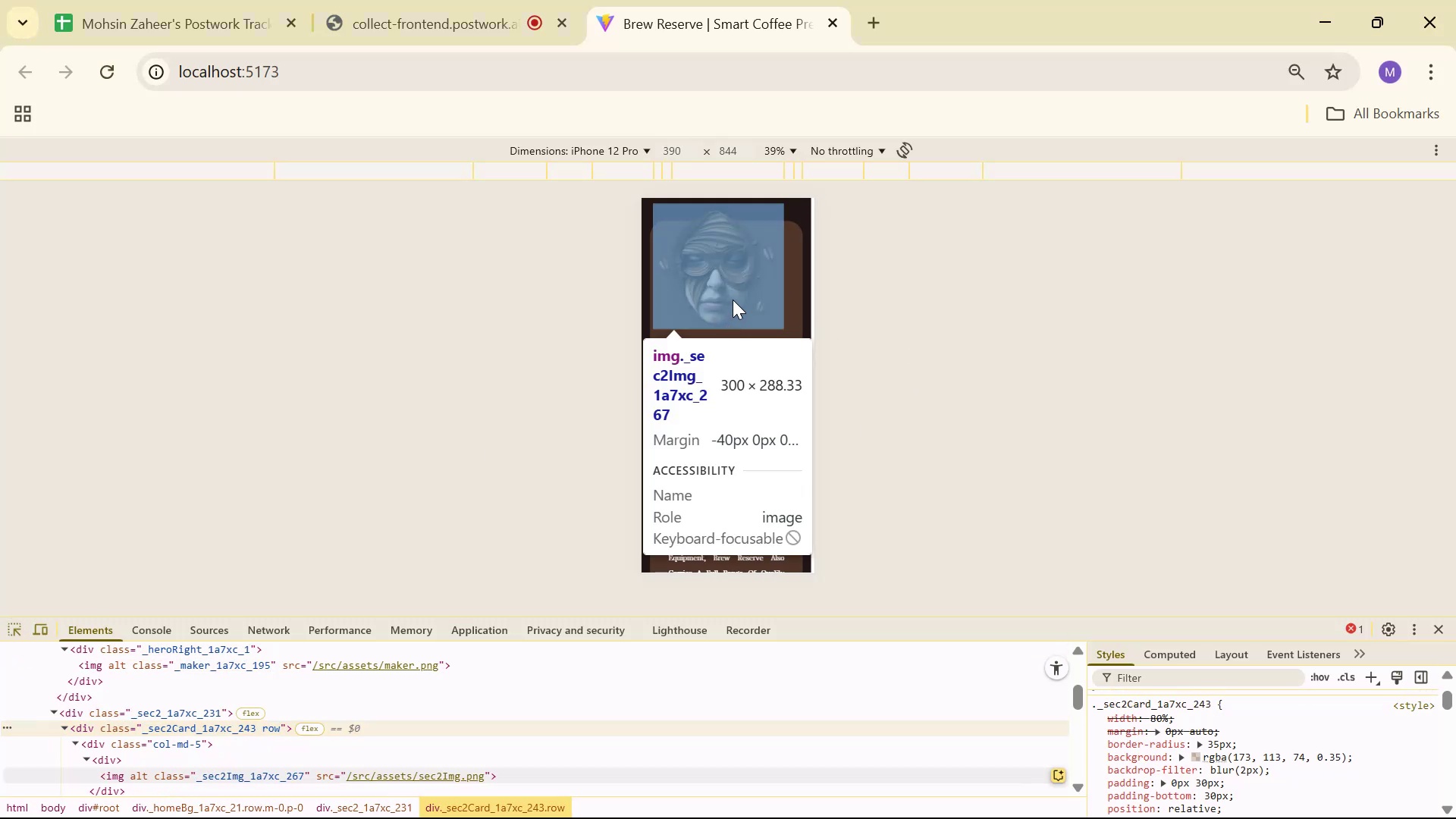 
left_click([733, 300])
 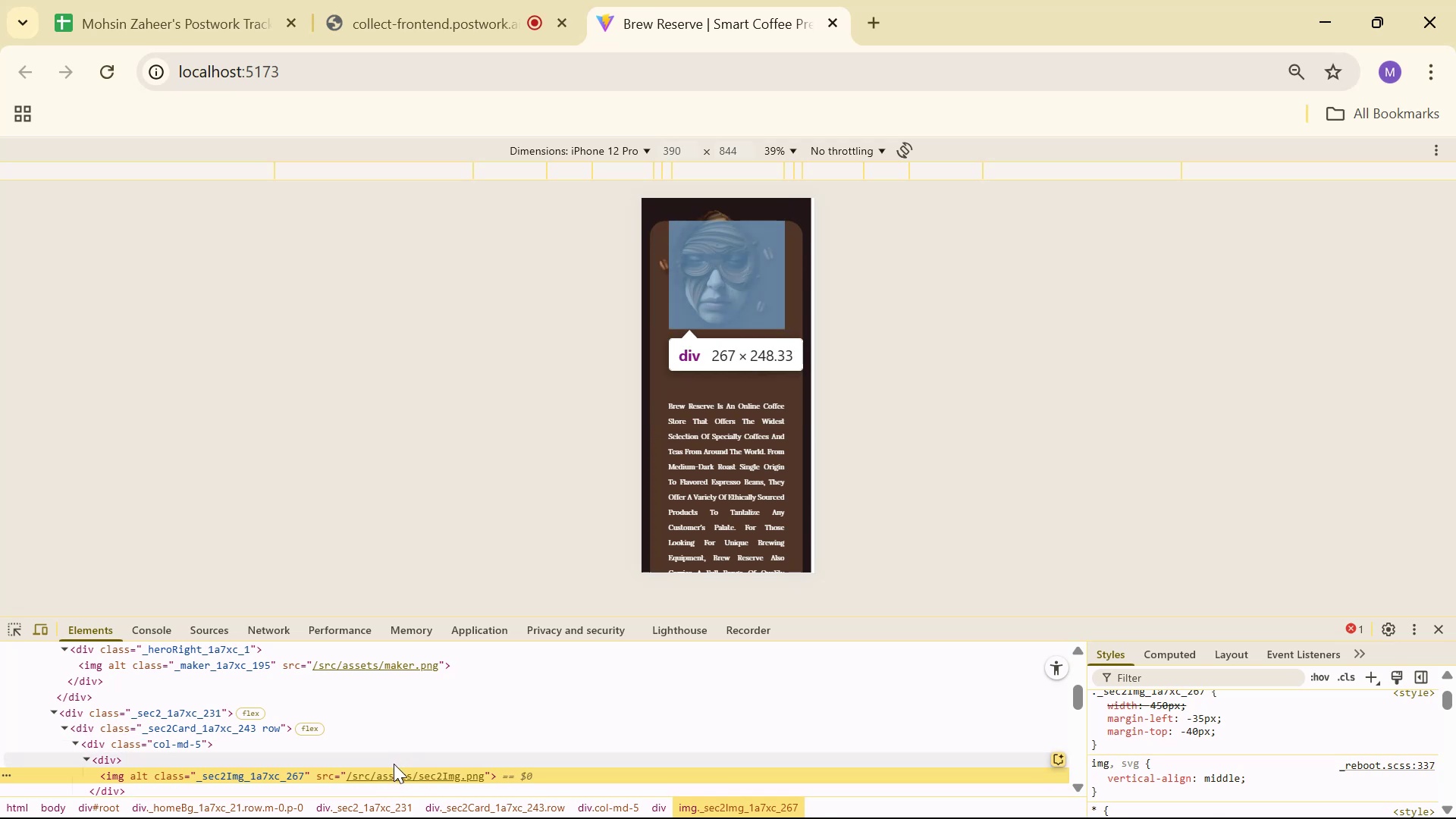 
scroll: coordinate [516, 758], scroll_direction: down, amount: 1.0
 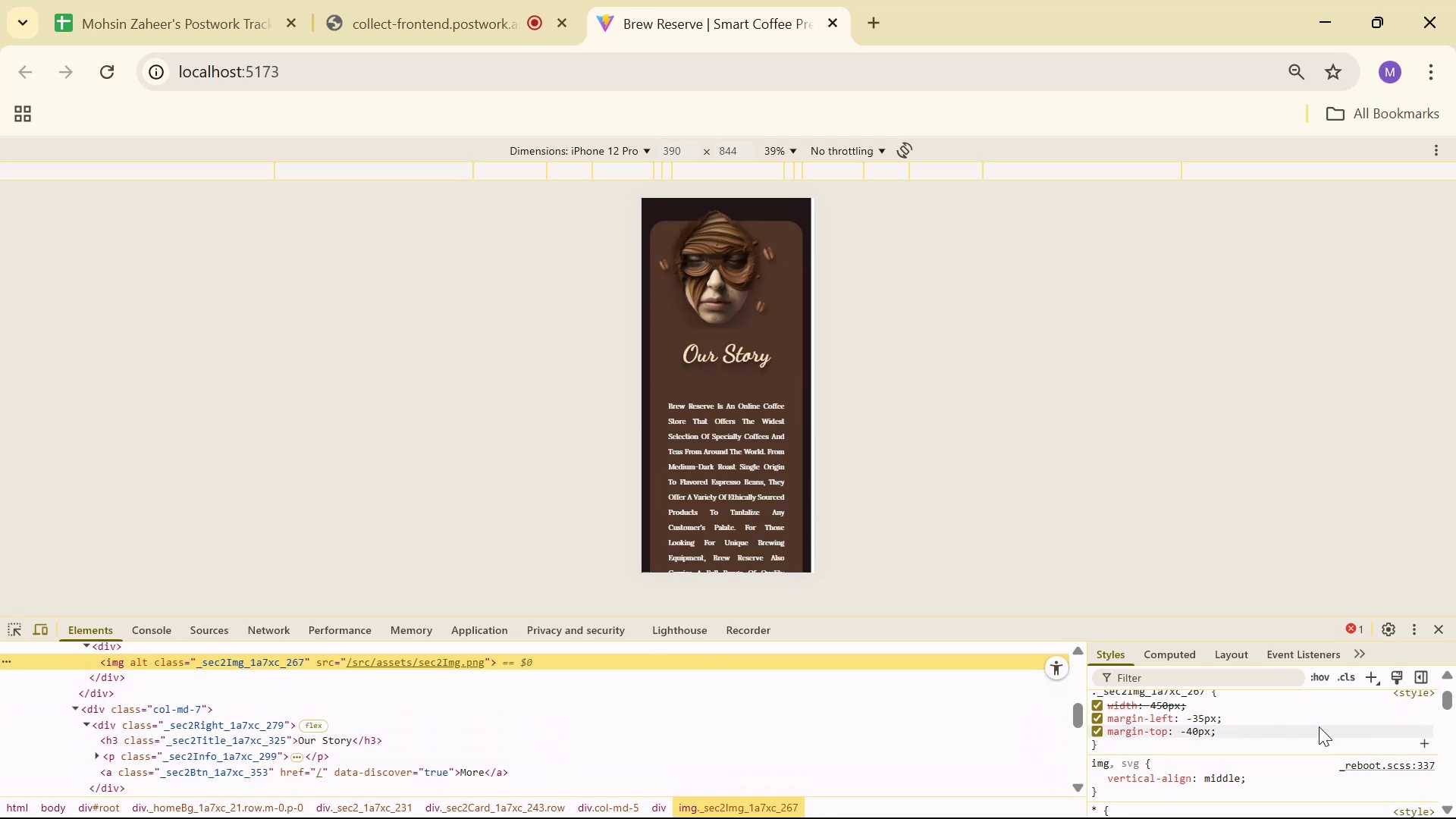 
scroll: coordinate [1312, 727], scroll_direction: up, amount: 1.0
 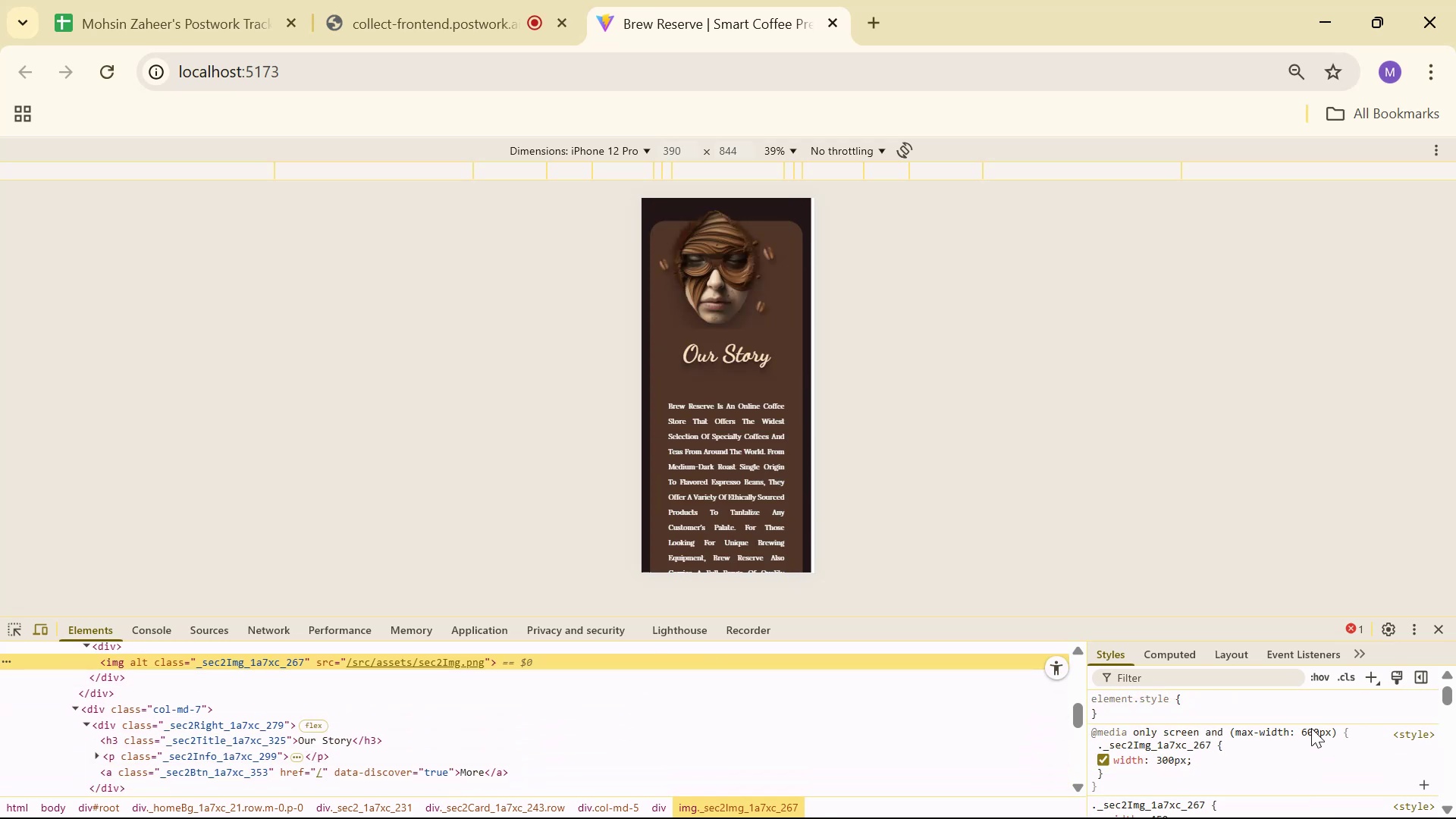 
scroll: coordinate [1308, 735], scroll_direction: down, amount: 1.0
 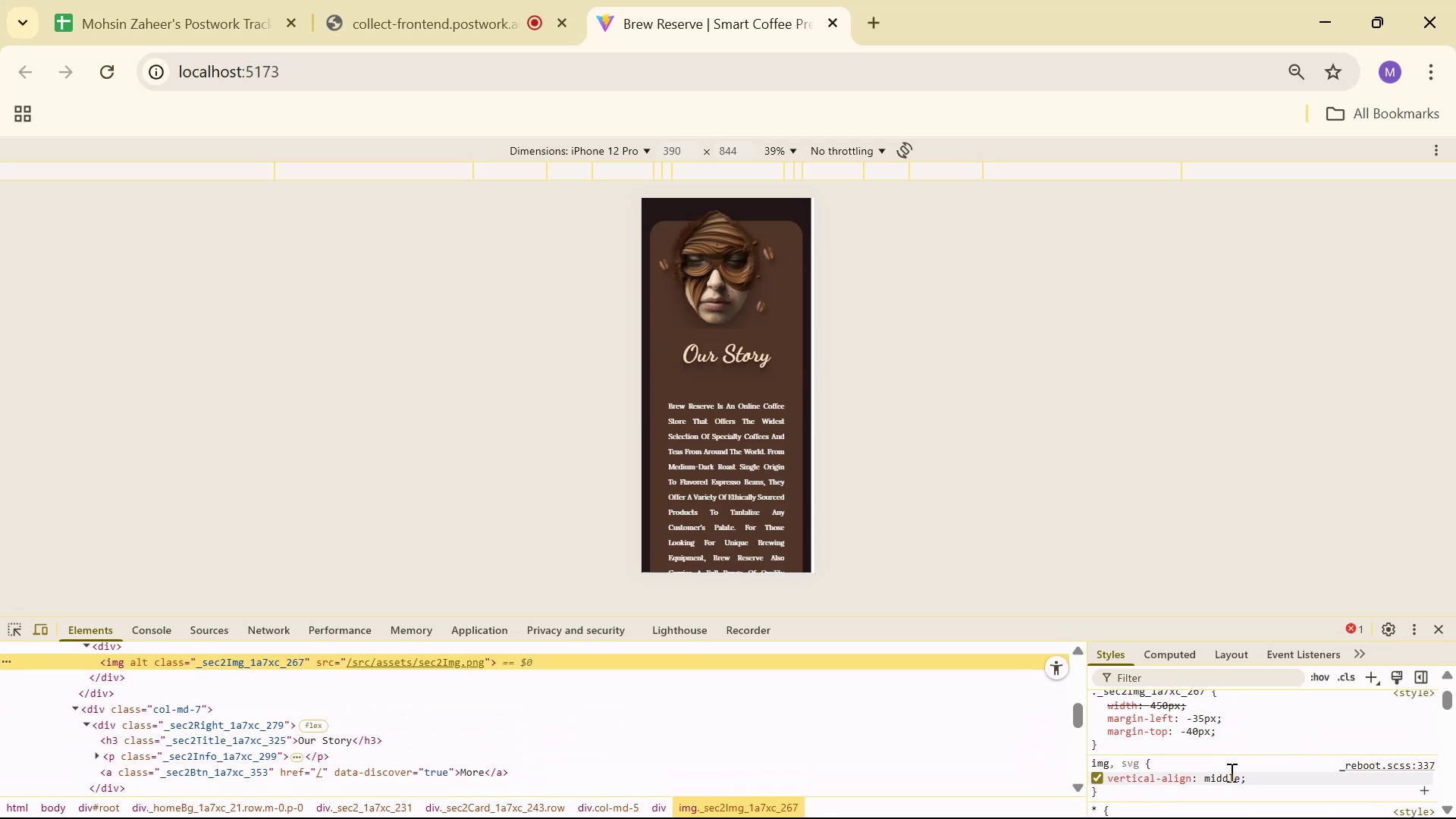 
key(Alt+AltLeft)
 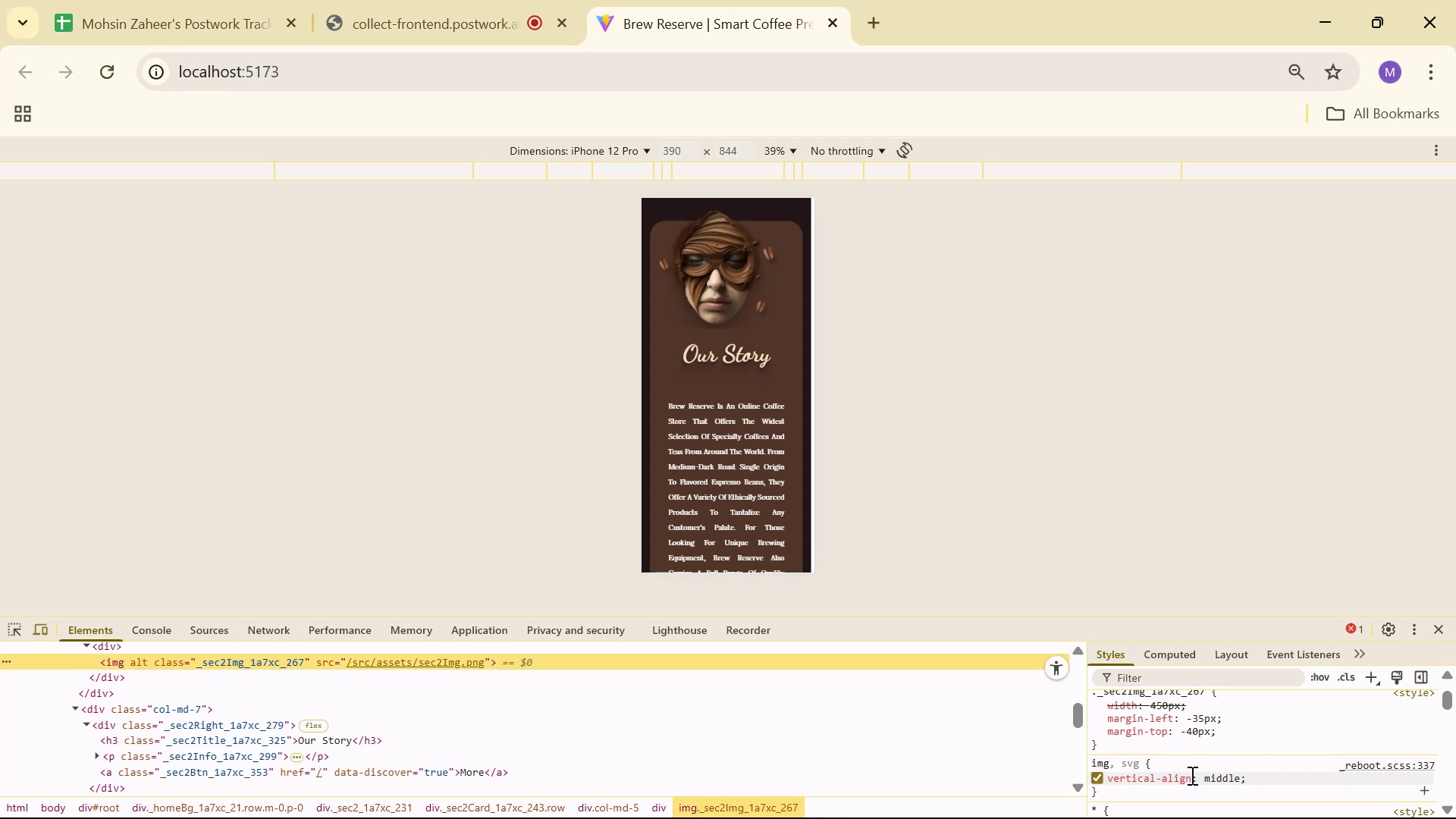 
key(Alt+Tab)
 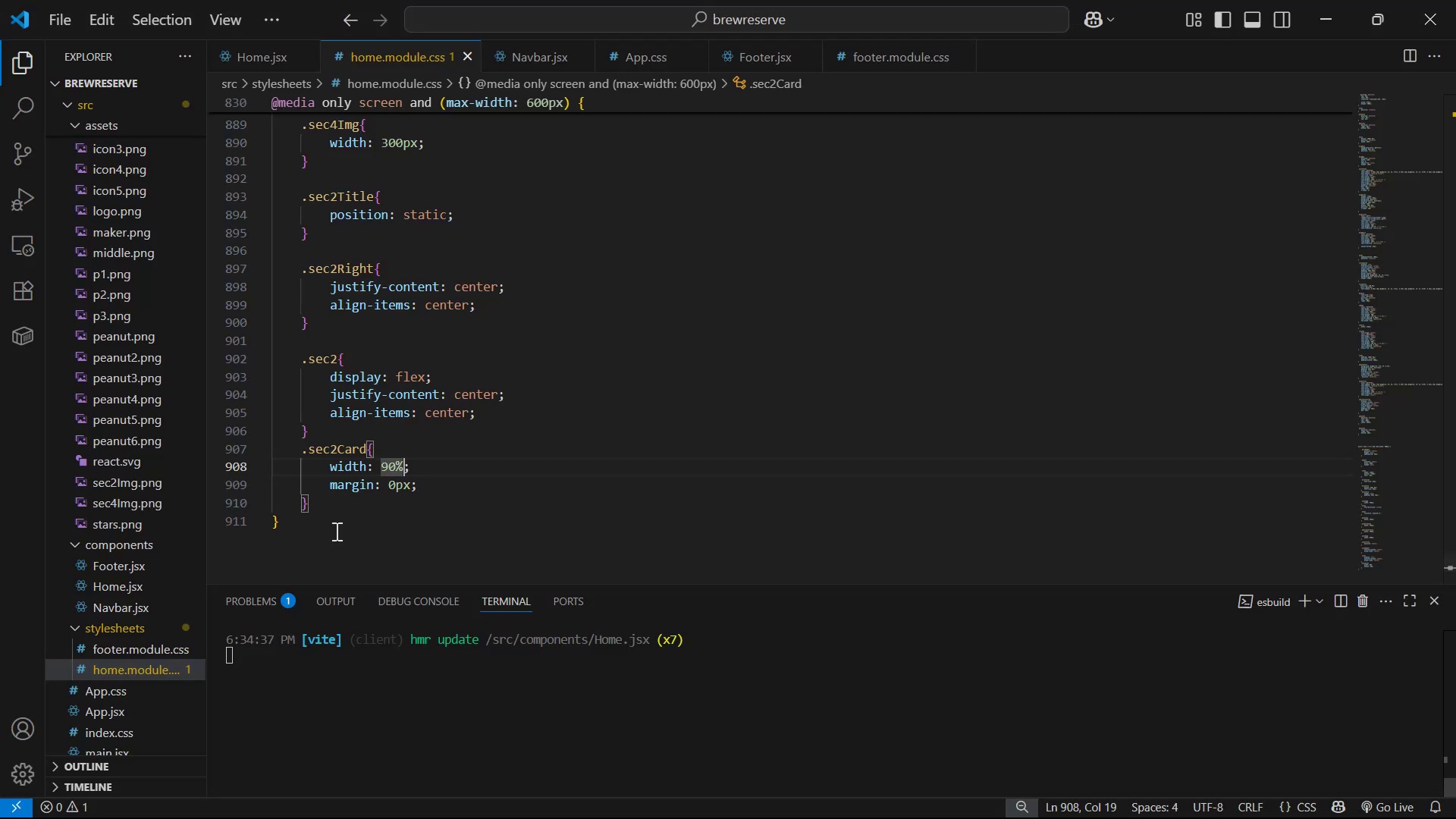 
scroll: coordinate [488, 375], scroll_direction: up, amount: 8.0
 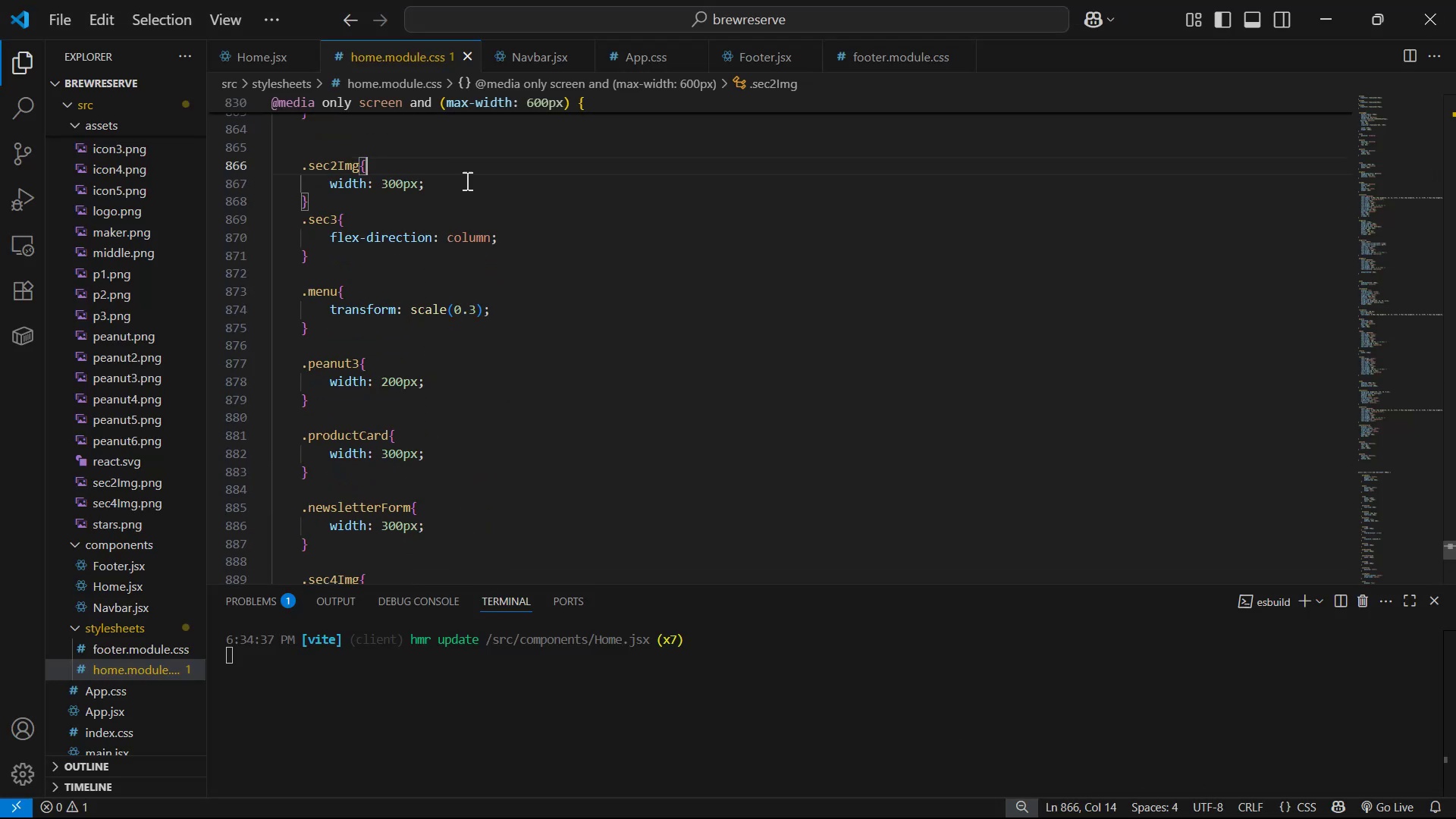 
key(Enter)
 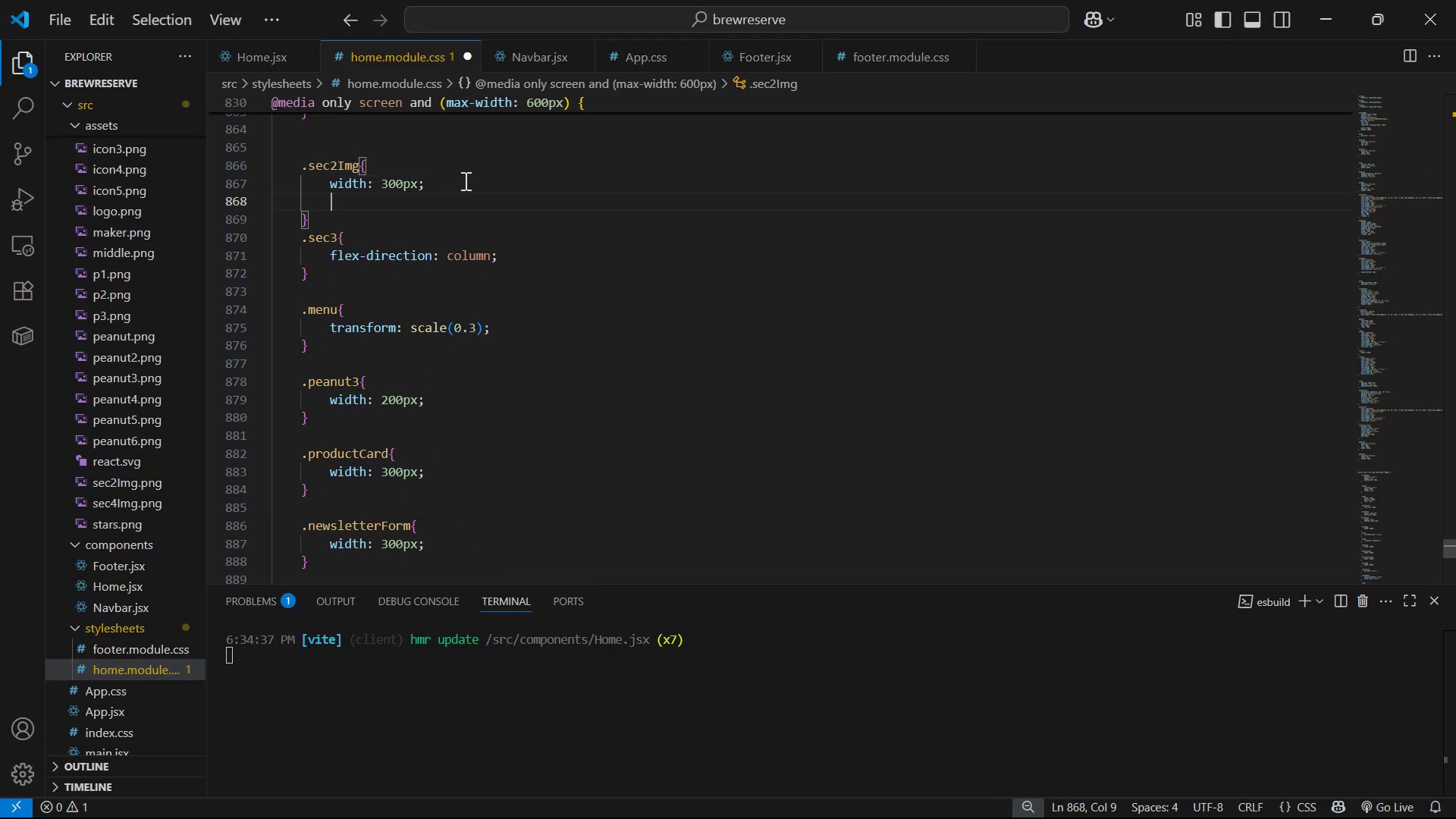 
type(ma)
 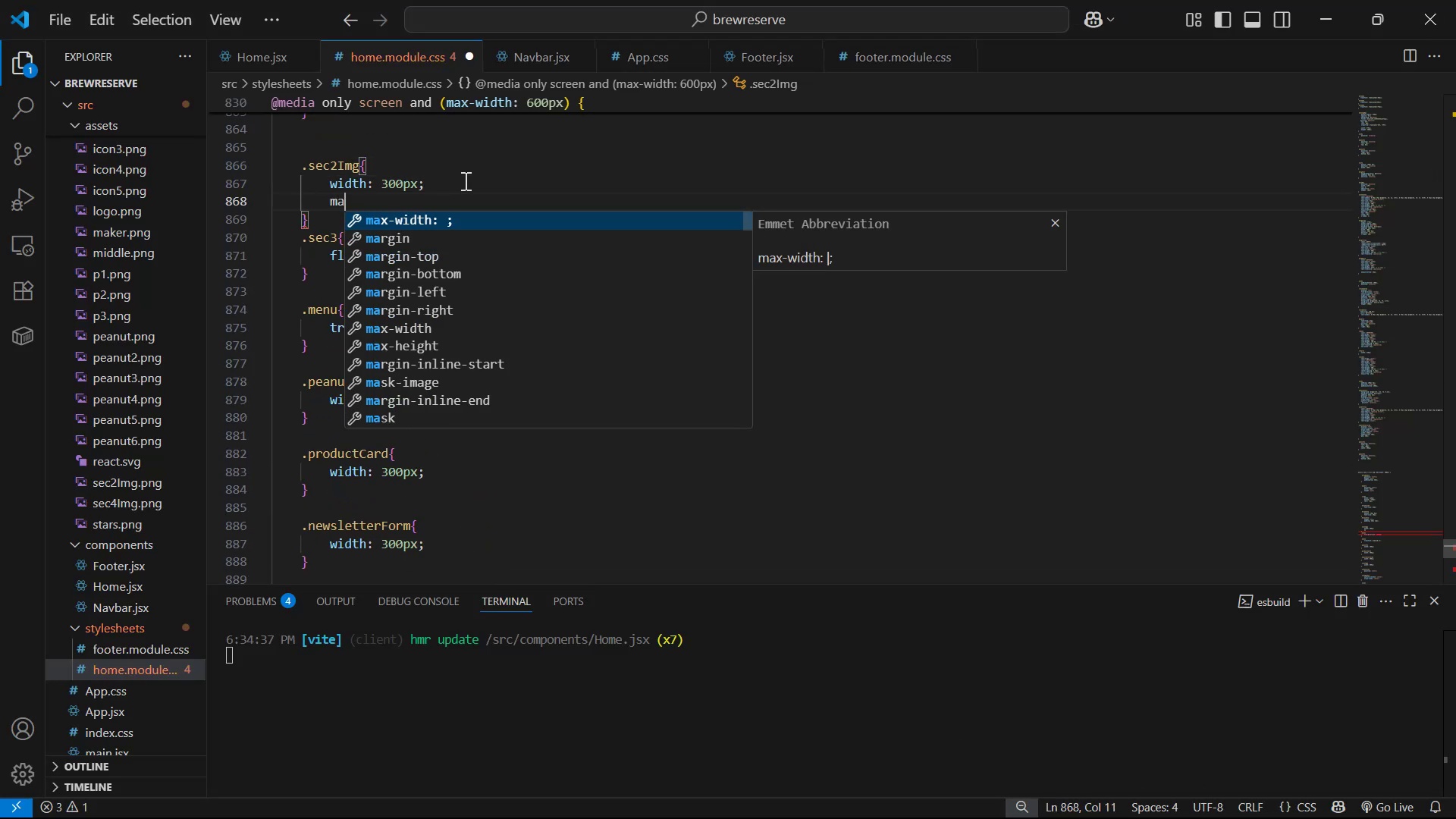 
key(ArrowDown)
 